 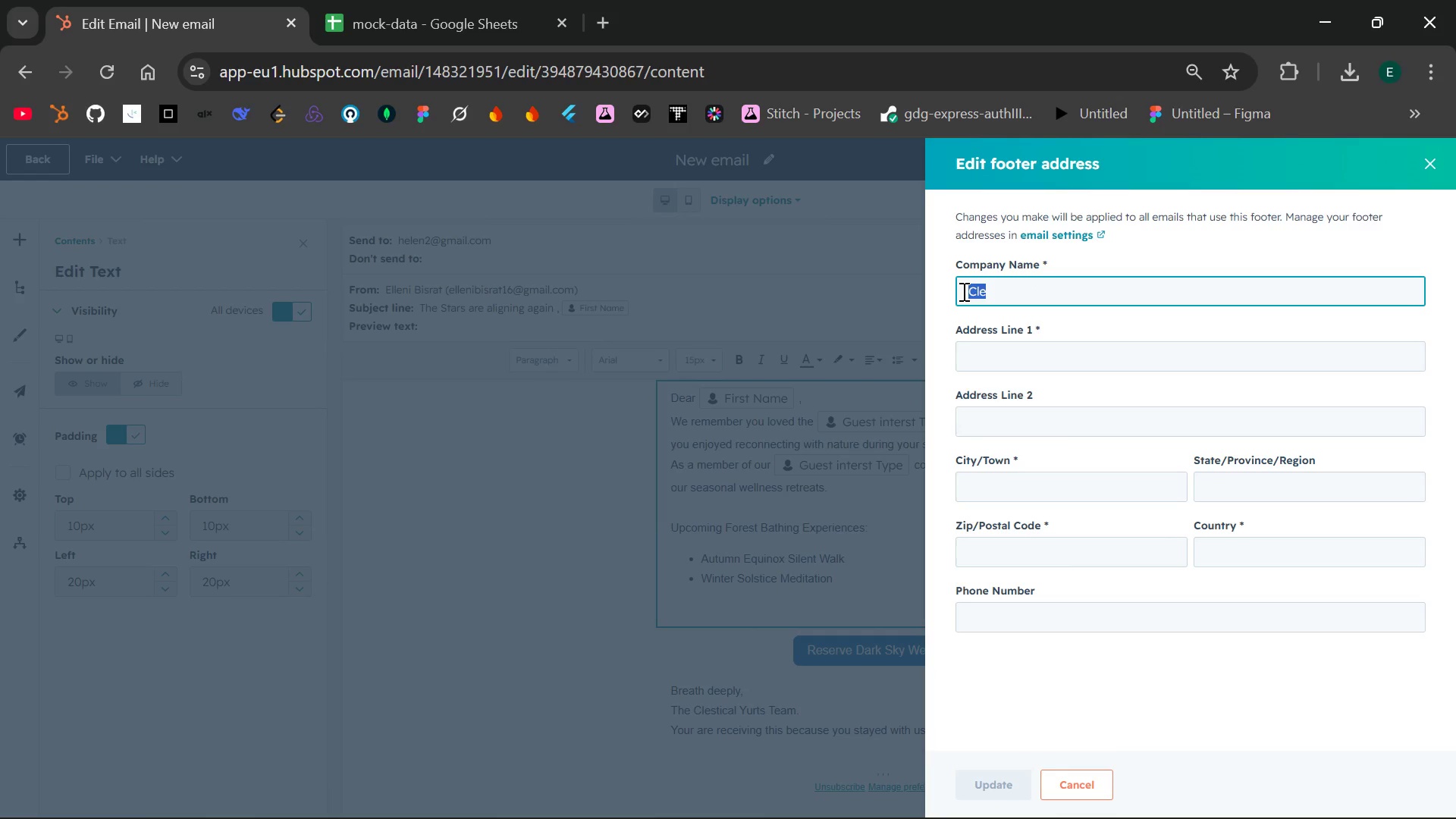 
key(Control+V)
 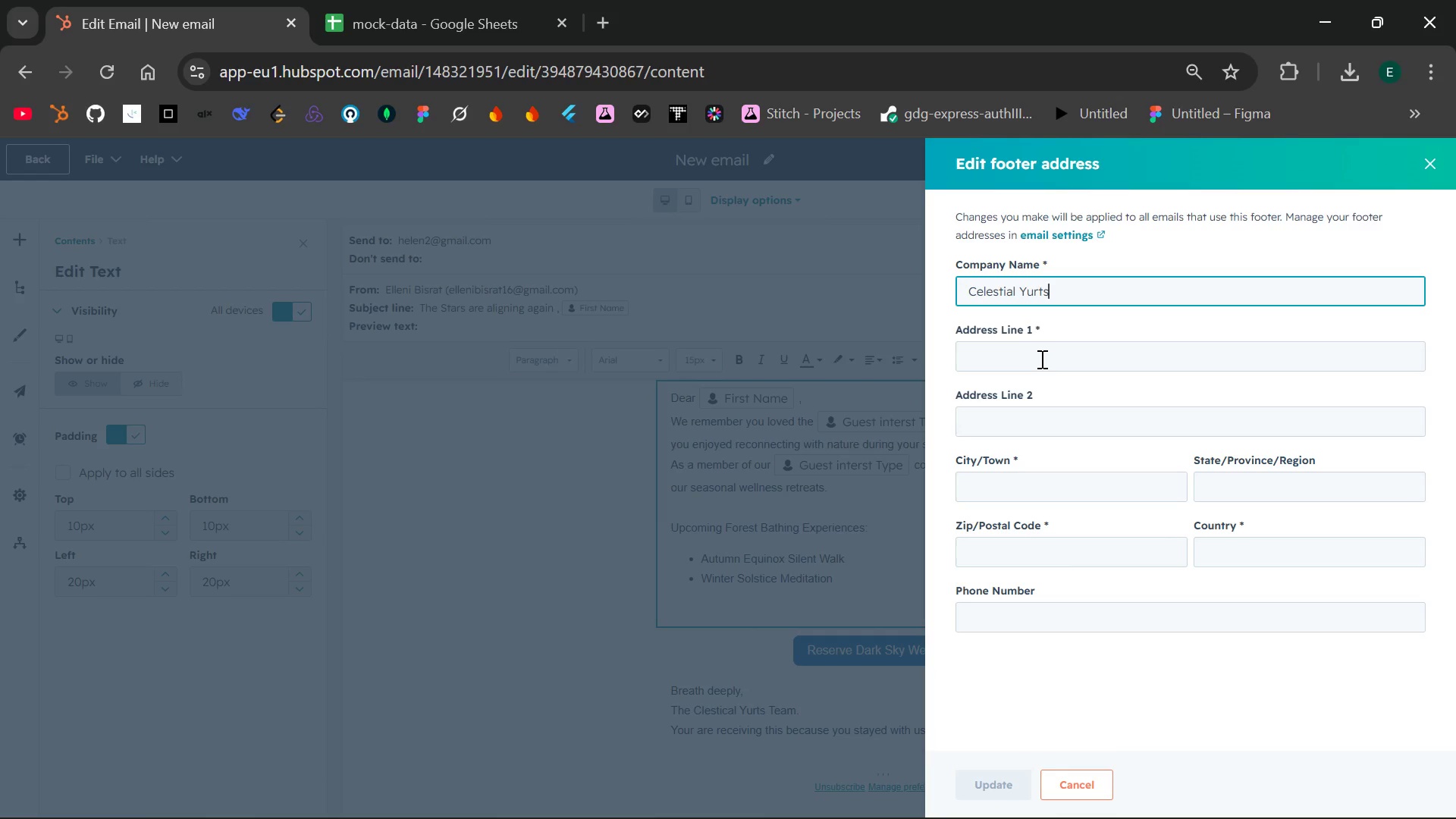 
left_click([1040, 359])
 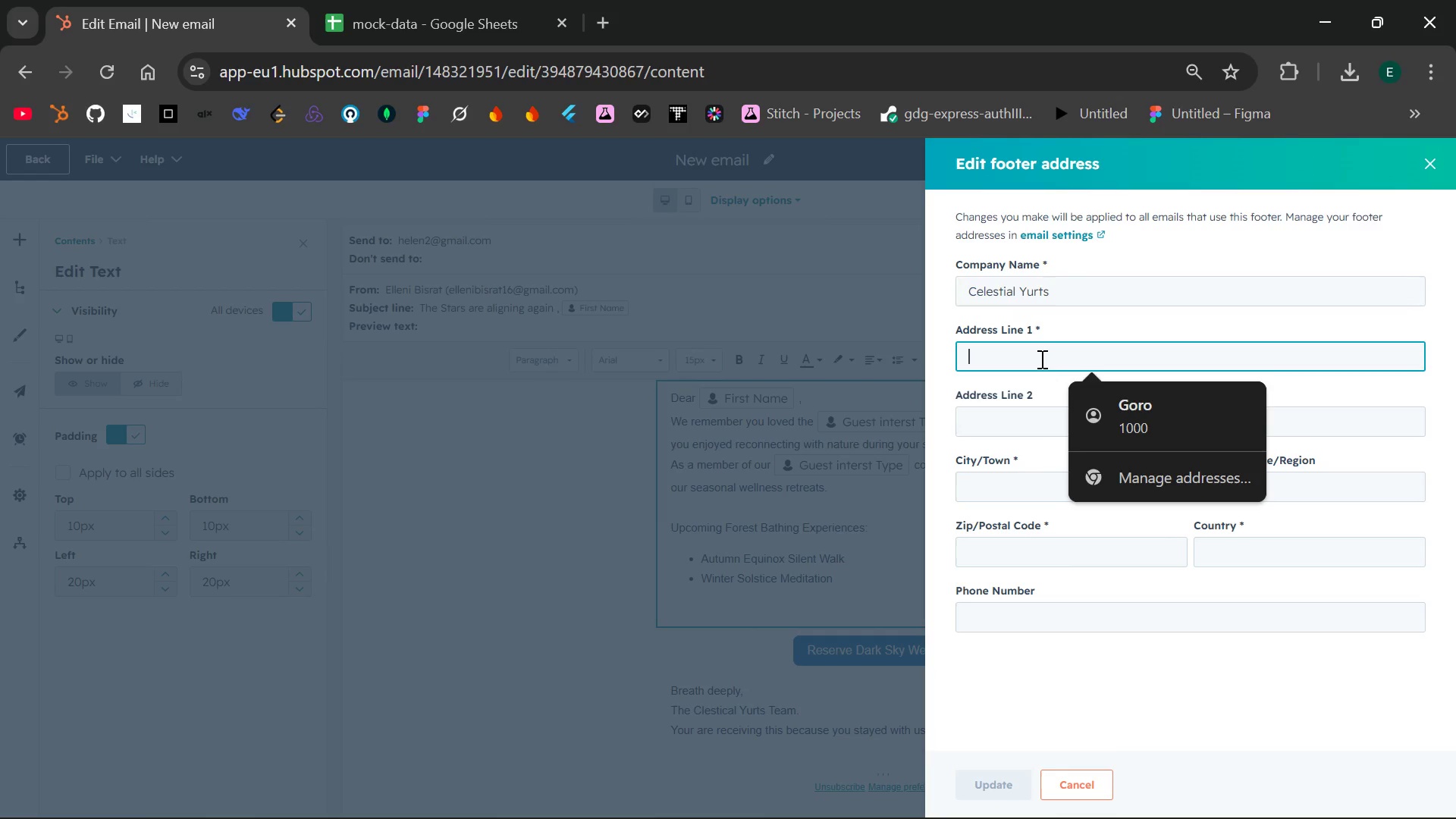 
type(A)
key(Backspace)
type(Bole)
 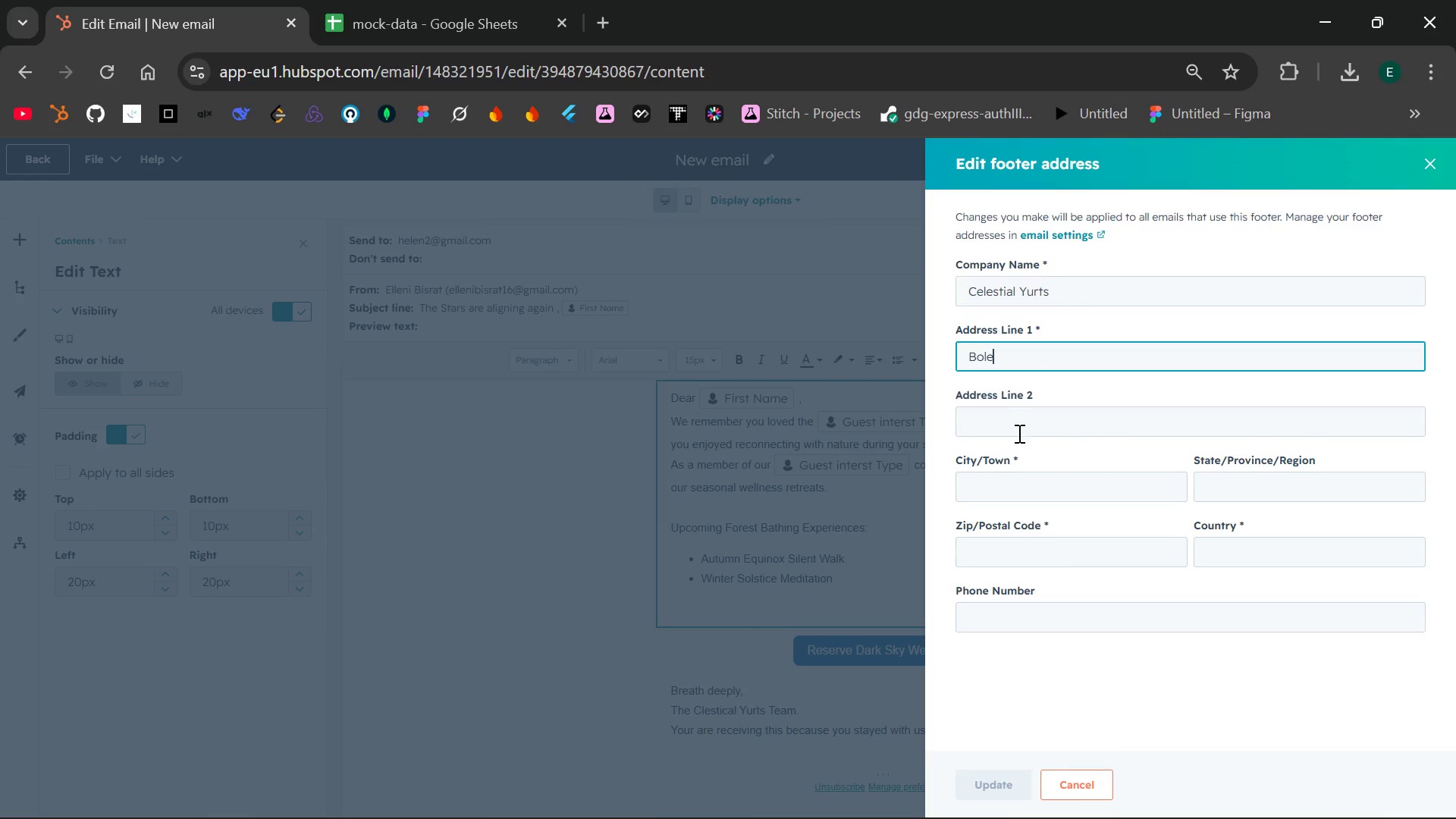 
left_click([1011, 475])
 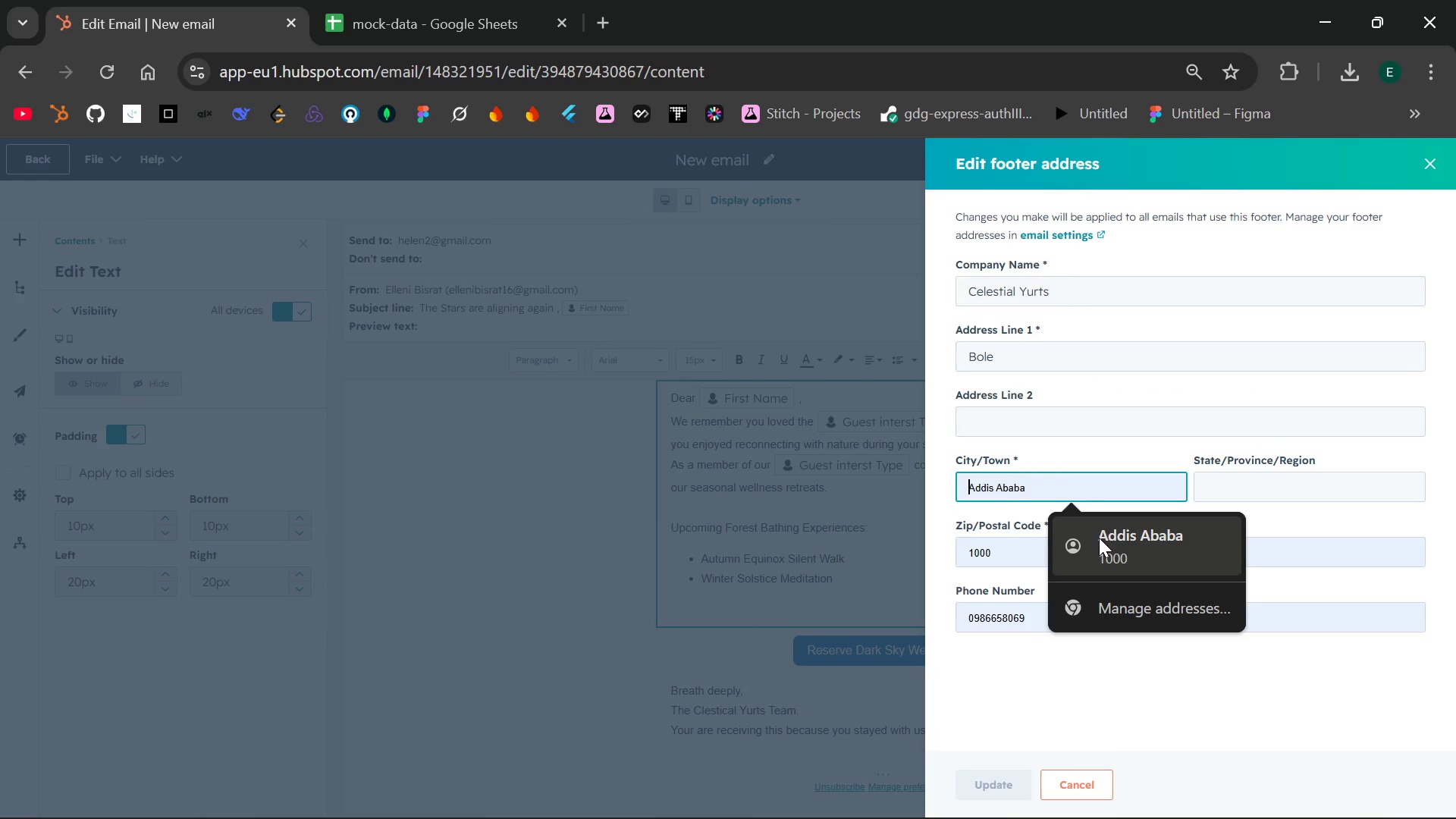 
left_click([1100, 538])
 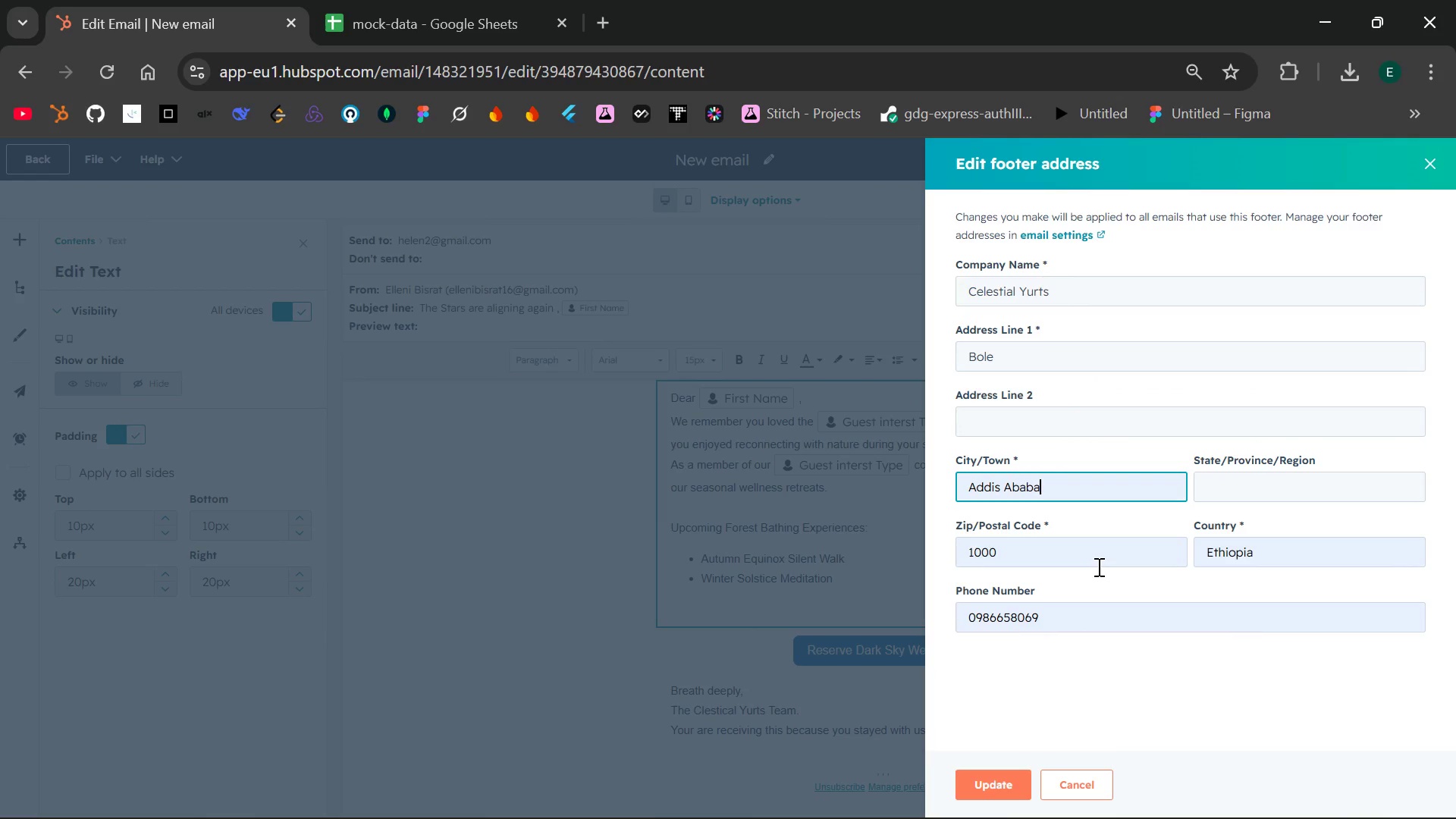 
left_click([1075, 633])
 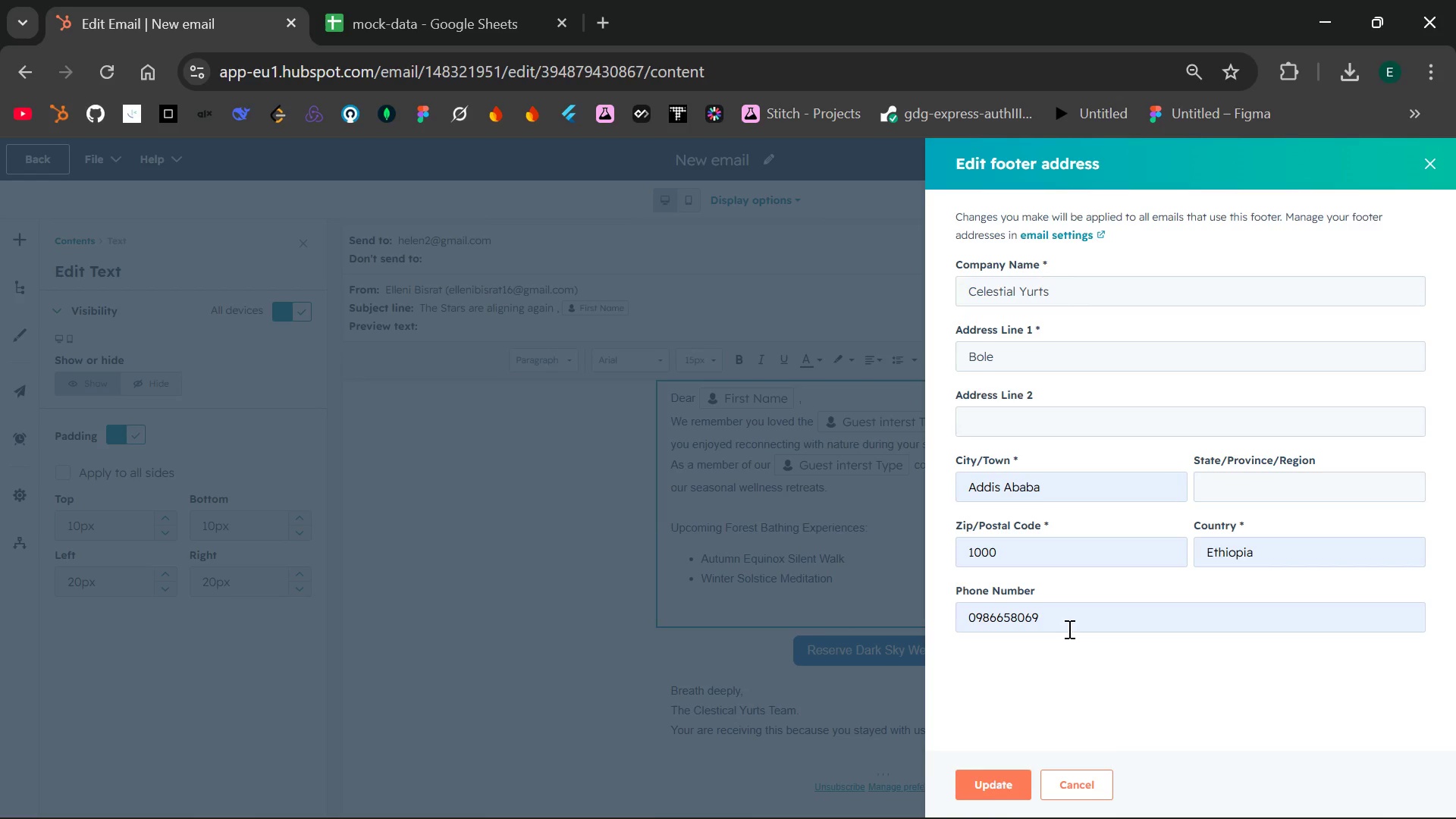 
left_click([1068, 629])
 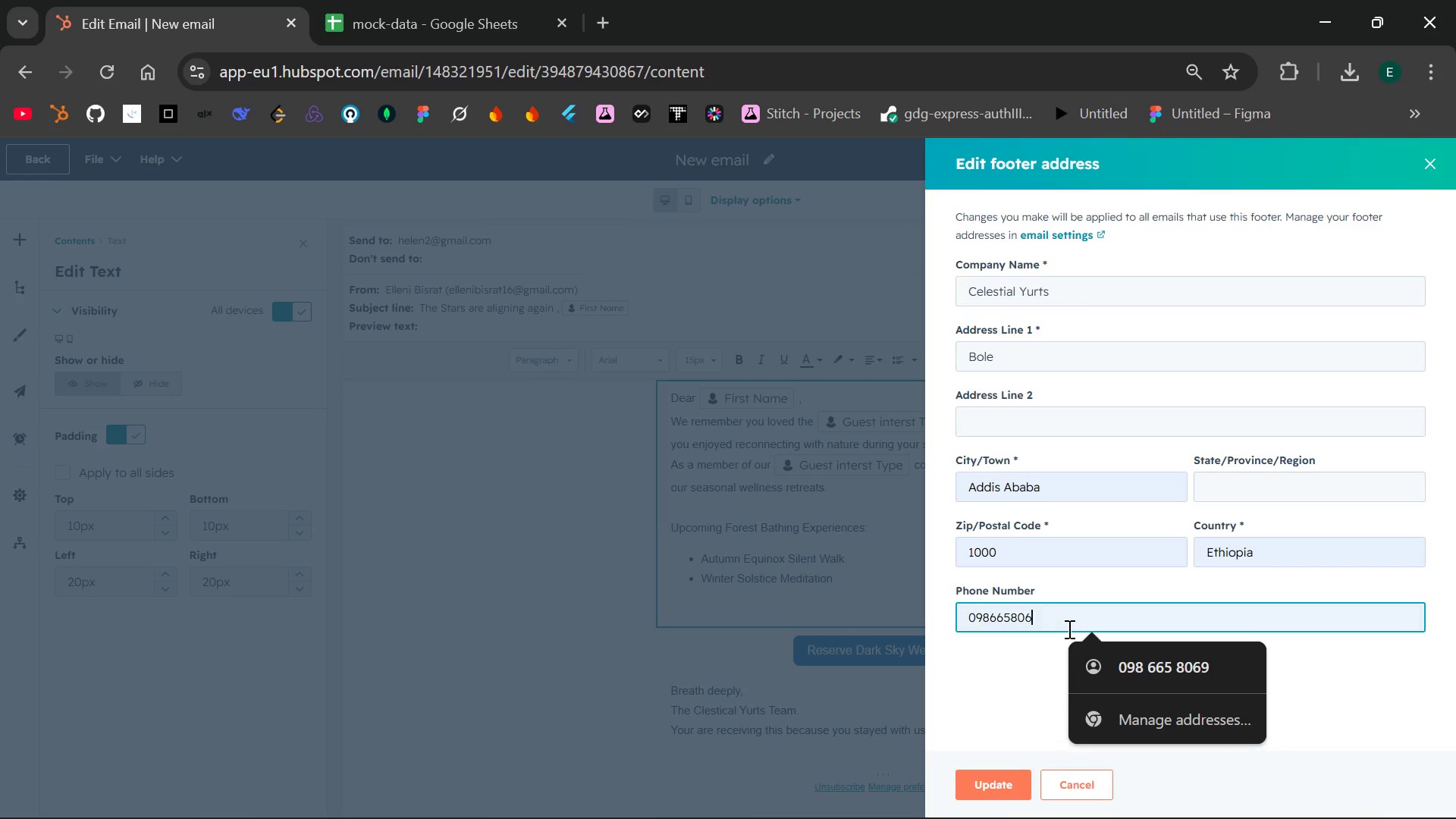 
hold_key(key=Backspace, duration=0.78)
 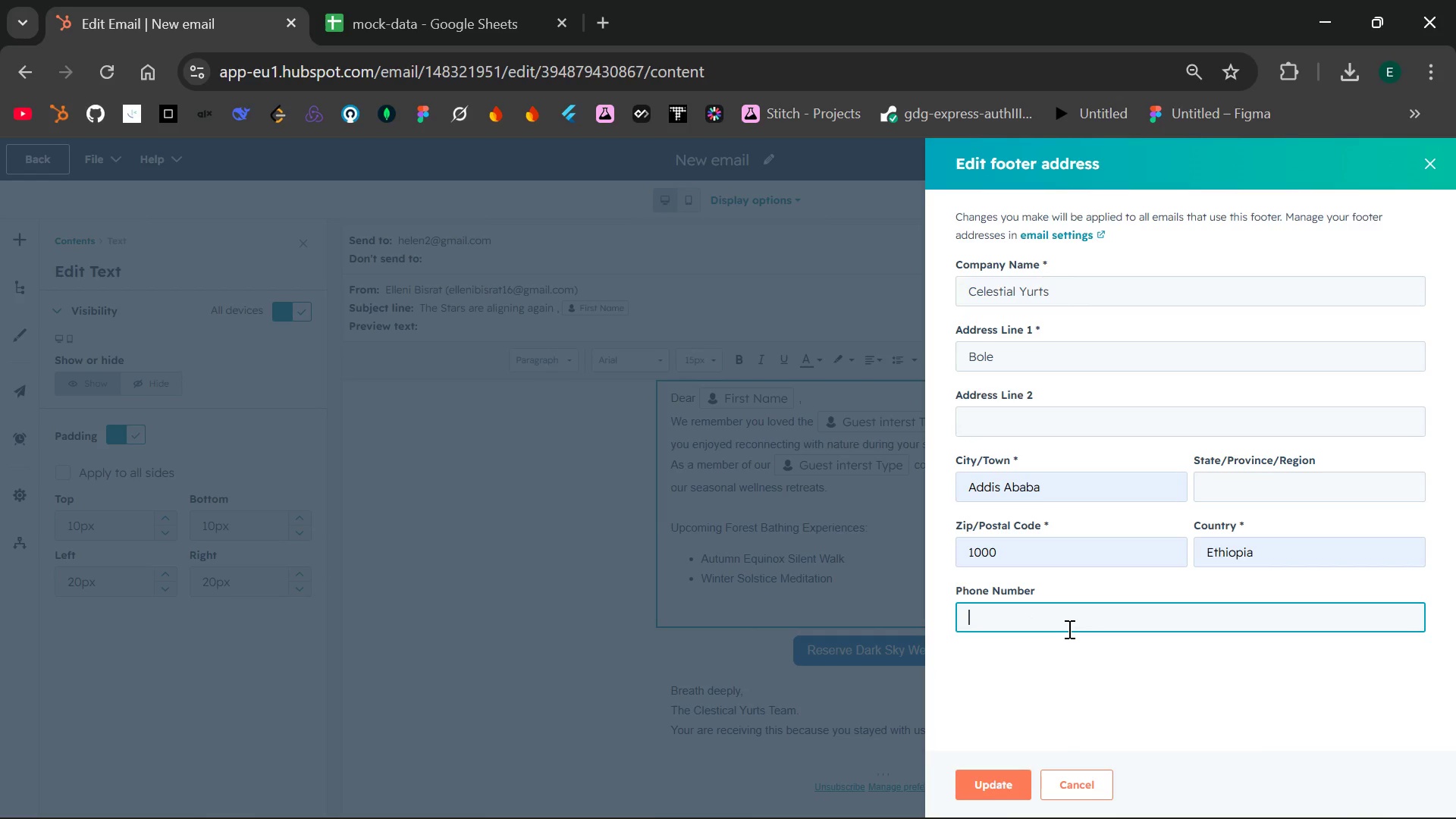 
type(0938394934)
 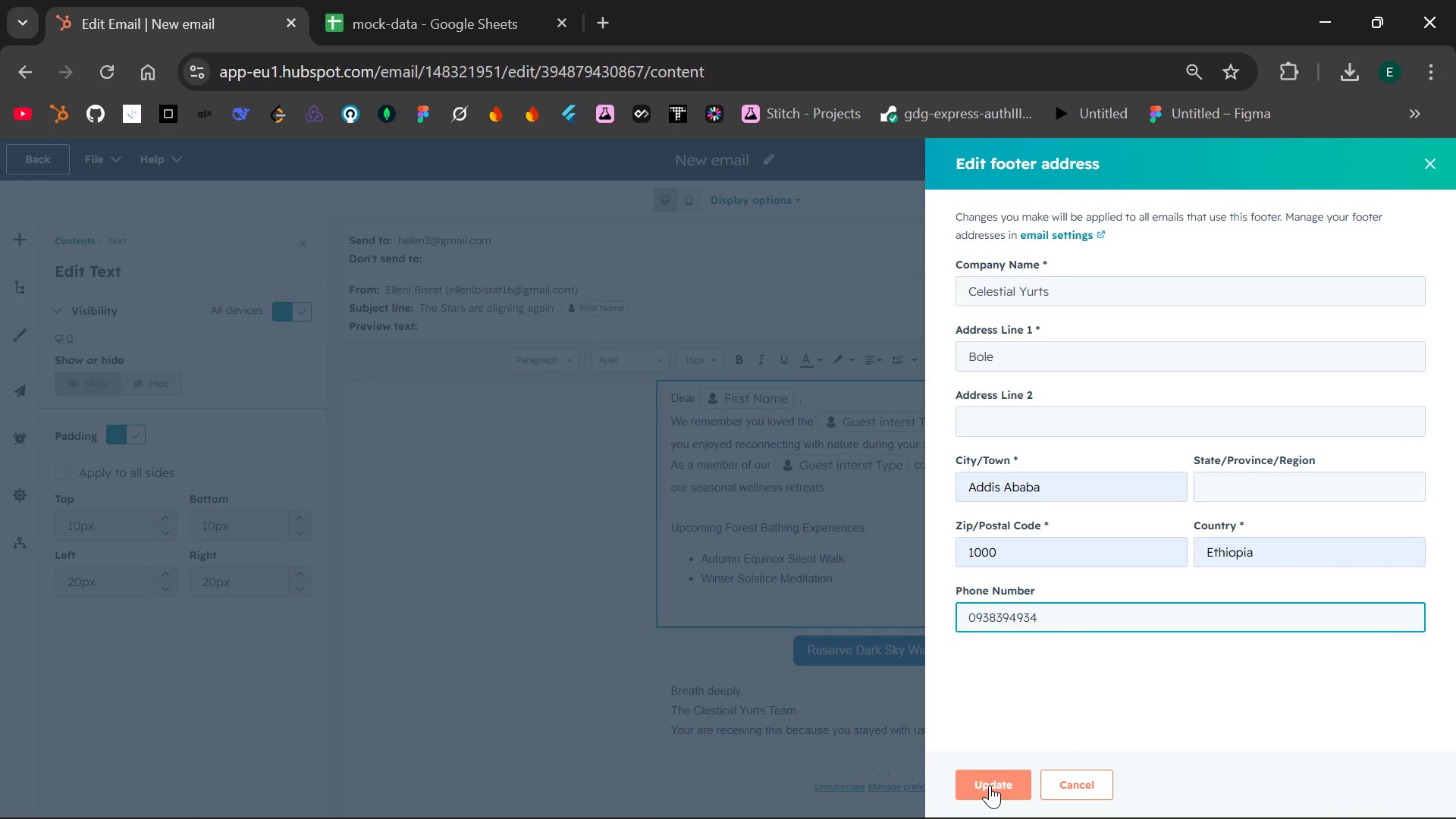 
left_click([990, 785])
 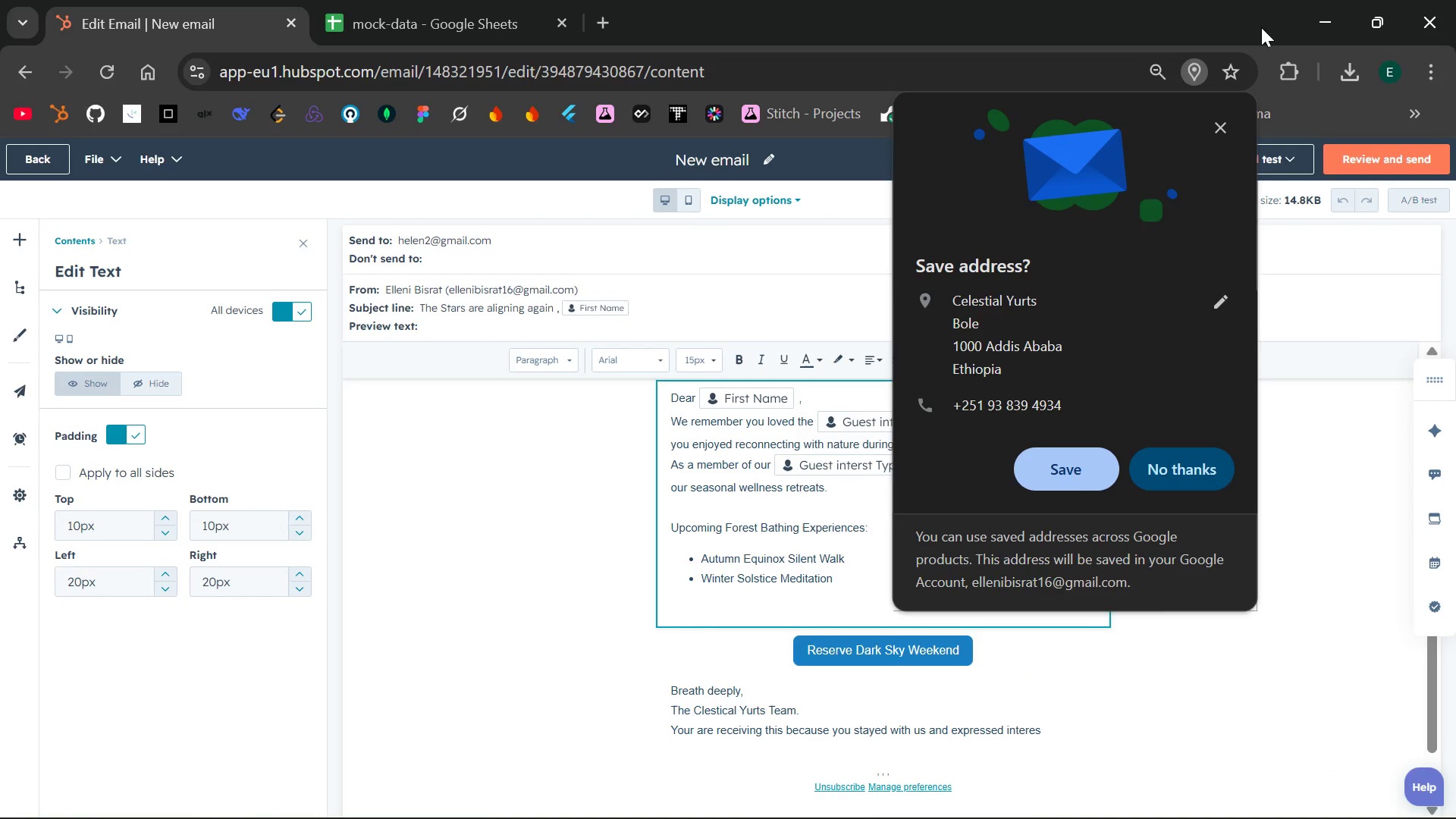 
left_click([1222, 121])
 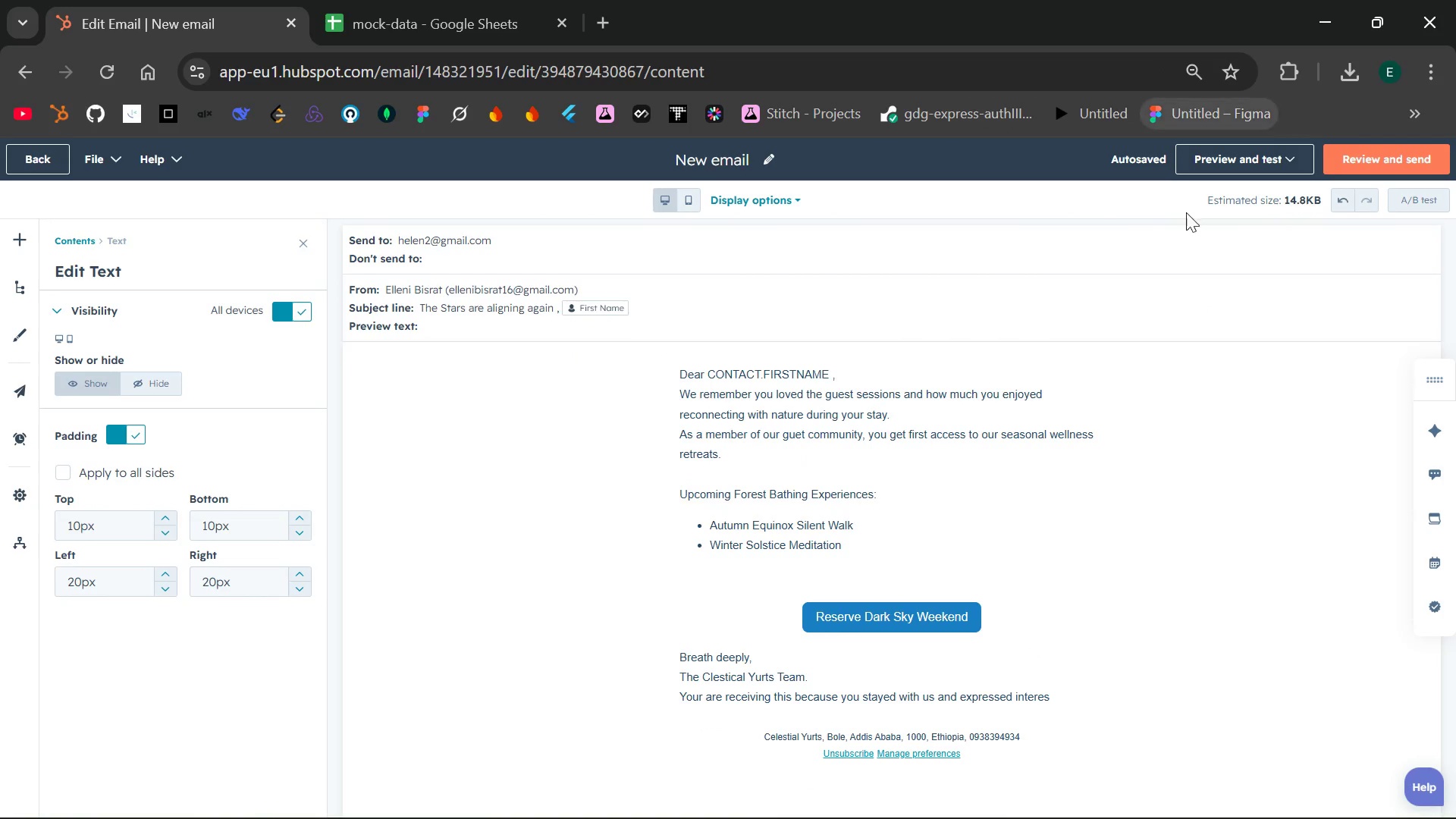 
mouse_move([1087, 445])
 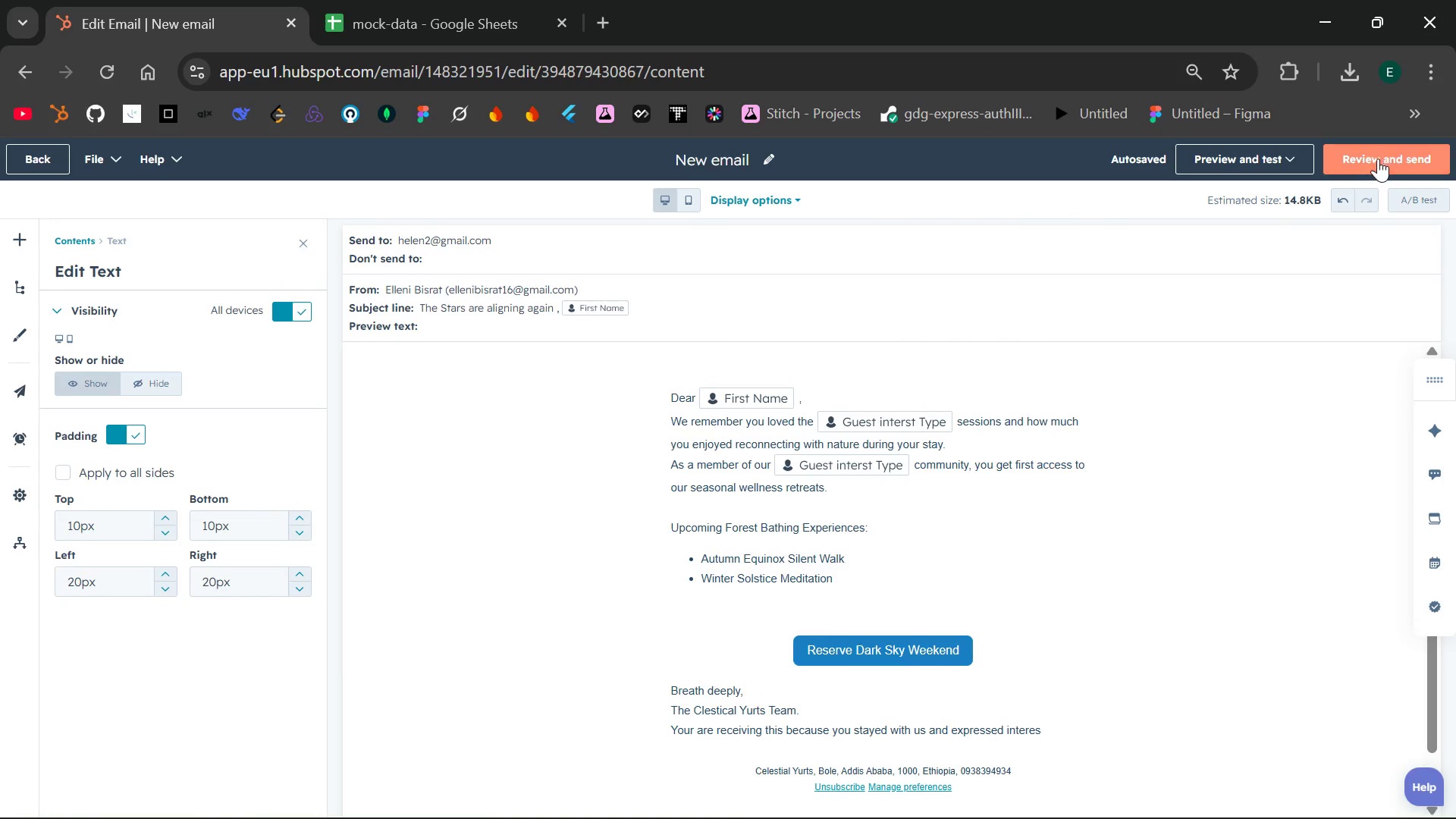 
left_click([1378, 158])
 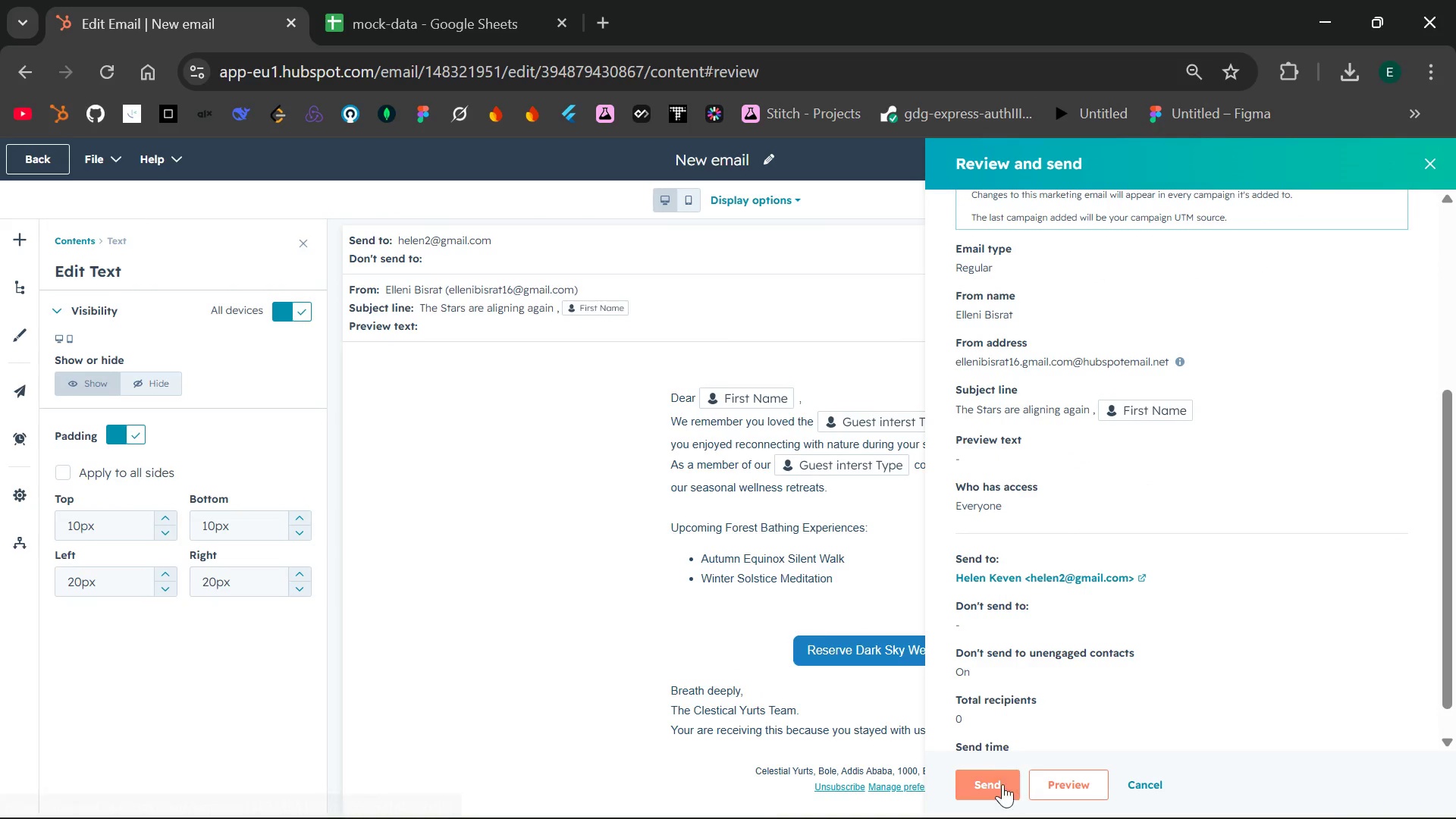 
left_click([1059, 789])
 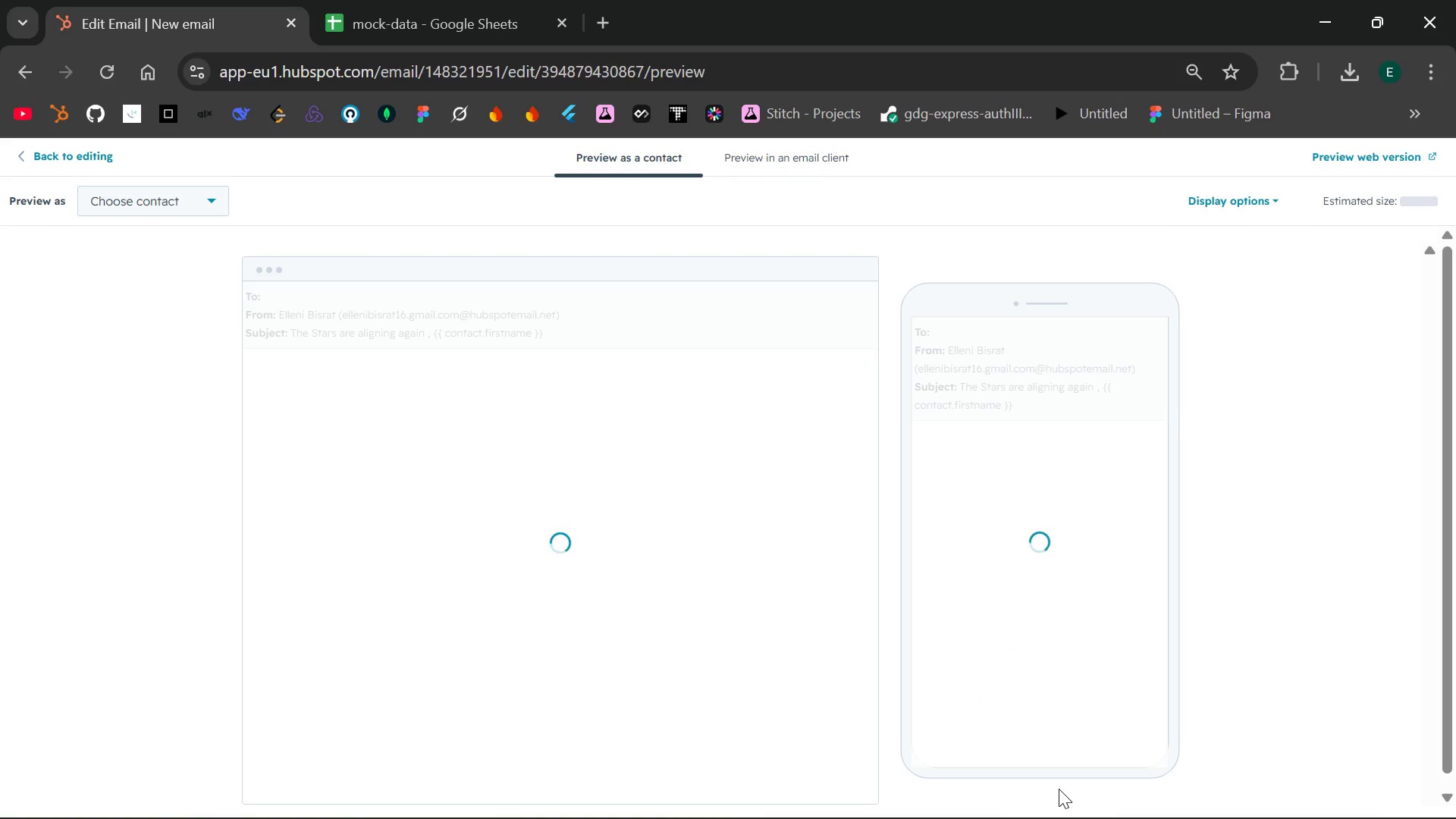 
wait(8.58)
 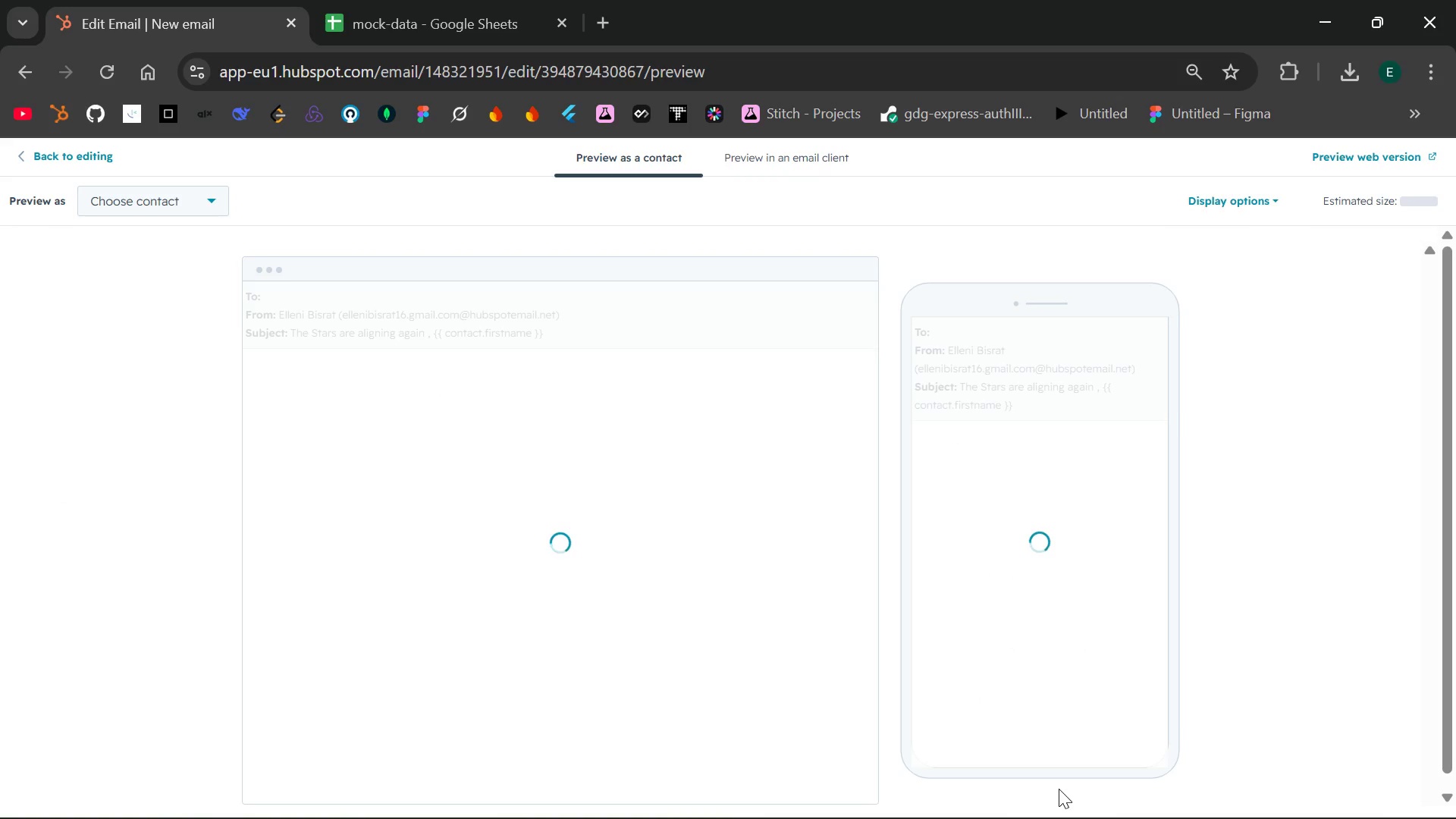 
left_click([212, 199])
 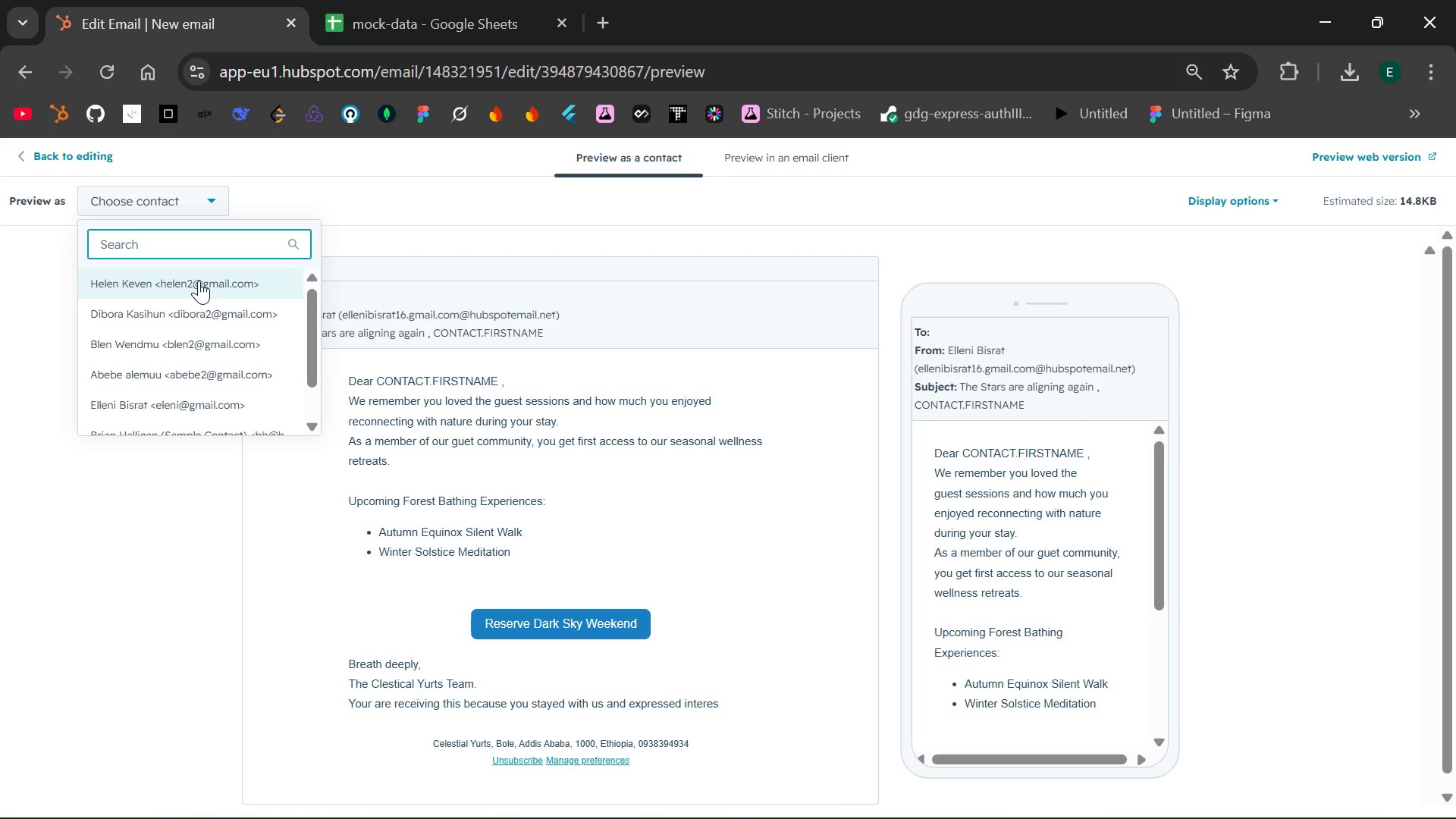 
left_click([199, 281])
 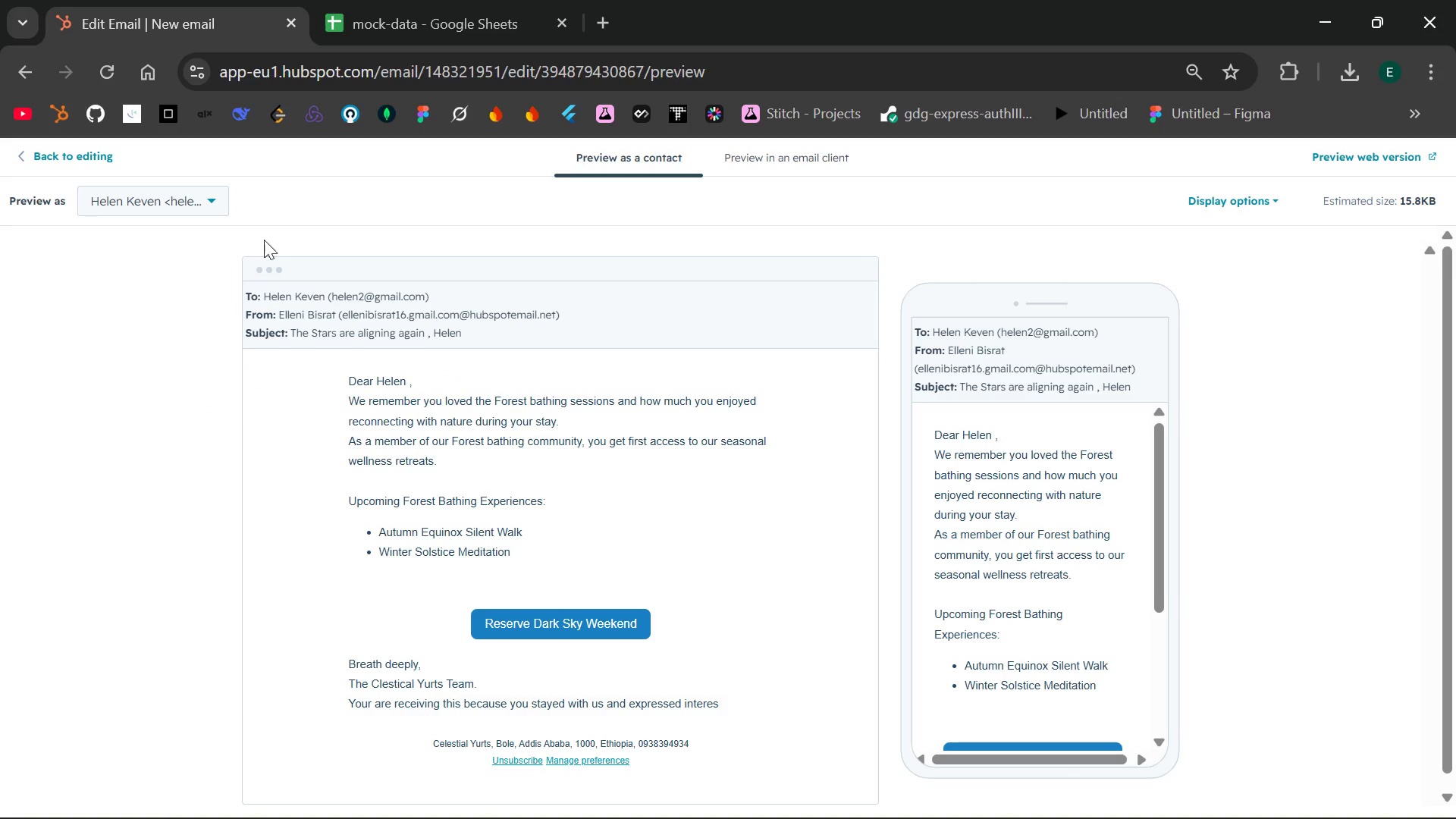 
wait(6.03)
 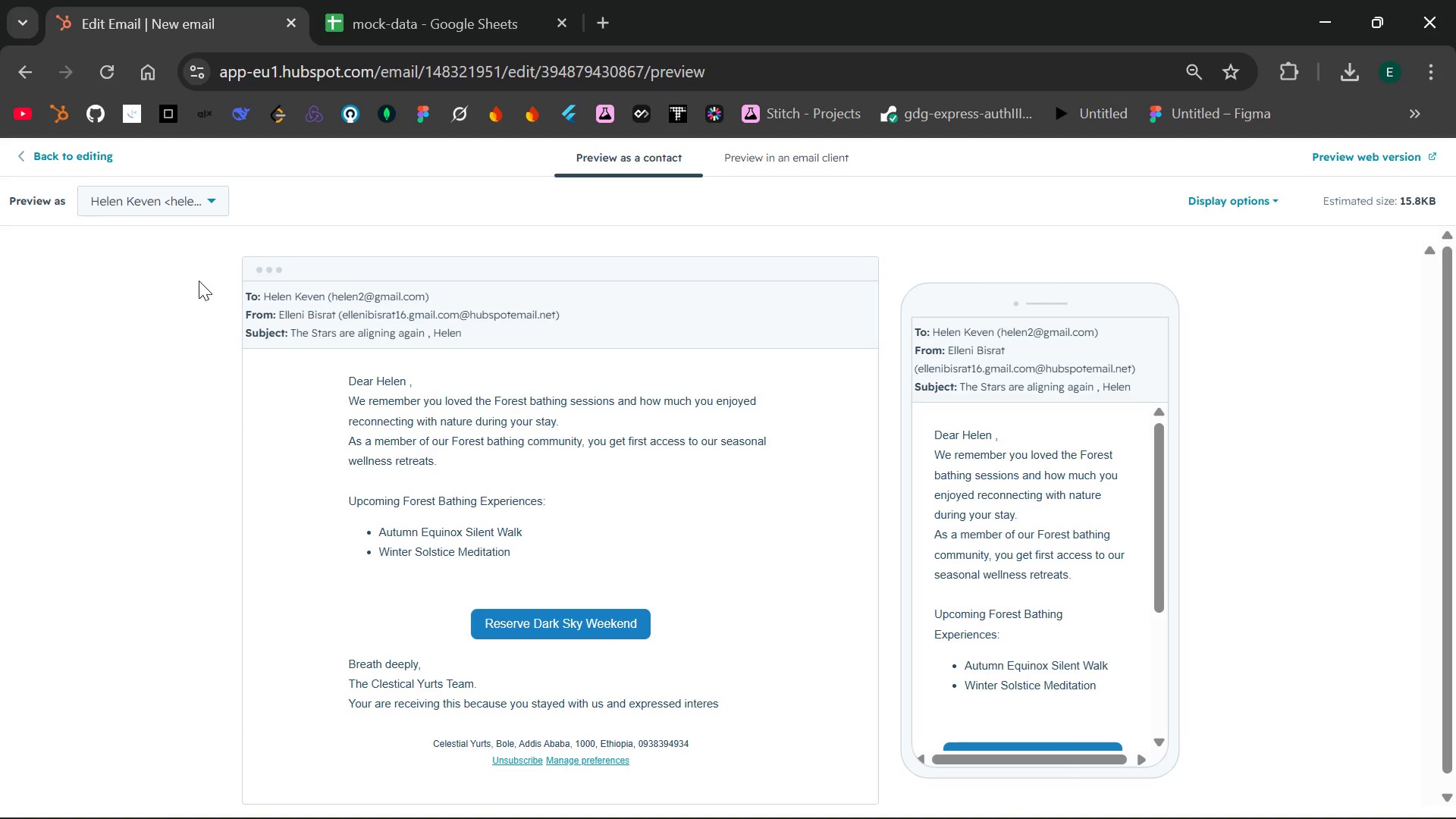 
left_click([24, 163])
 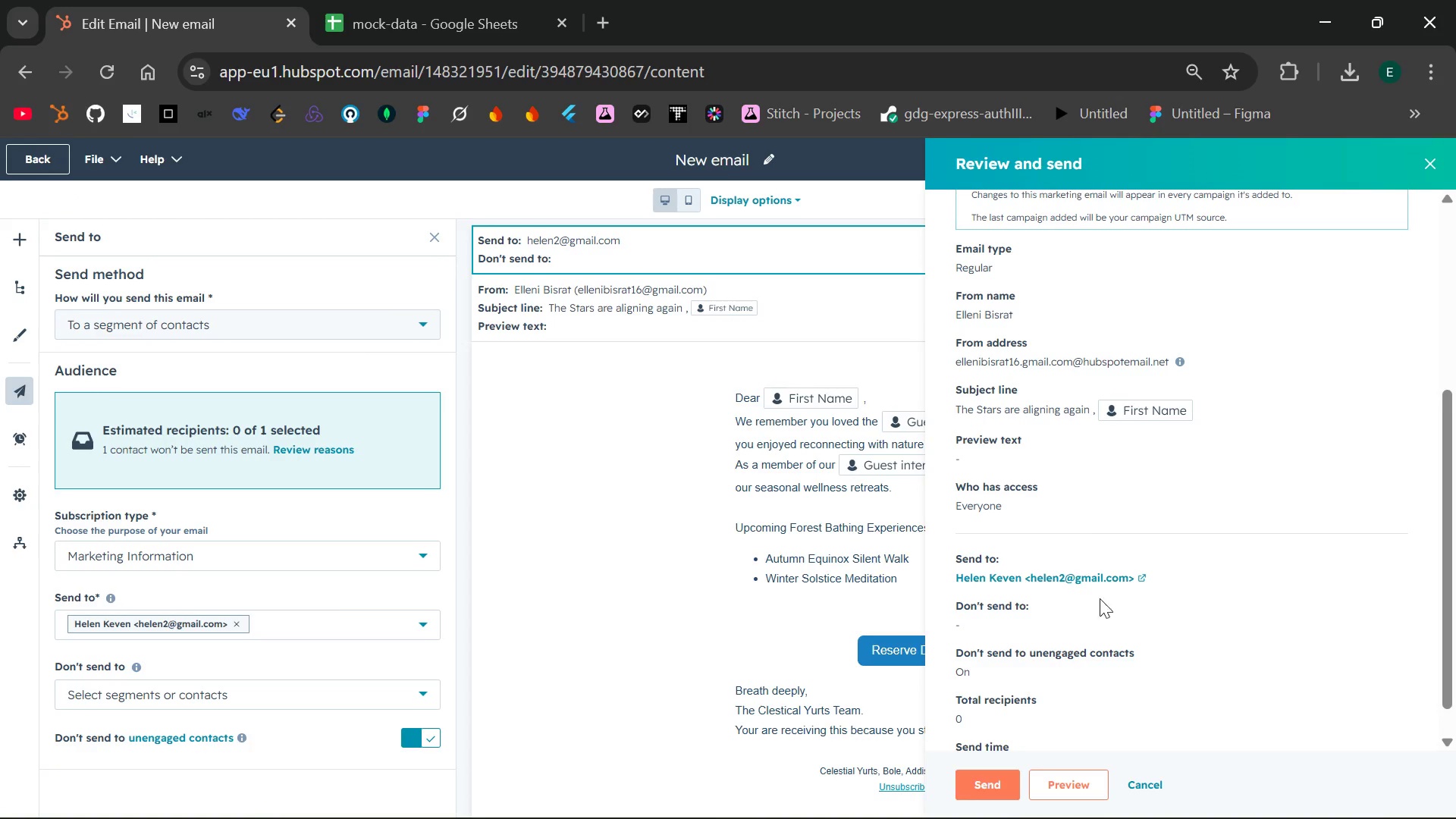 
left_click([990, 777])
 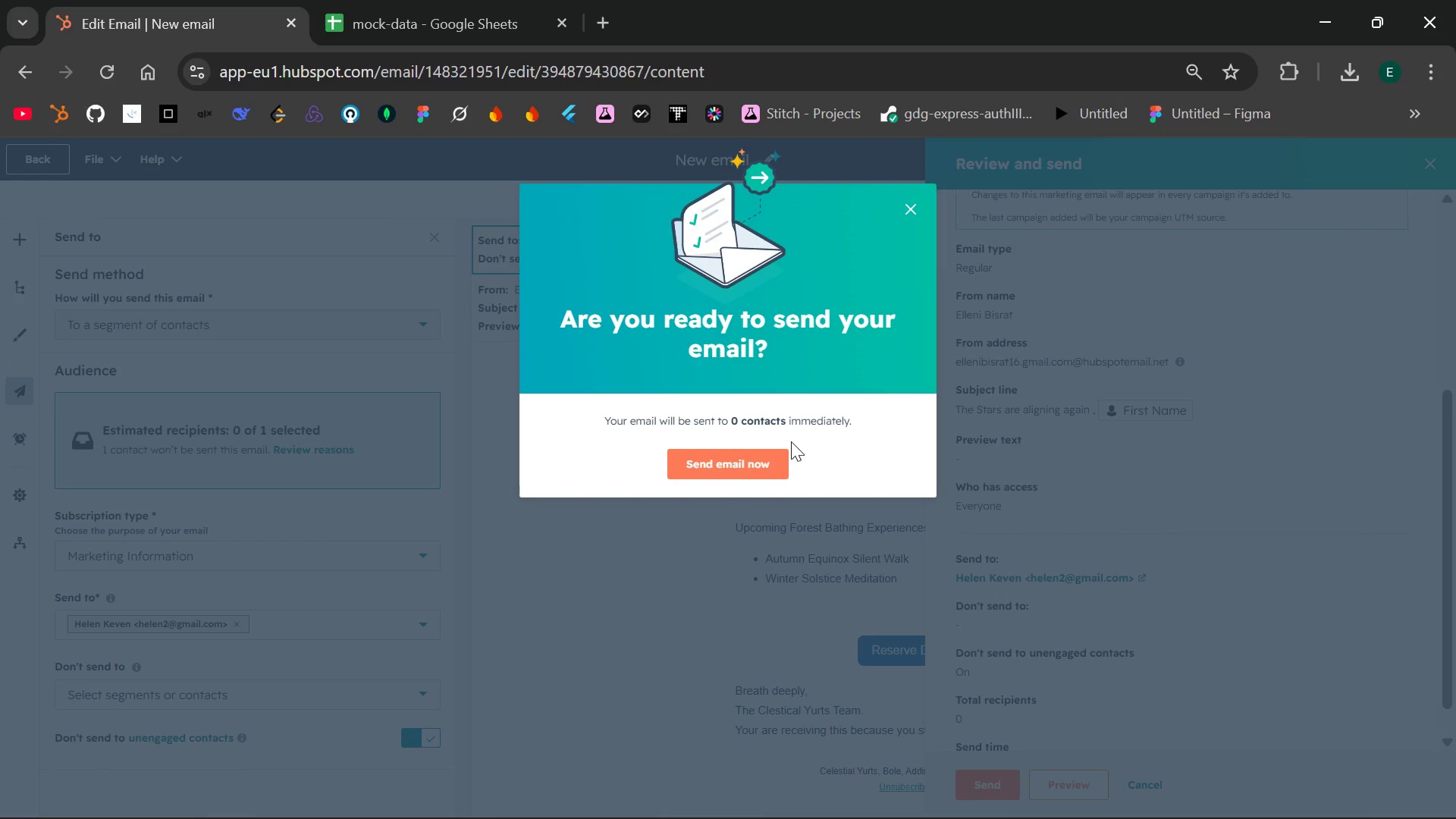 
left_click([729, 469])
 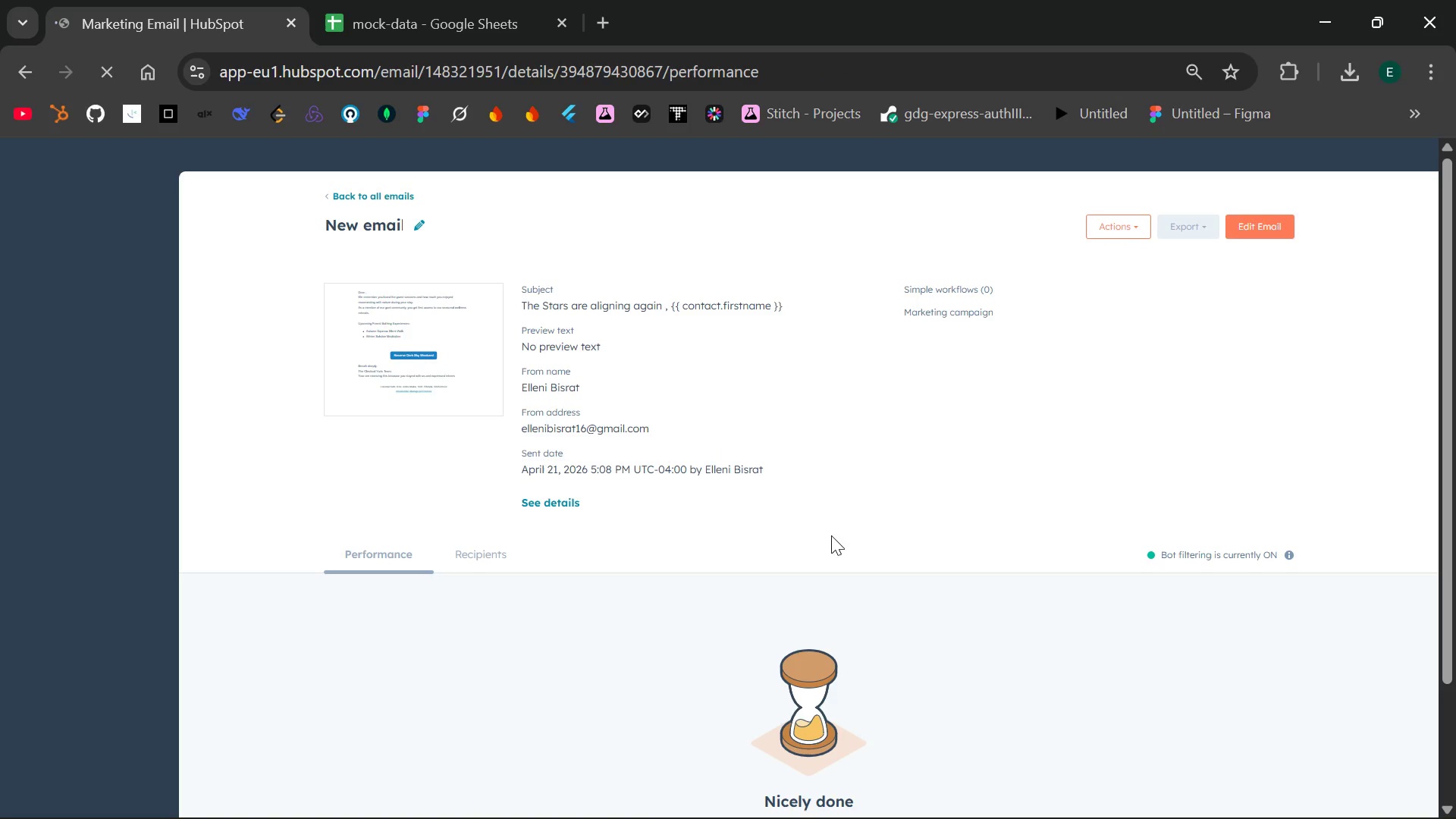 
wait(12.31)
 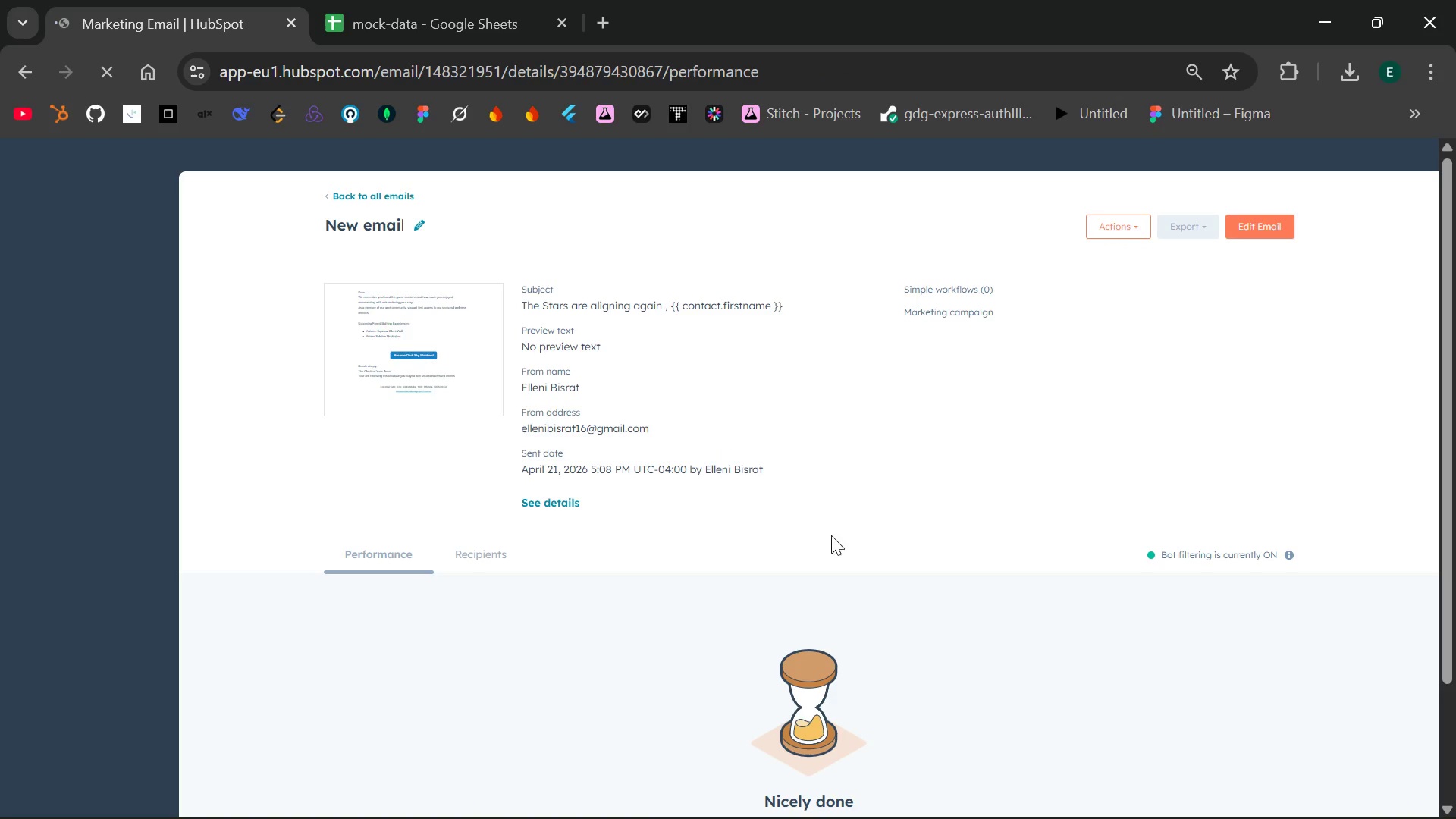 
left_click([882, 539])
 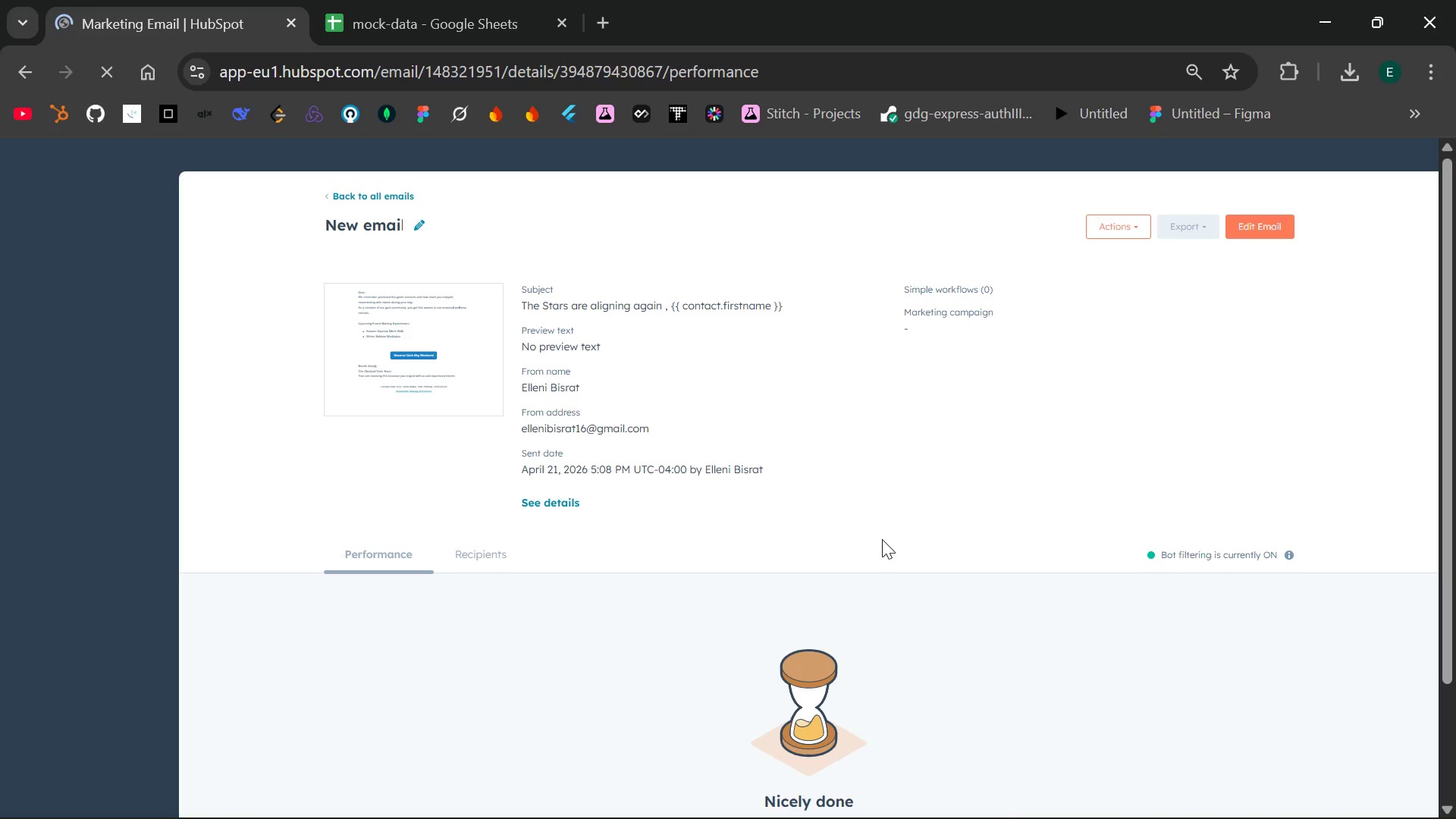 
key(PrintScreen)
 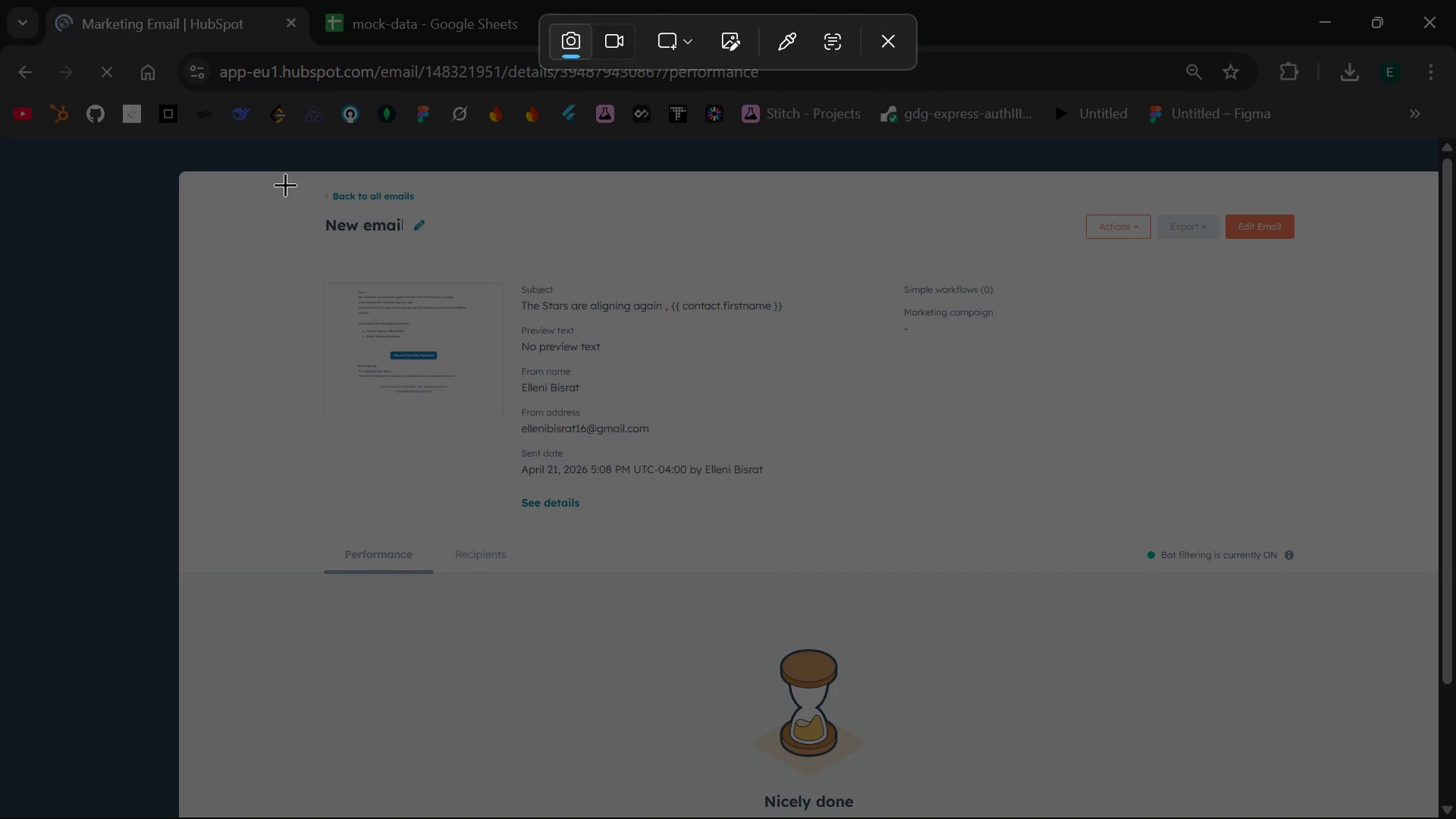 
left_click_drag(start_coordinate=[285, 184], to_coordinate=[1402, 615])
 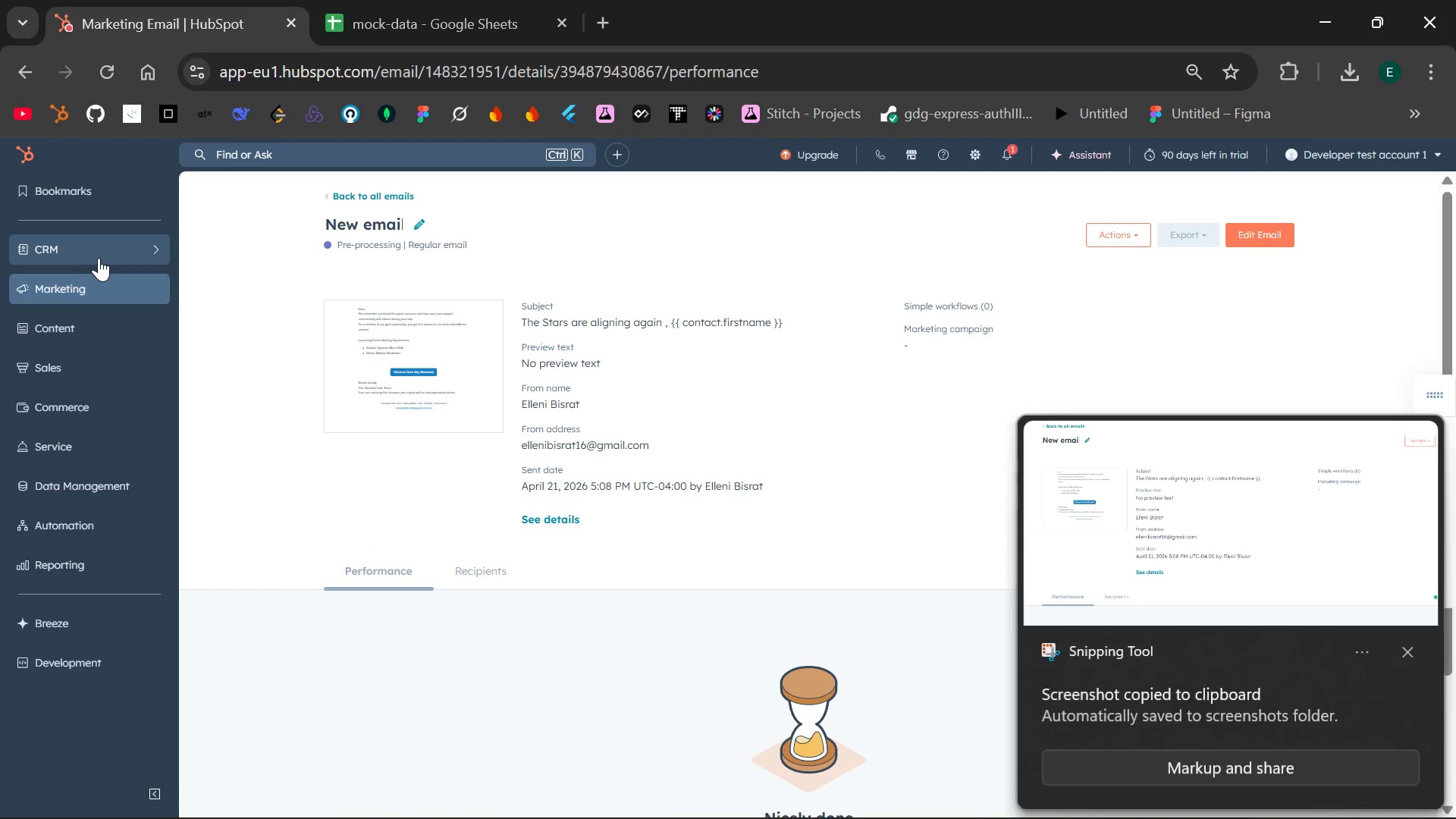 
left_click([99, 257])
 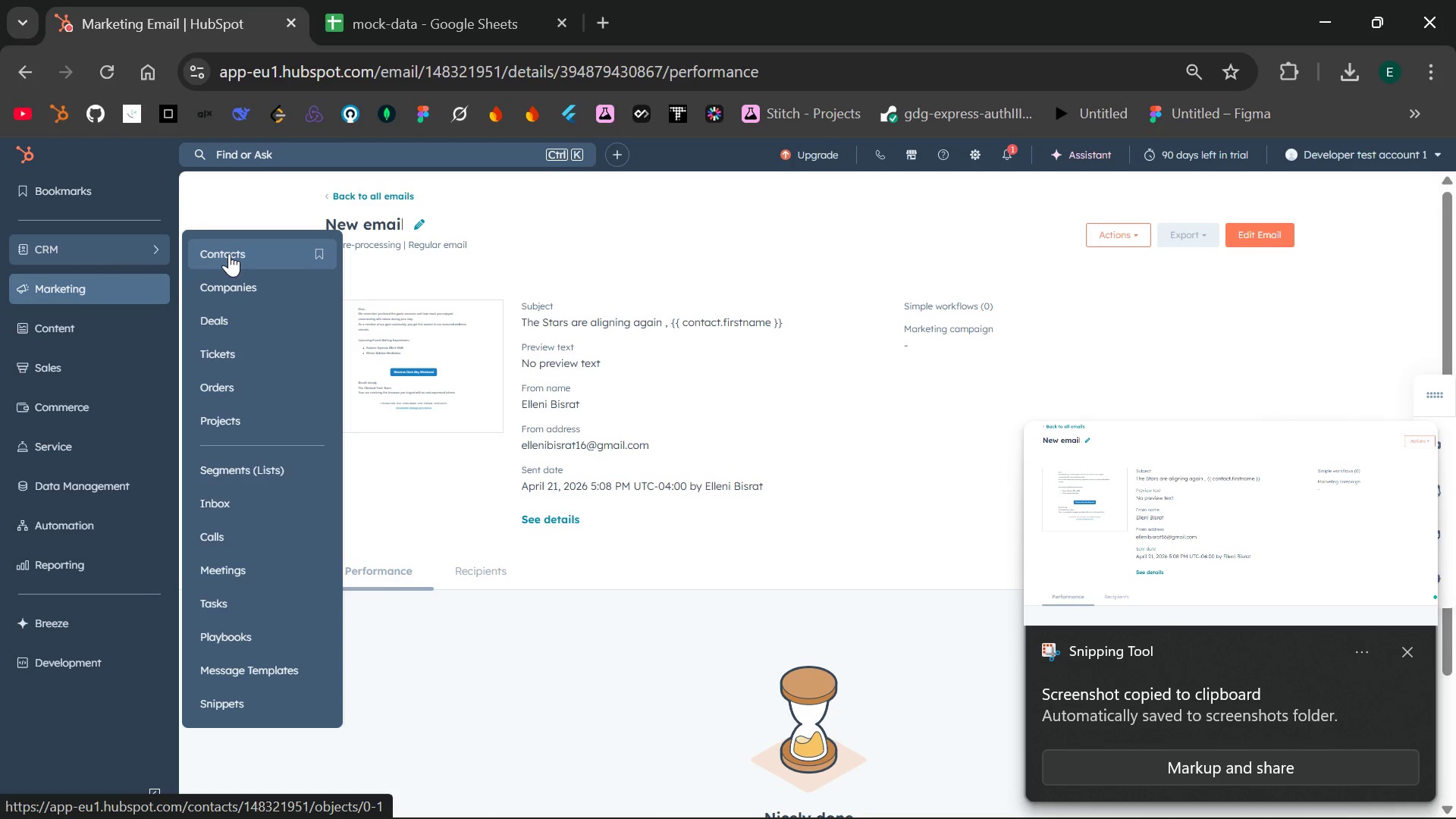 
left_click([229, 253])
 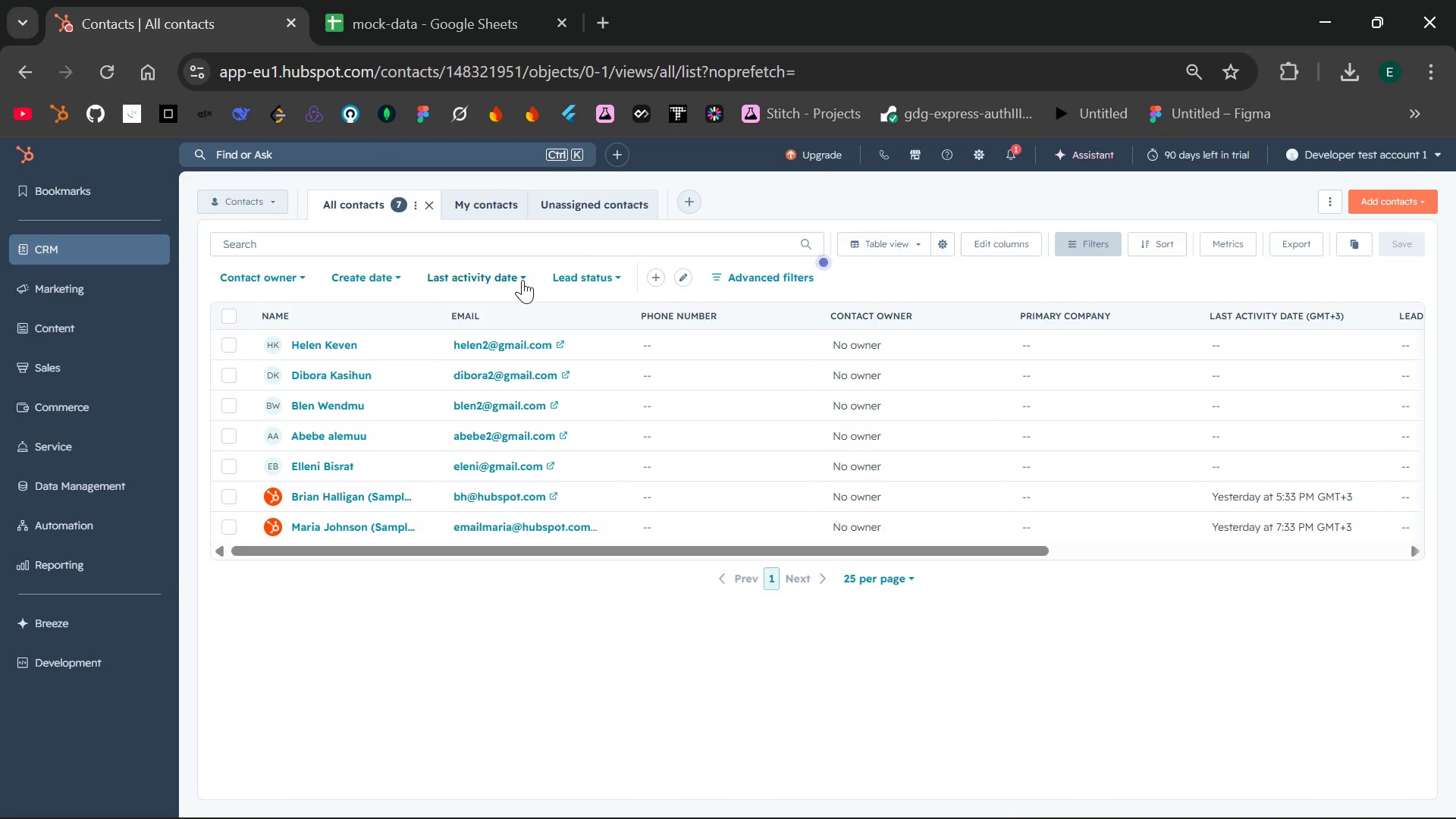 
wait(49.61)
 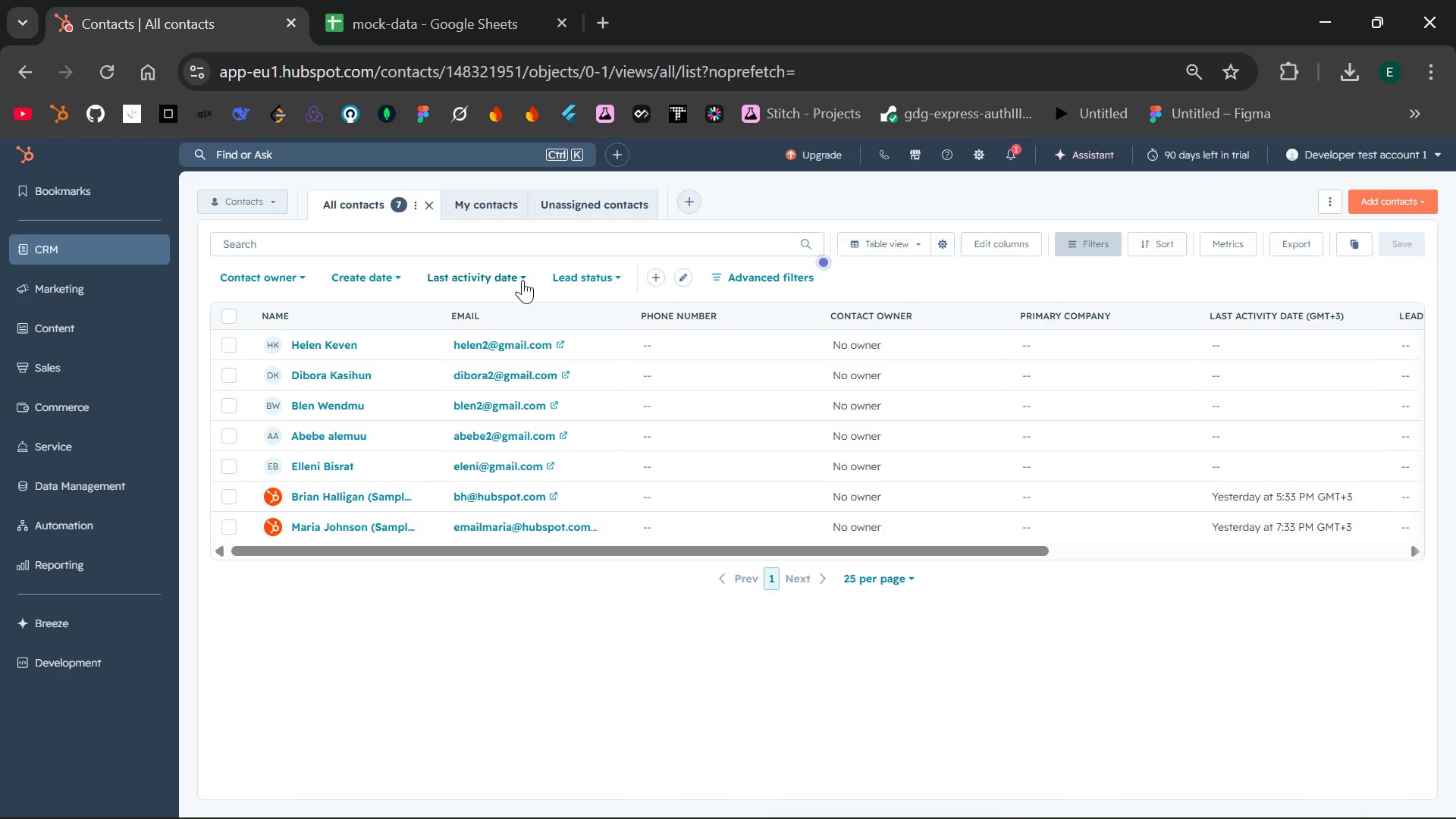 
left_click([103, 525])
 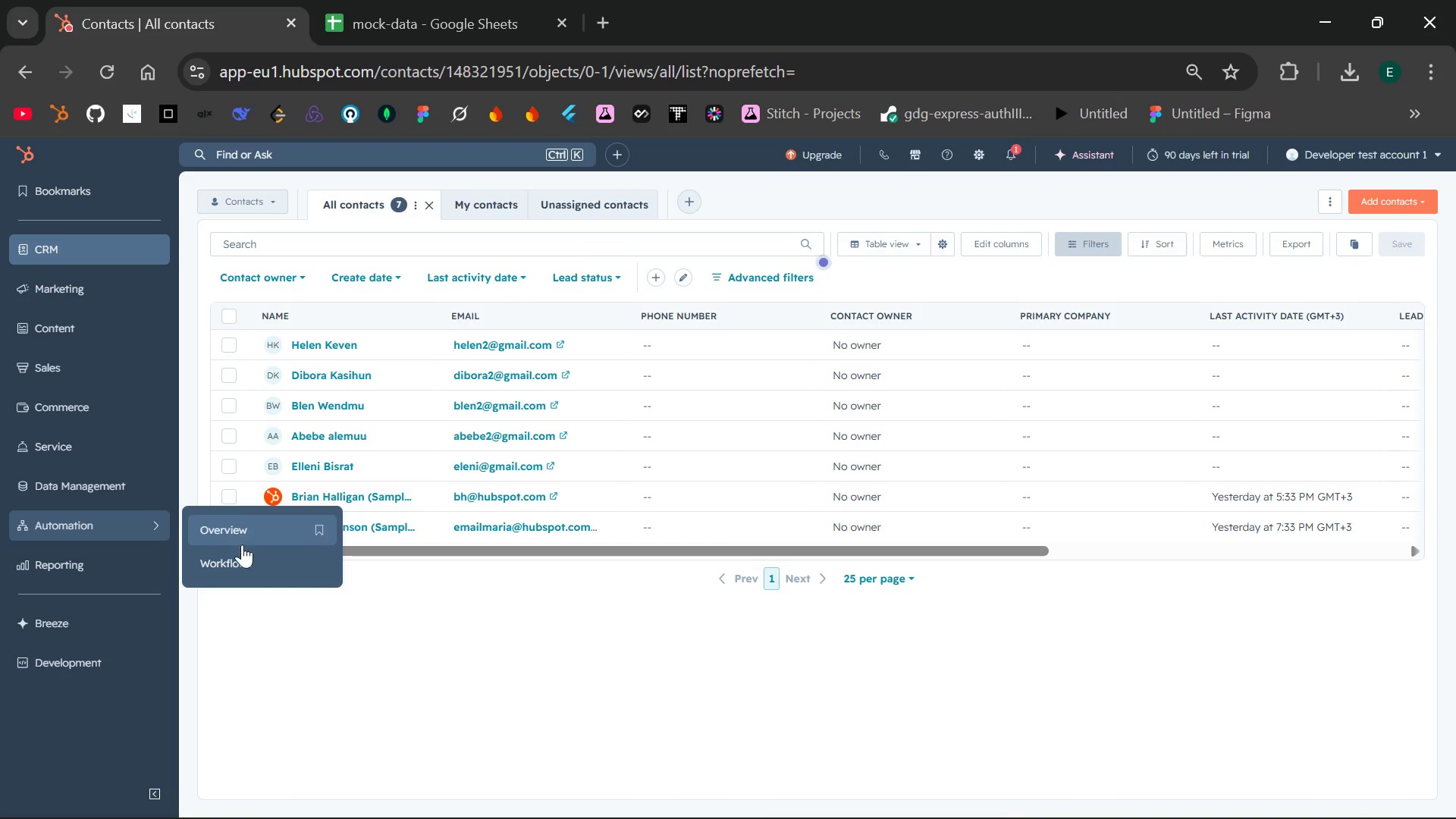 
left_click([243, 554])
 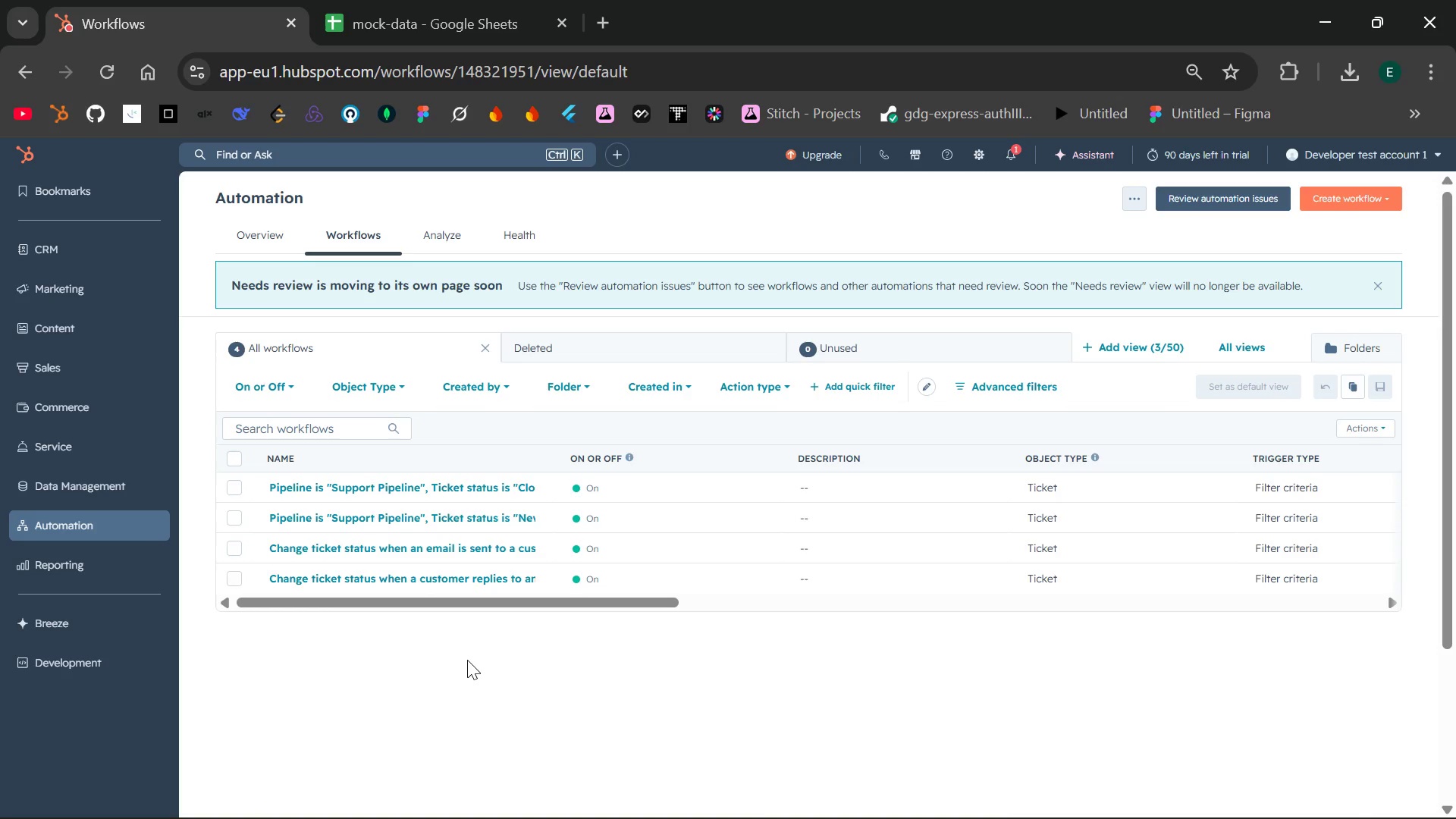 
wait(44.94)
 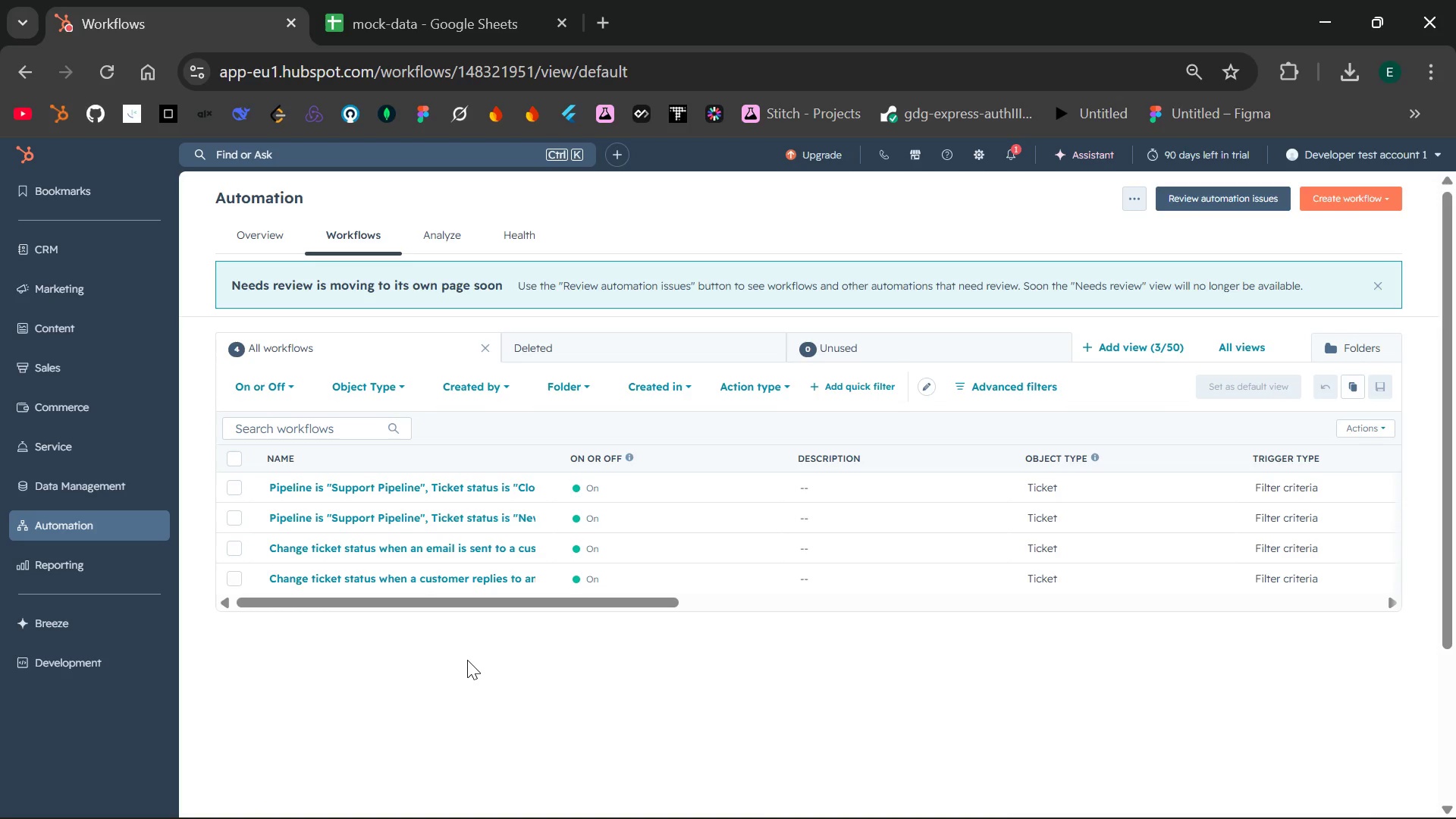 
left_click([1347, 201])
 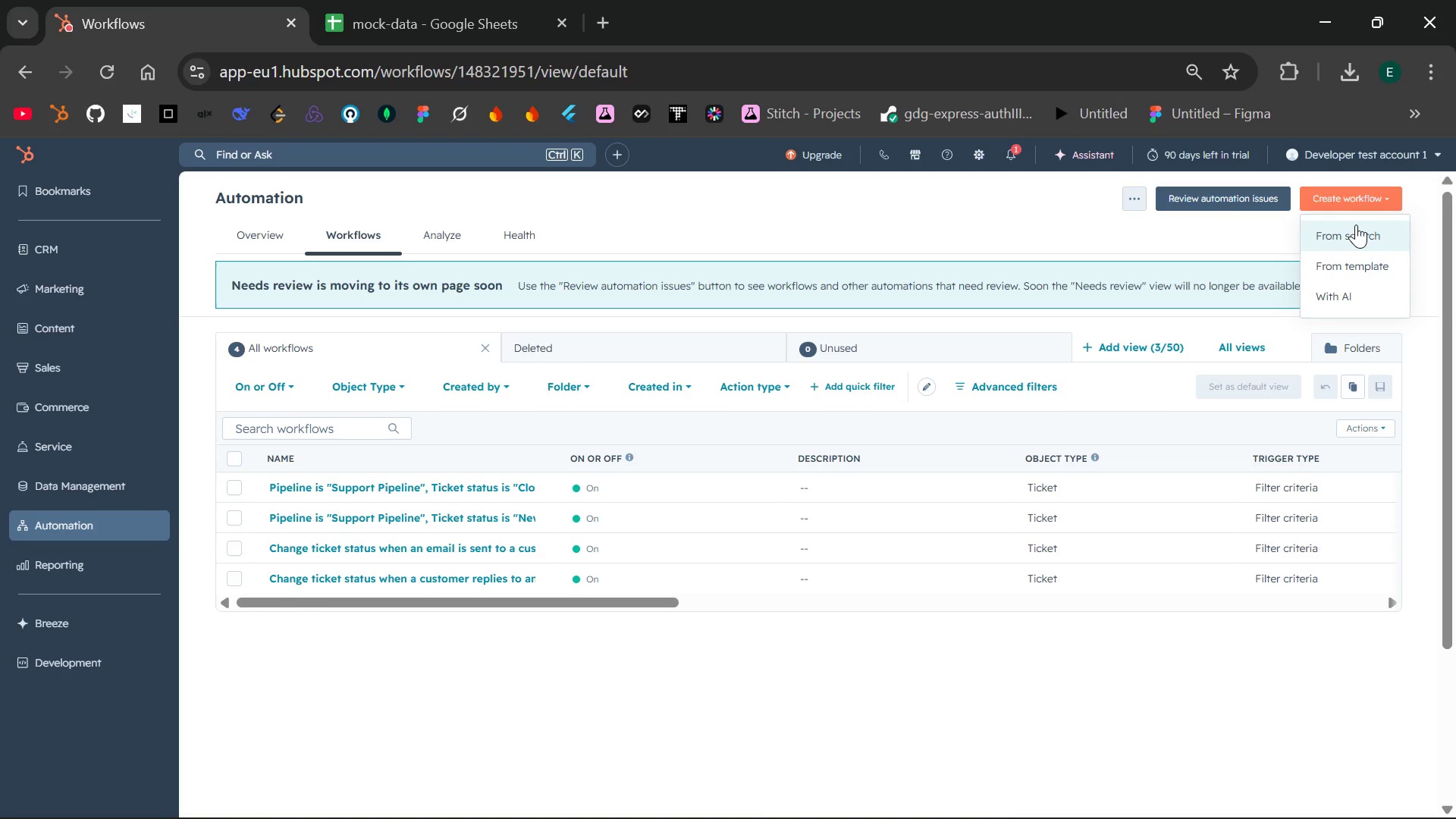 
left_click([1356, 226])
 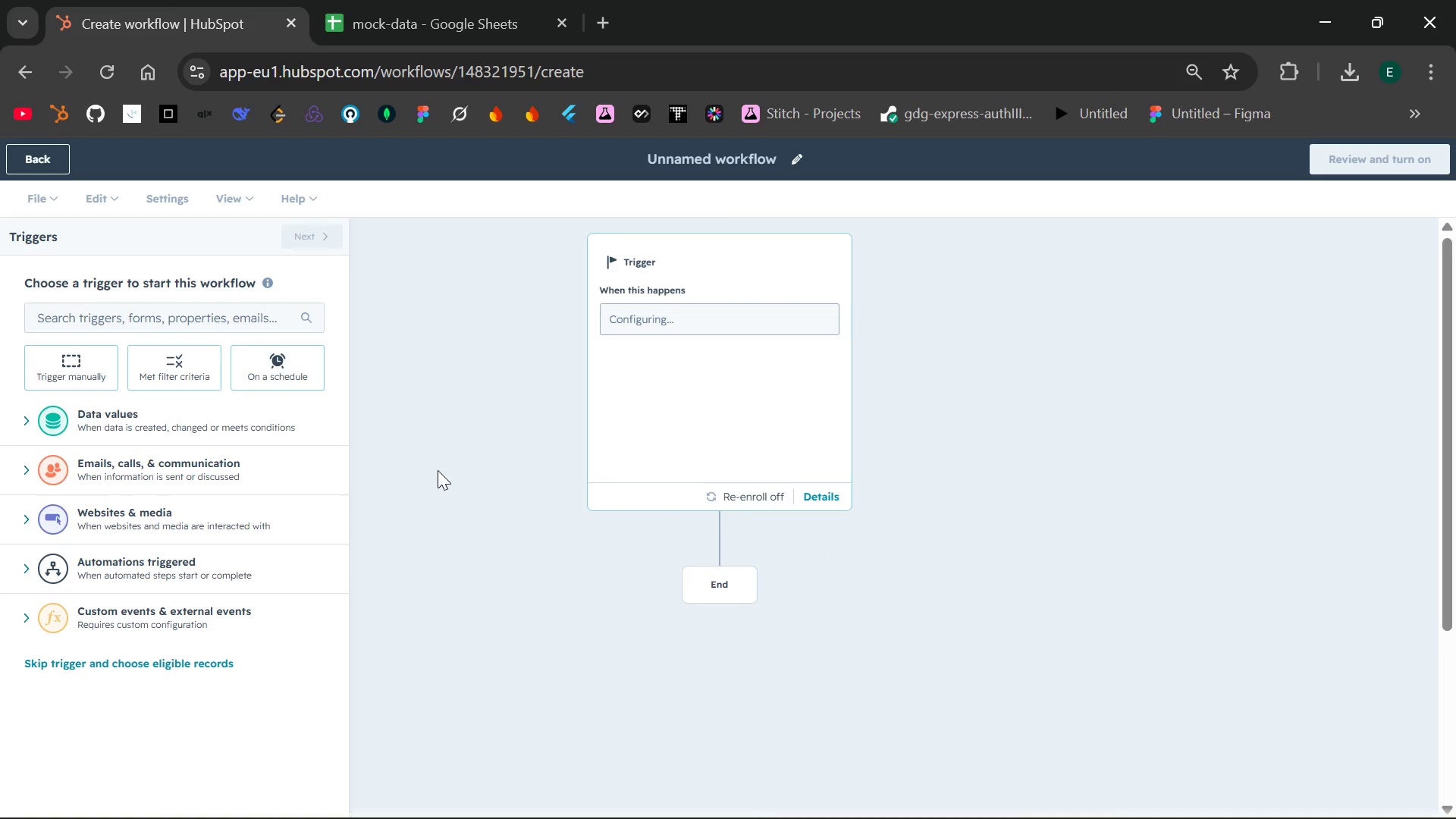 
wait(13.7)
 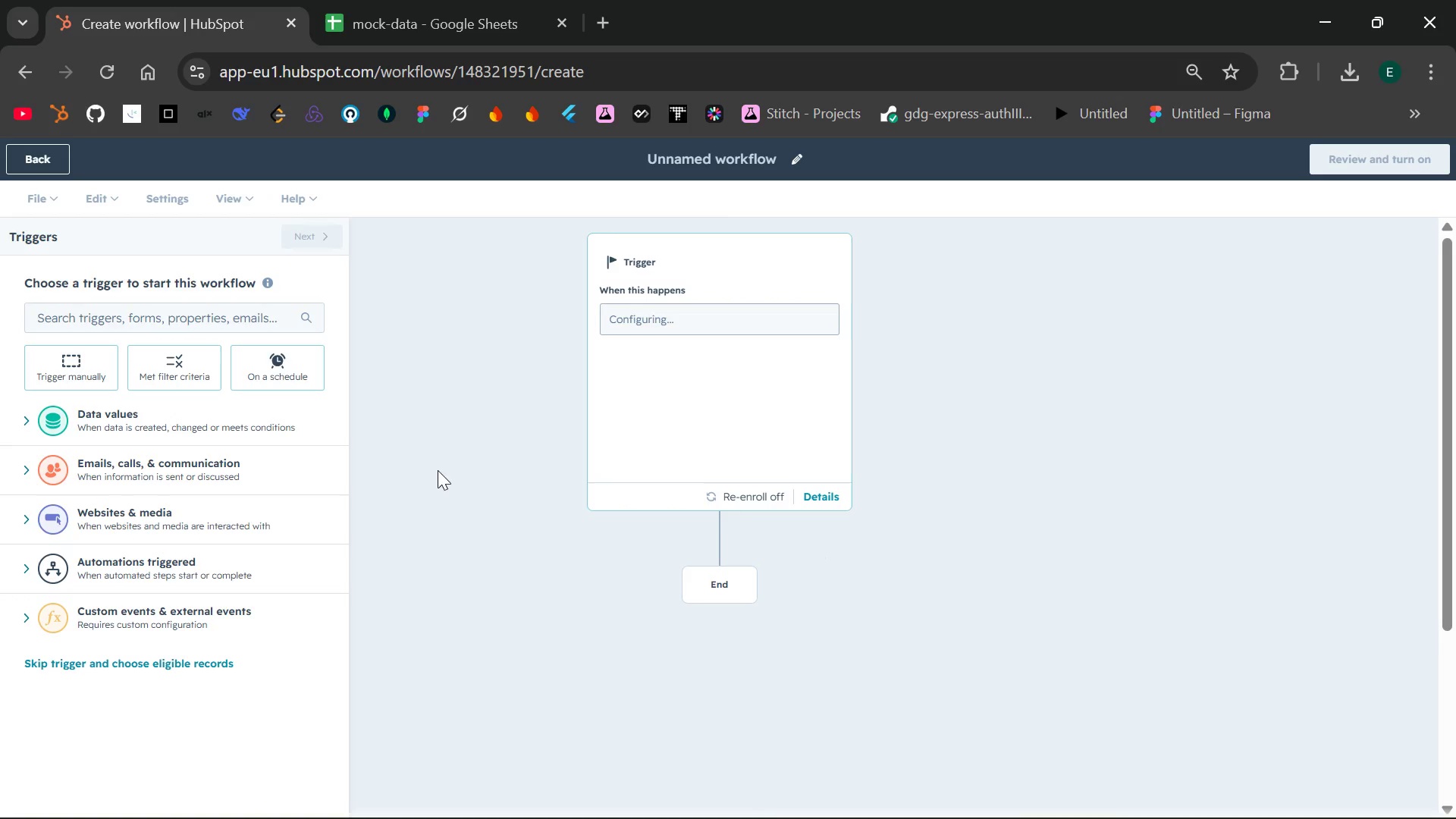 
left_click([171, 362])
 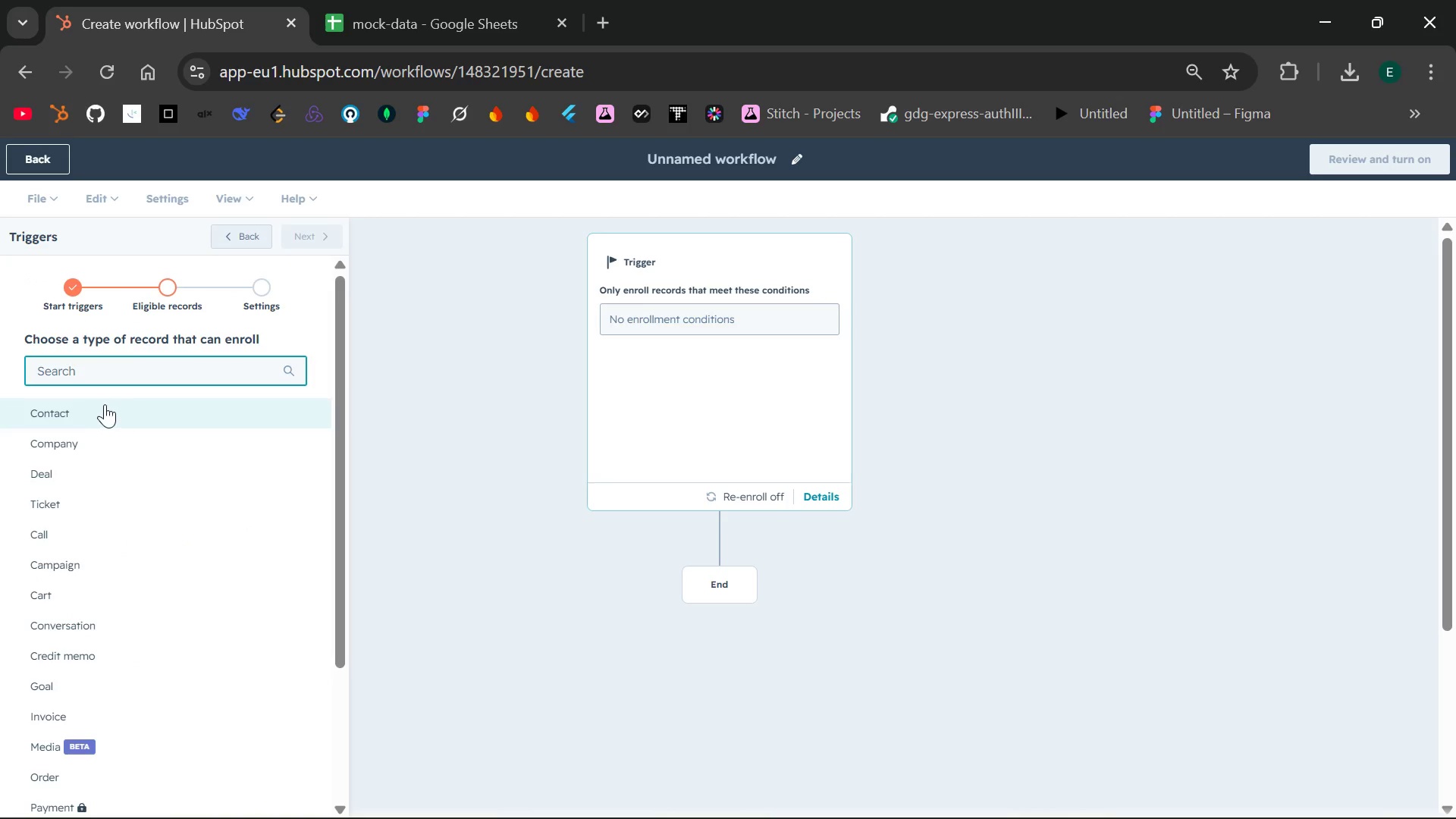 
left_click([79, 406])
 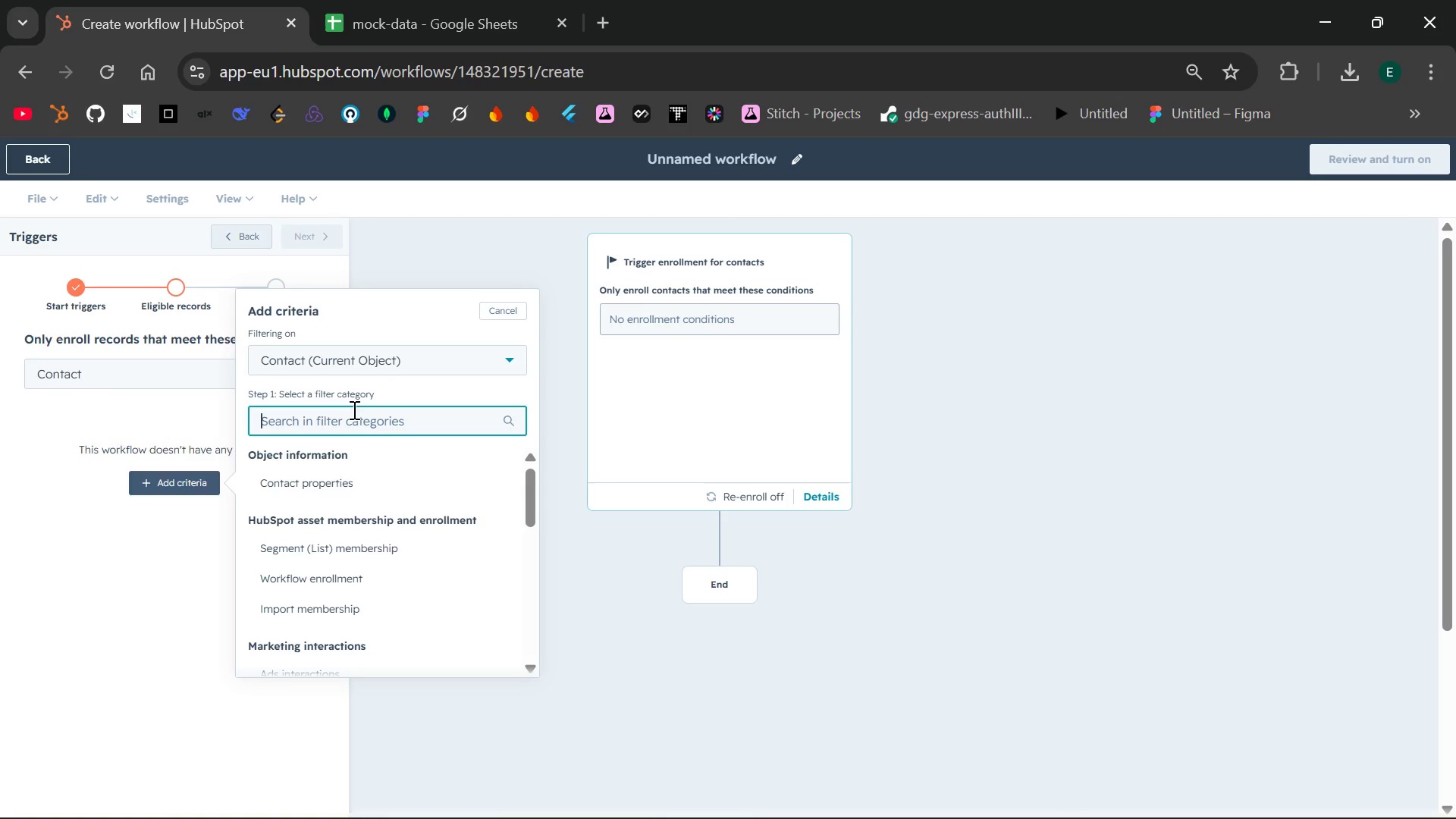 
wait(10.49)
 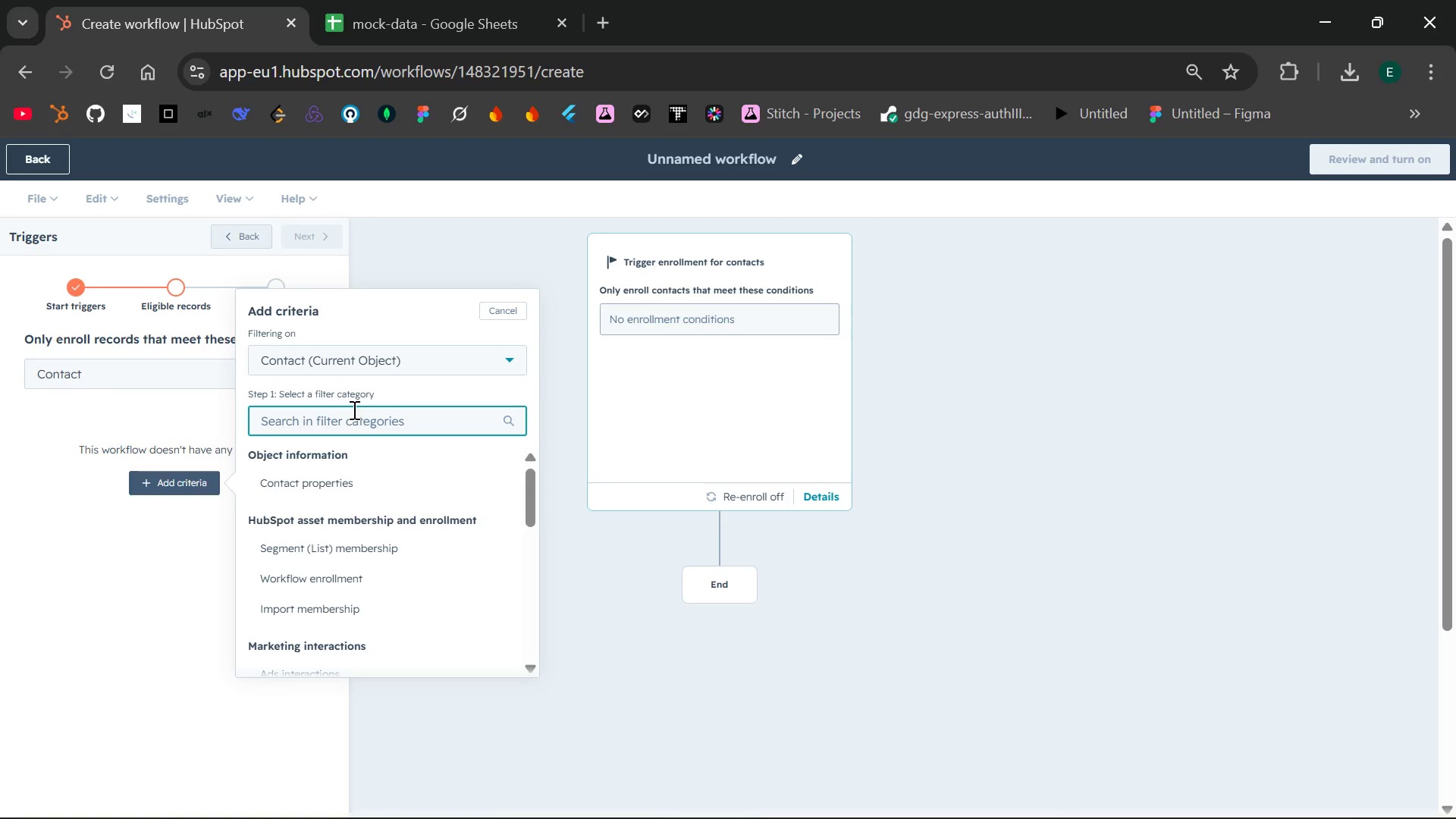 
type(Gue)
key(Backspace)
key(Backspace)
key(Backspace)
 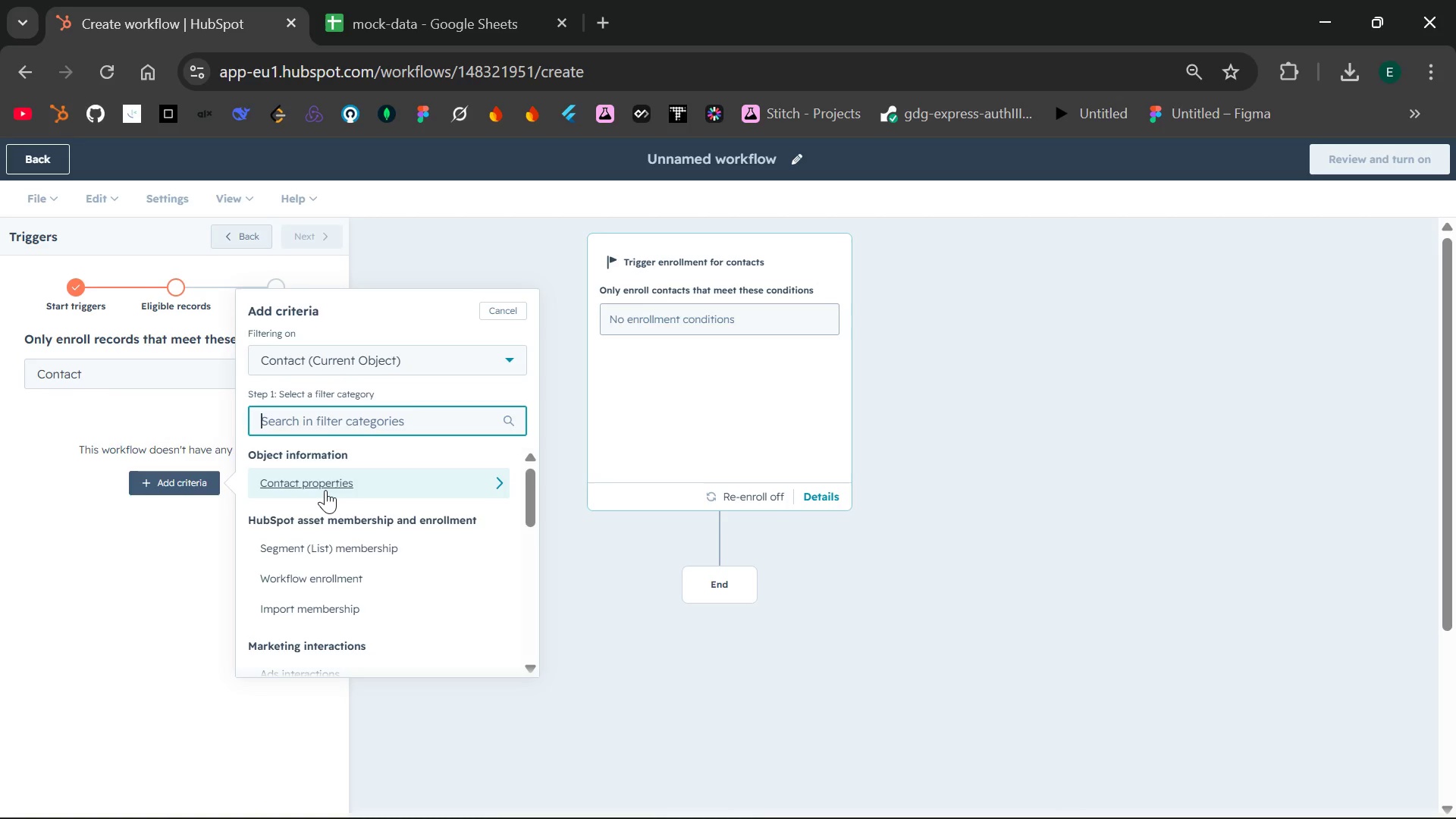 
wait(9.22)
 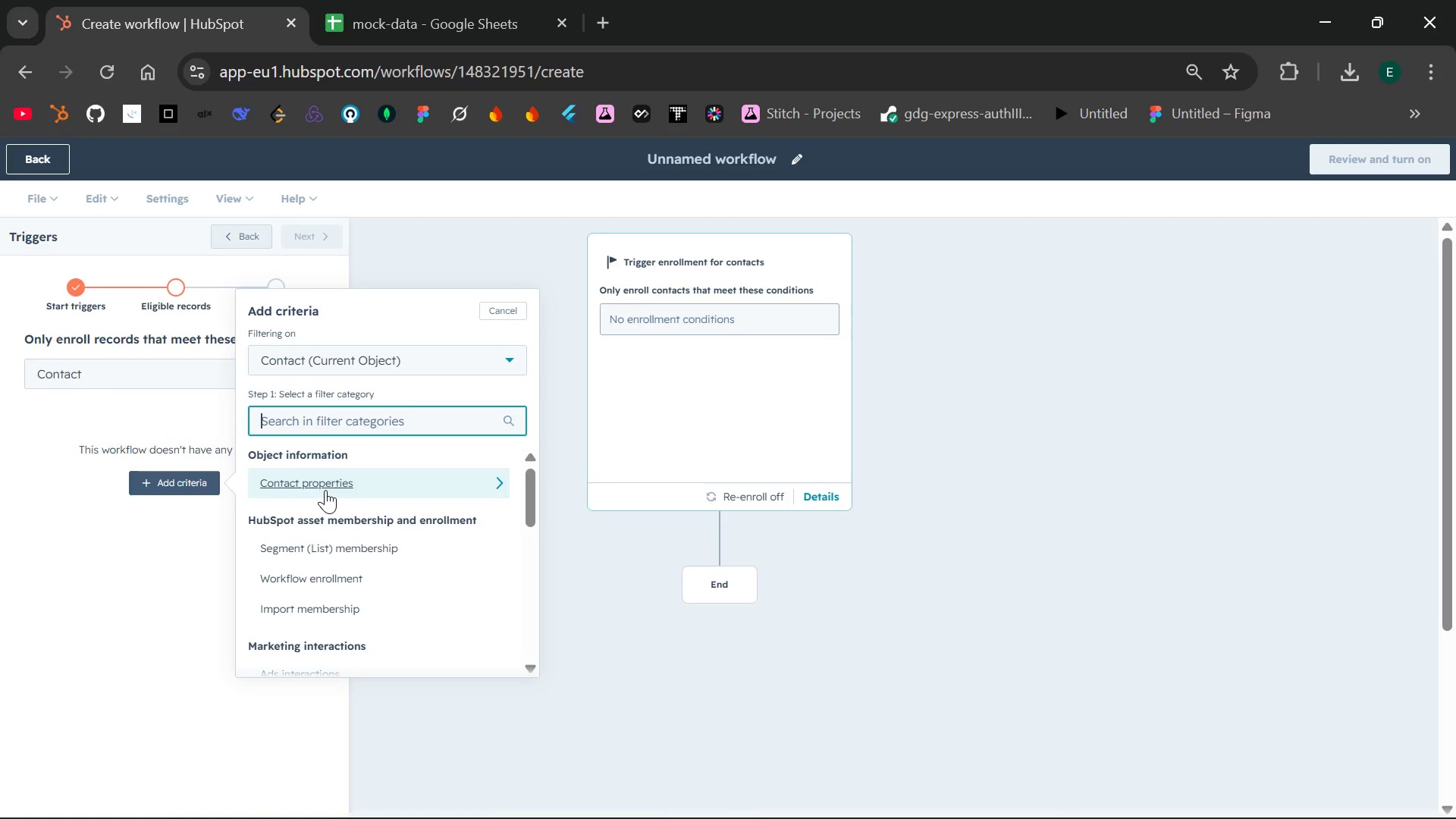 
left_click([317, 481])
 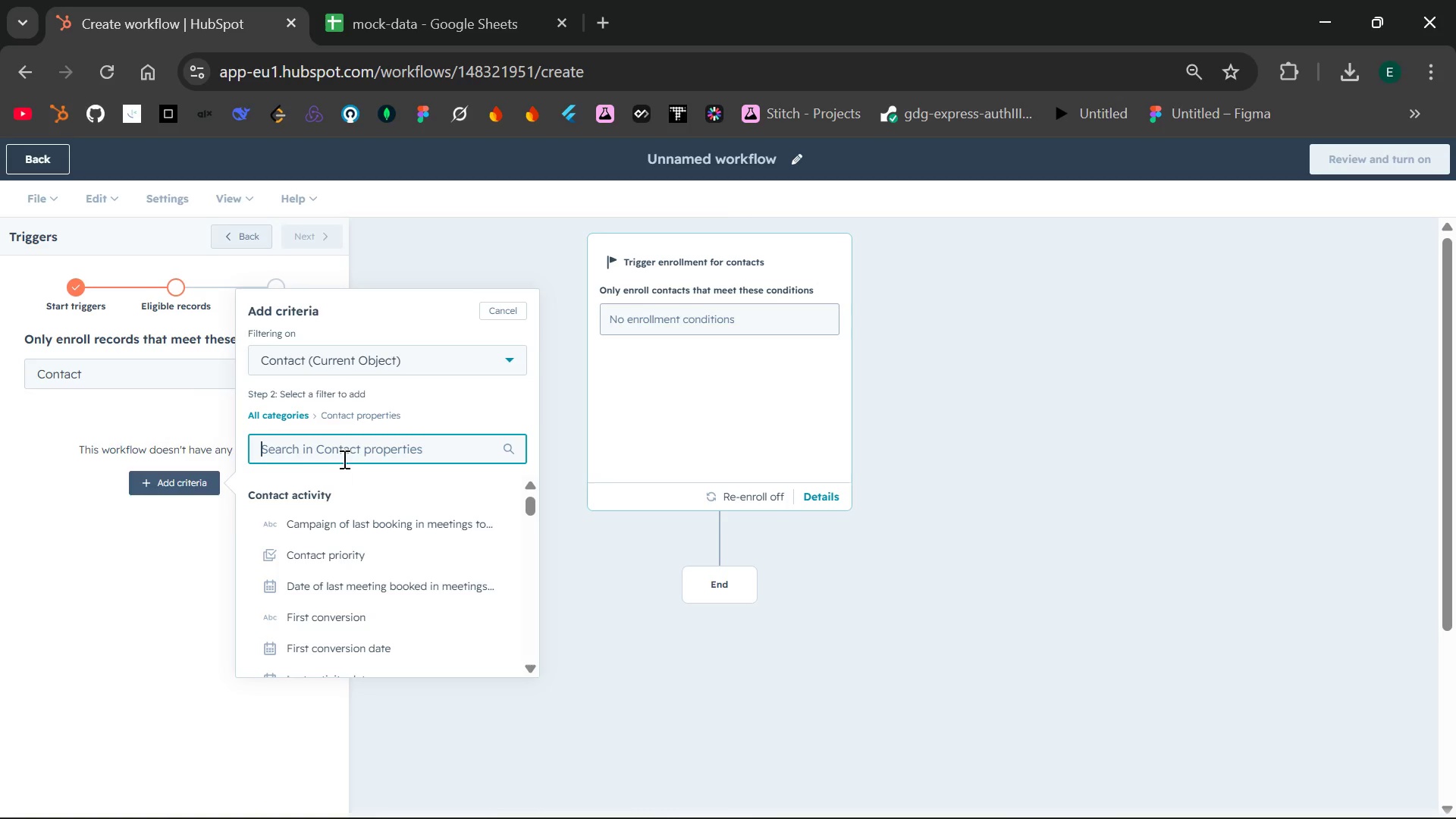 
type(Gues)
 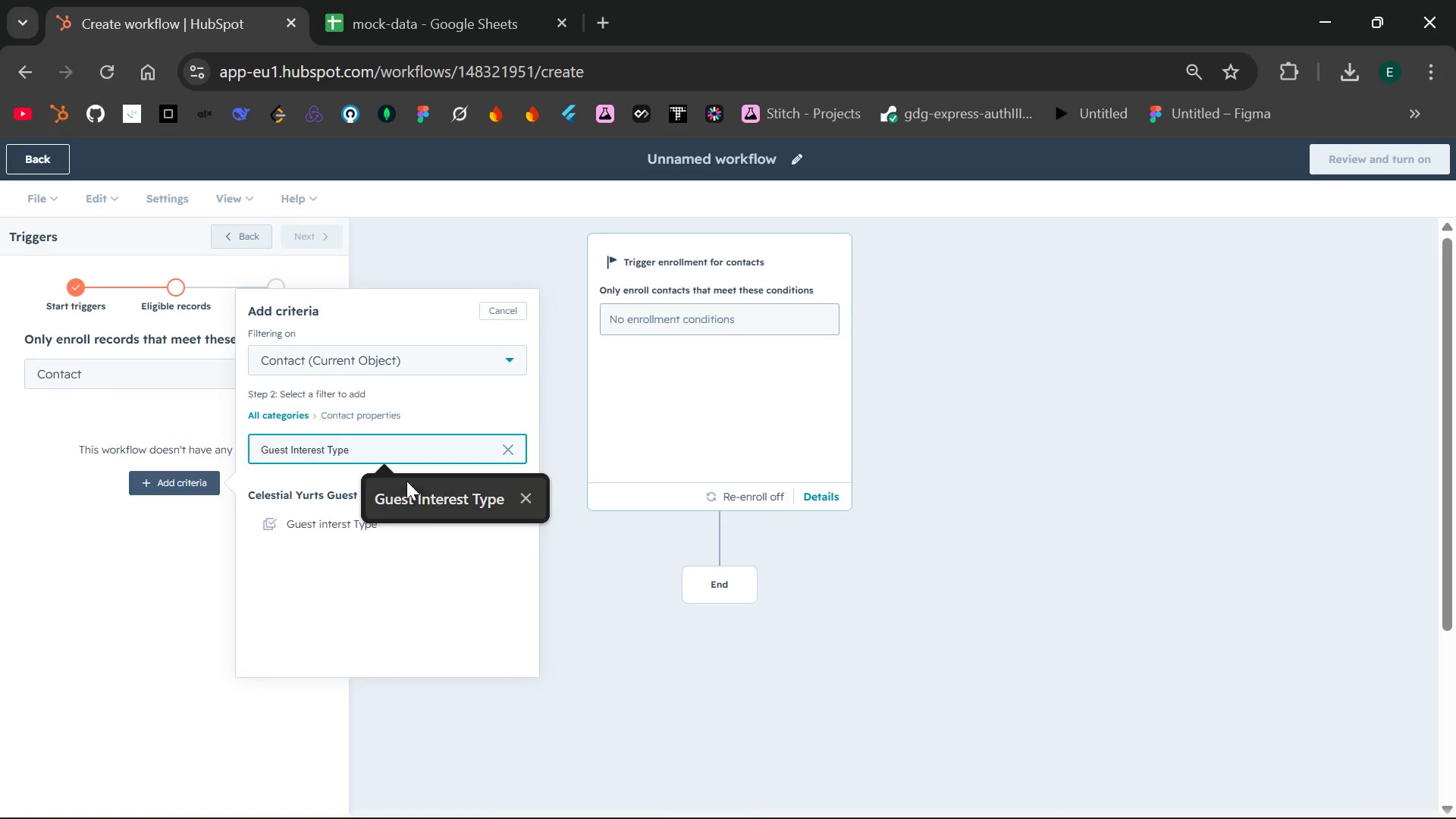 
left_click([416, 490])
 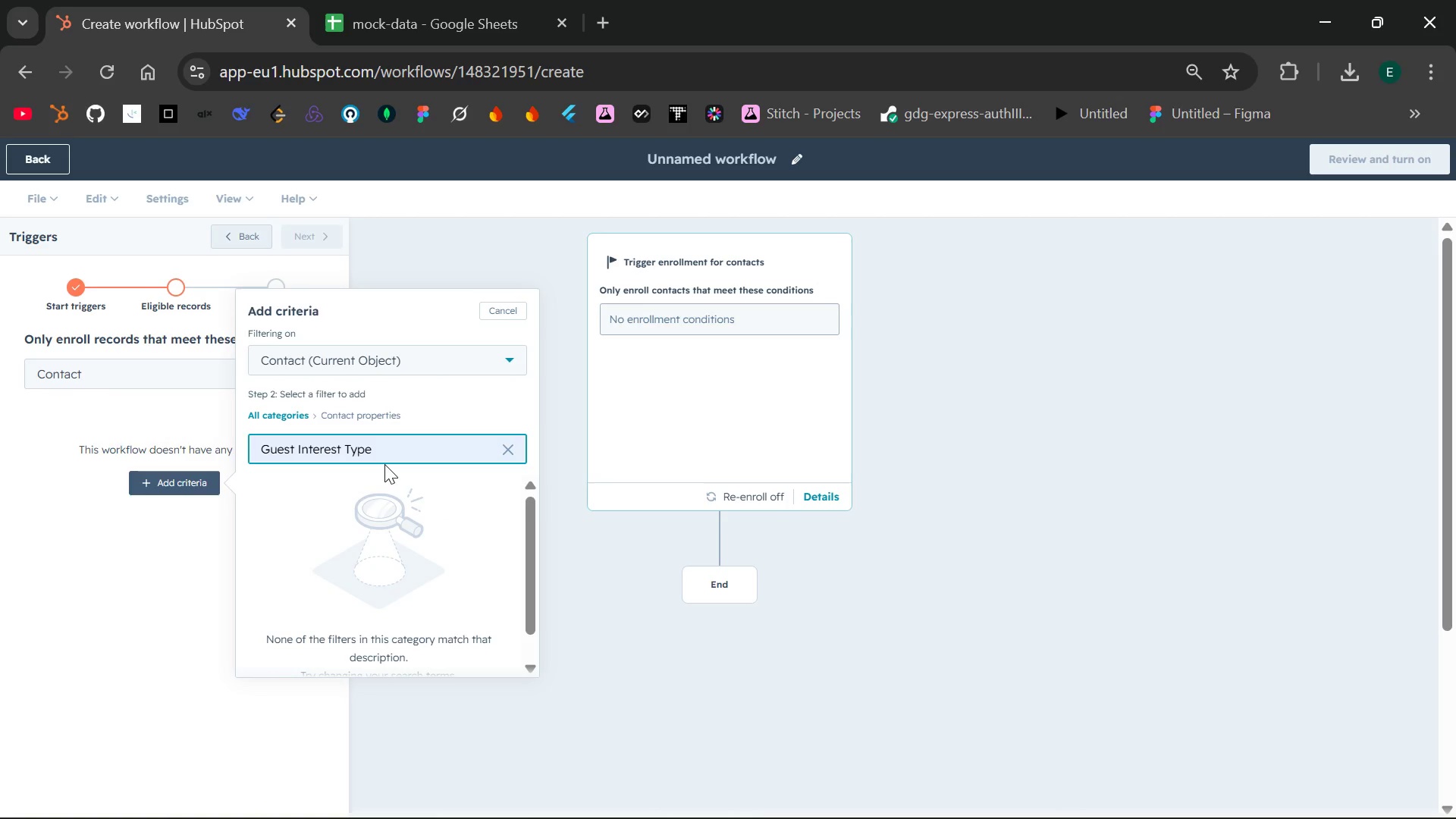 
key(Backspace)
key(Backspace)
key(Backspace)
key(Backspace)
key(Backspace)
key(Backspace)
key(Backspace)
key(Backspace)
key(Backspace)
key(Backspace)
key(Backspace)
key(Backspace)
key(Backspace)
key(Backspace)
key(Backspace)
key(Backspace)
key(Backspace)
key(Backspace)
key(Backspace)
type(Gues)
 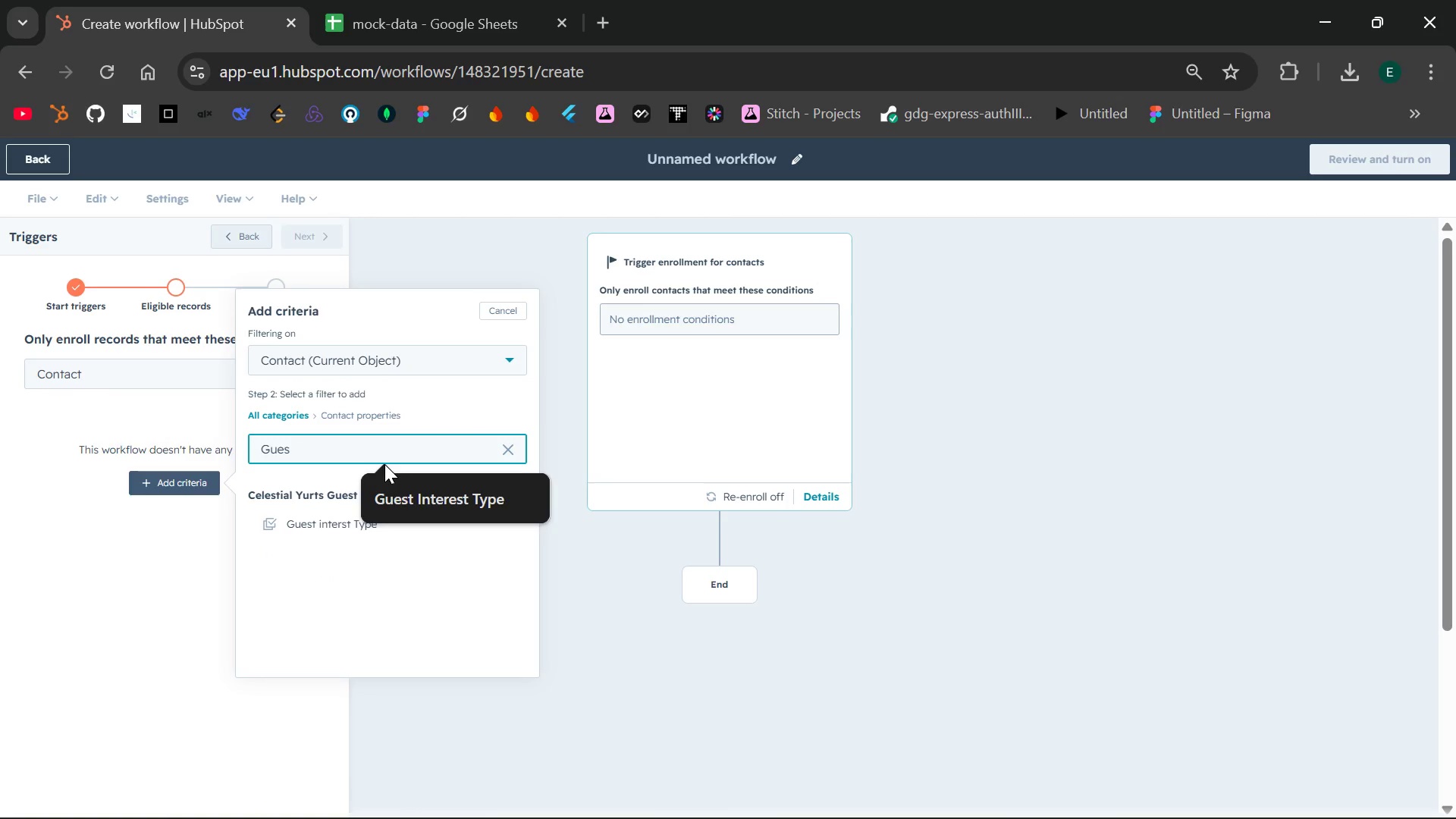 
left_click([330, 522])
 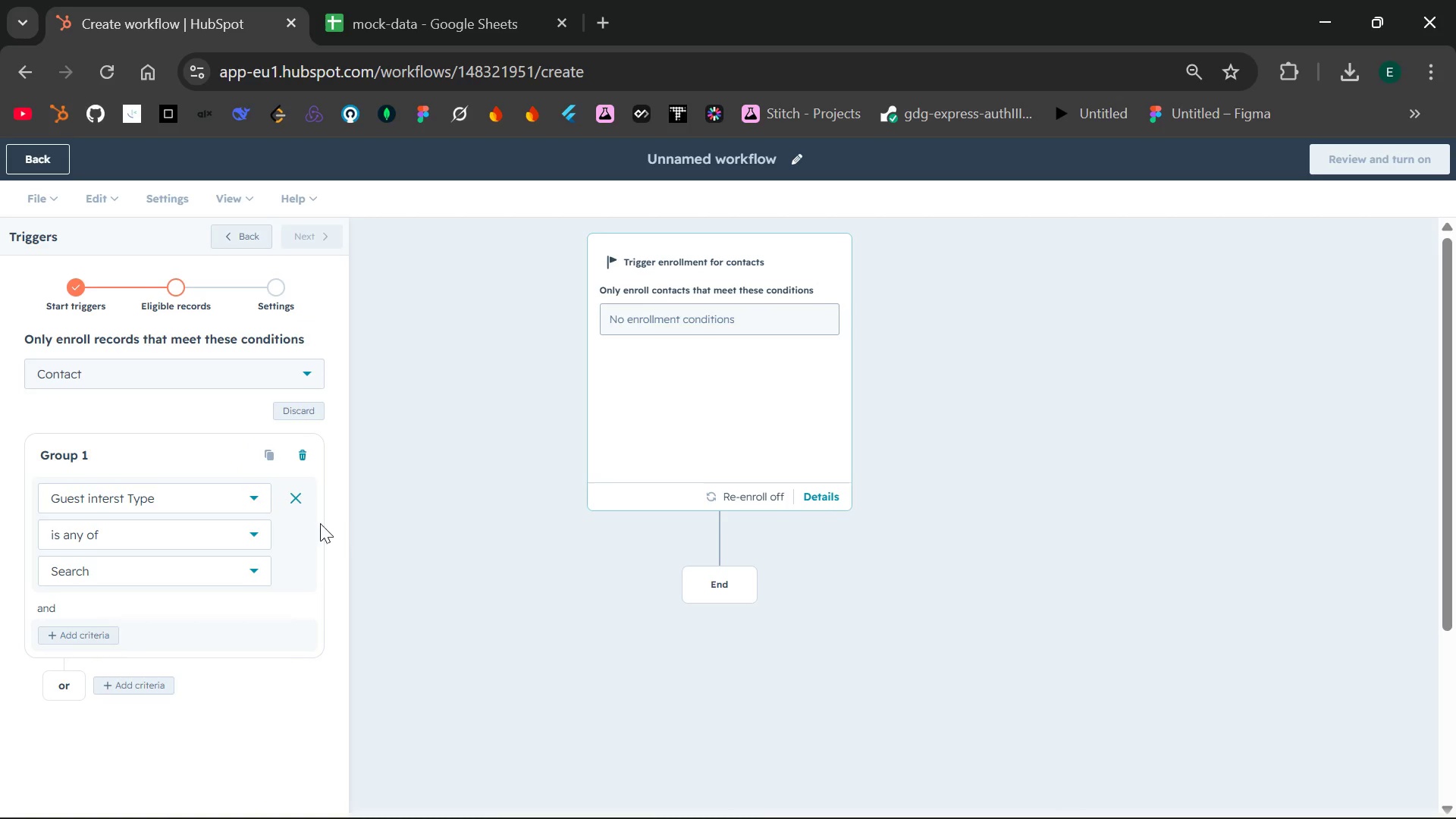 
left_click([249, 538])
 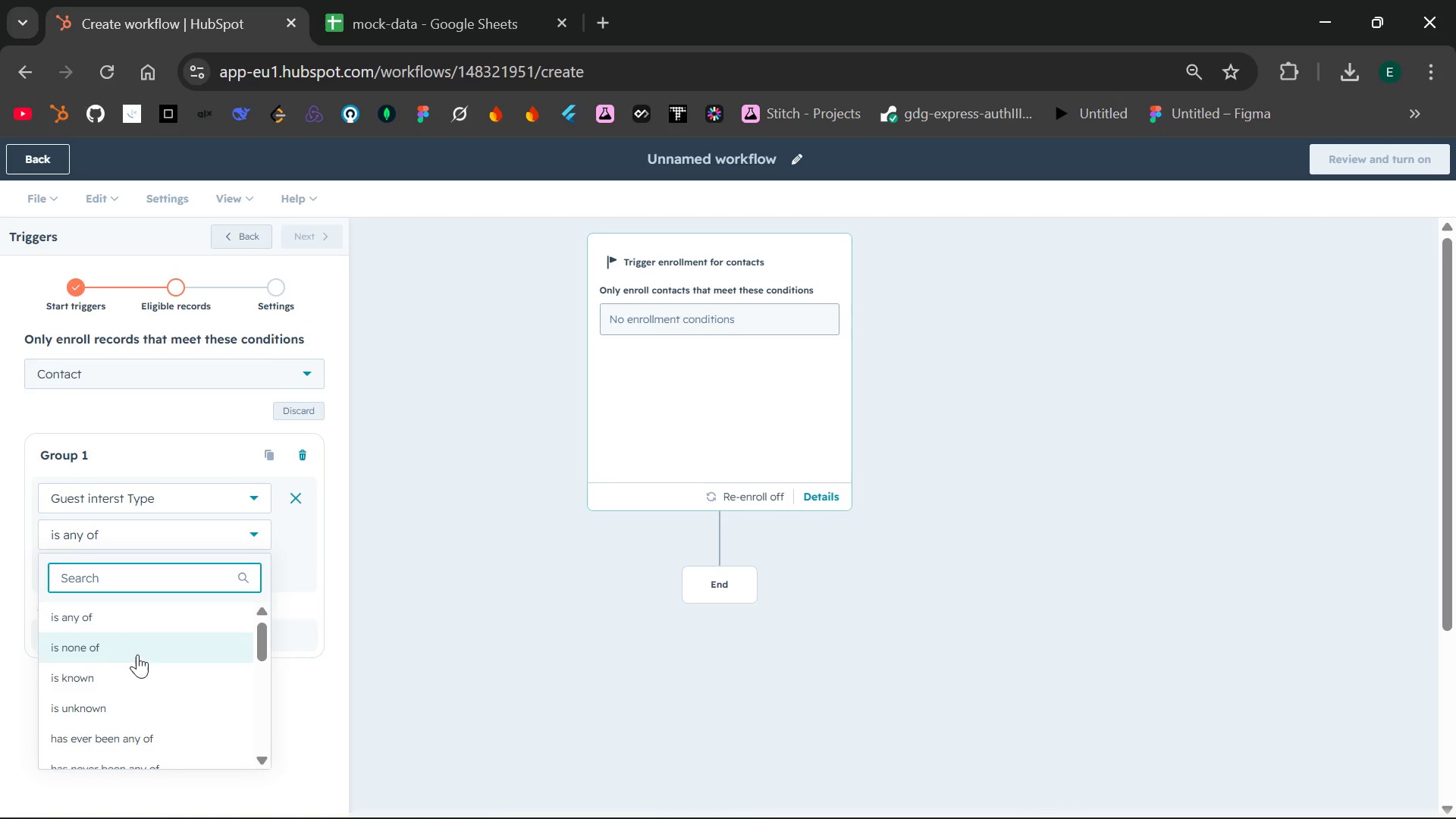 
left_click([117, 668])
 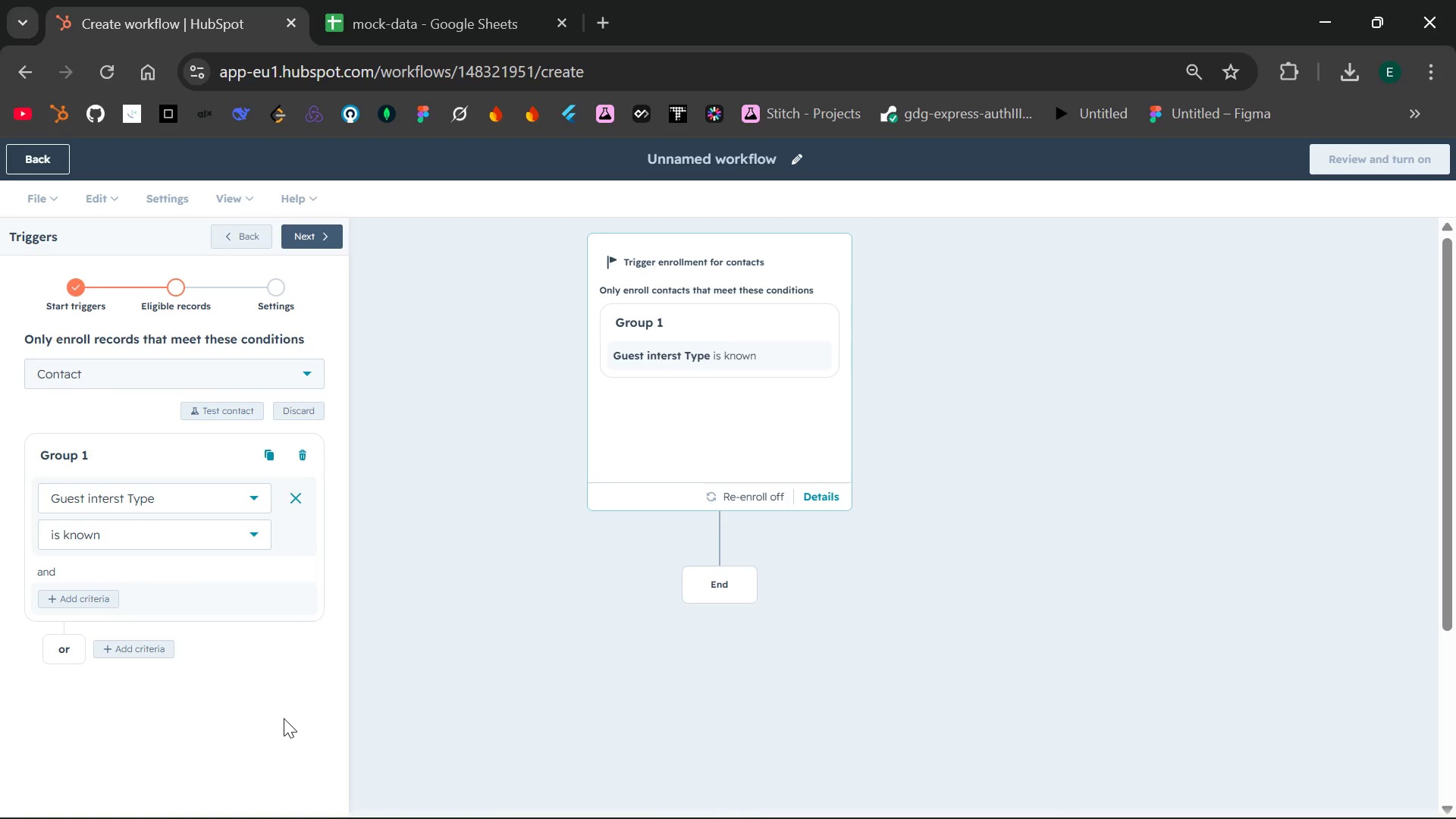 
wait(11.0)
 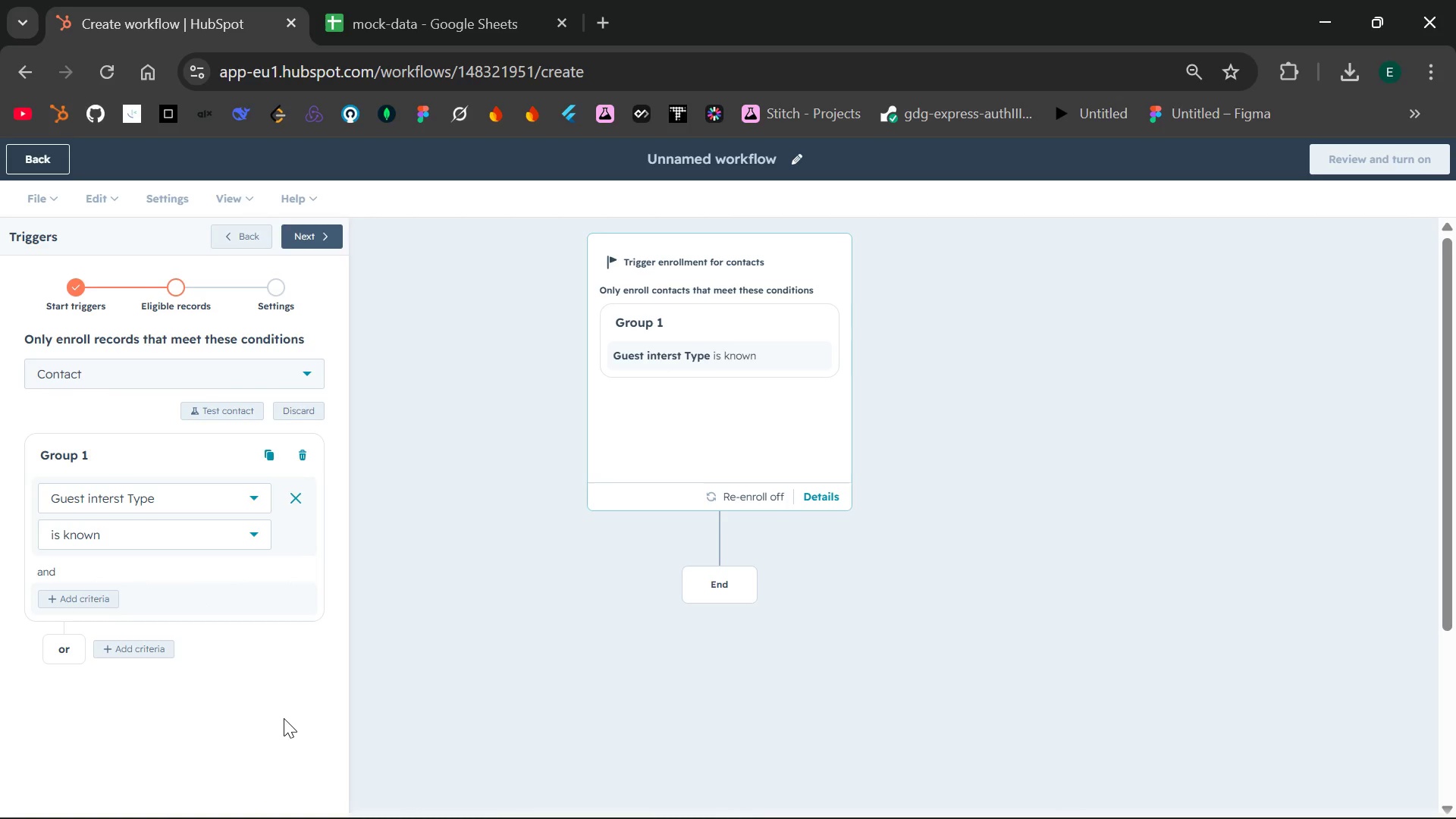 
left_click([308, 237])
 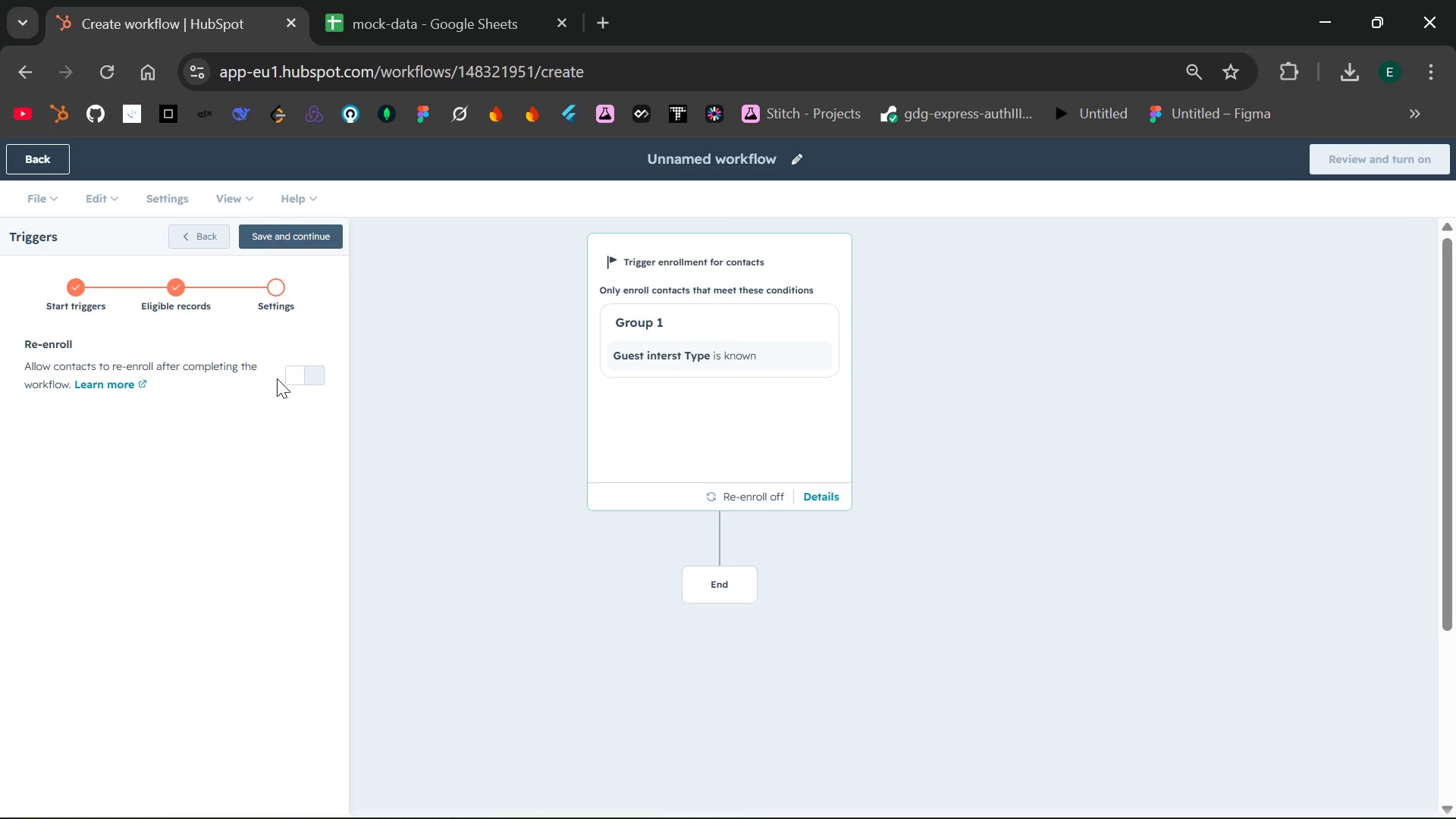 
left_click([289, 377])
 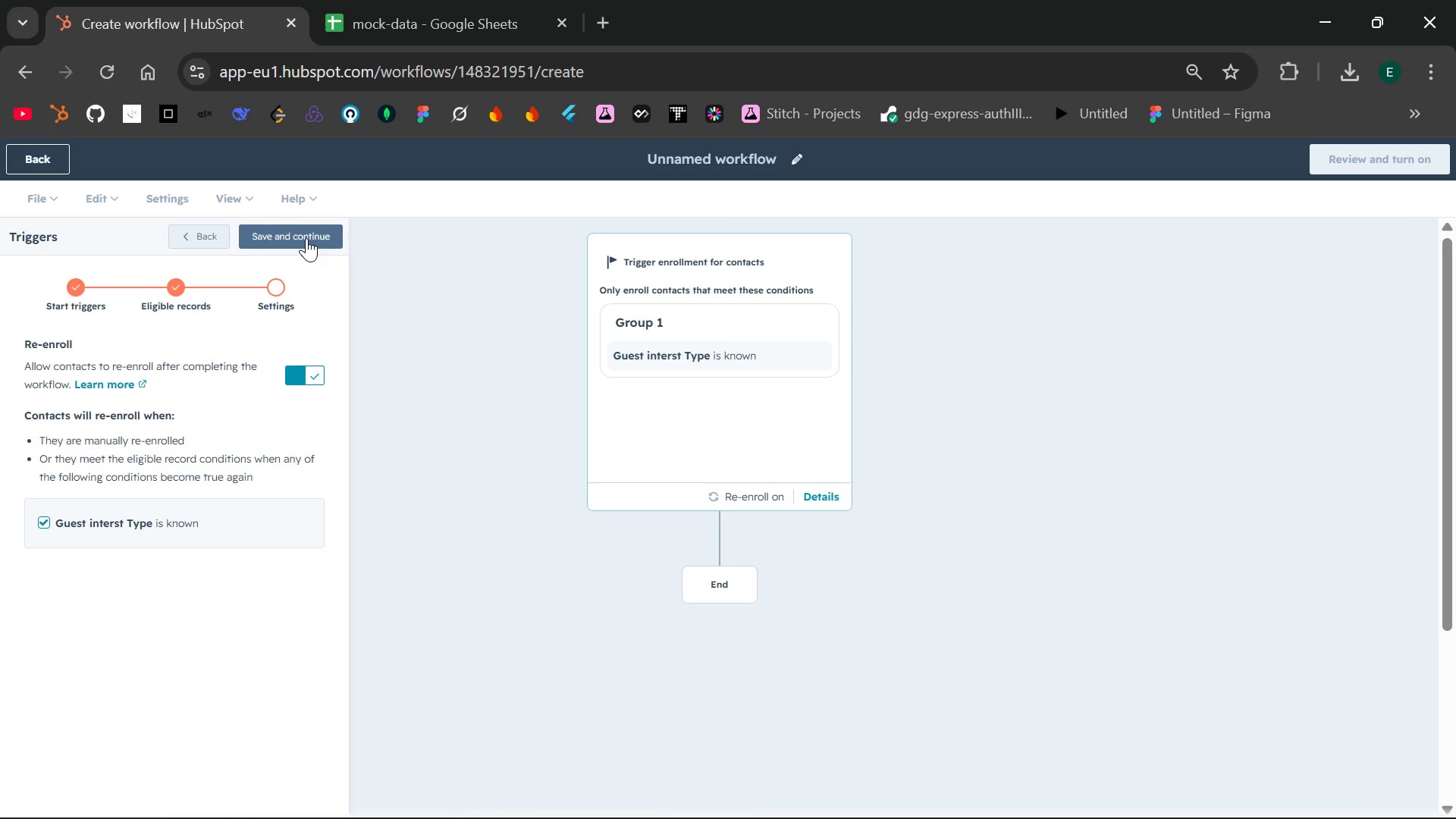 
left_click([306, 238])
 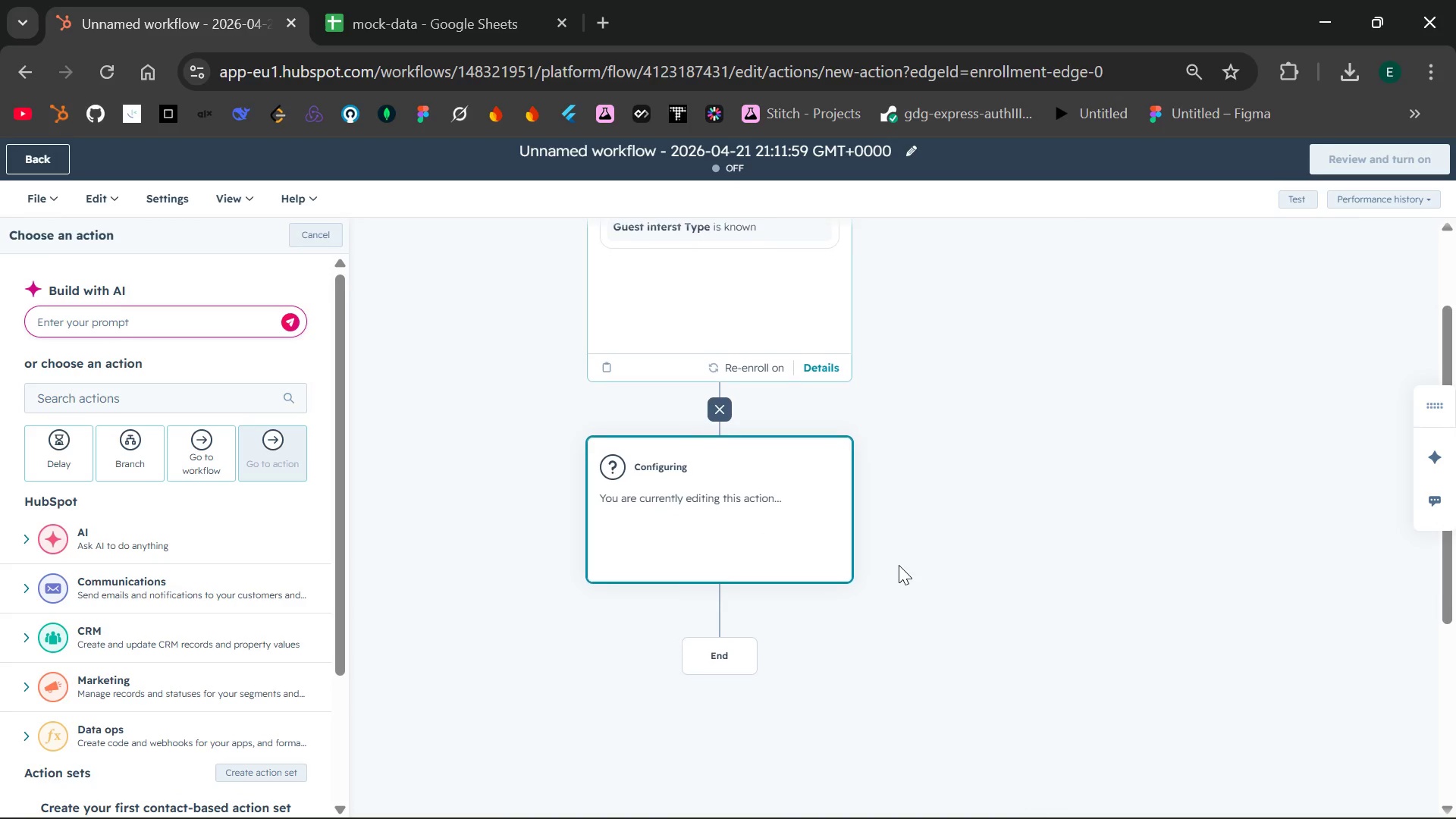 
wait(14.61)
 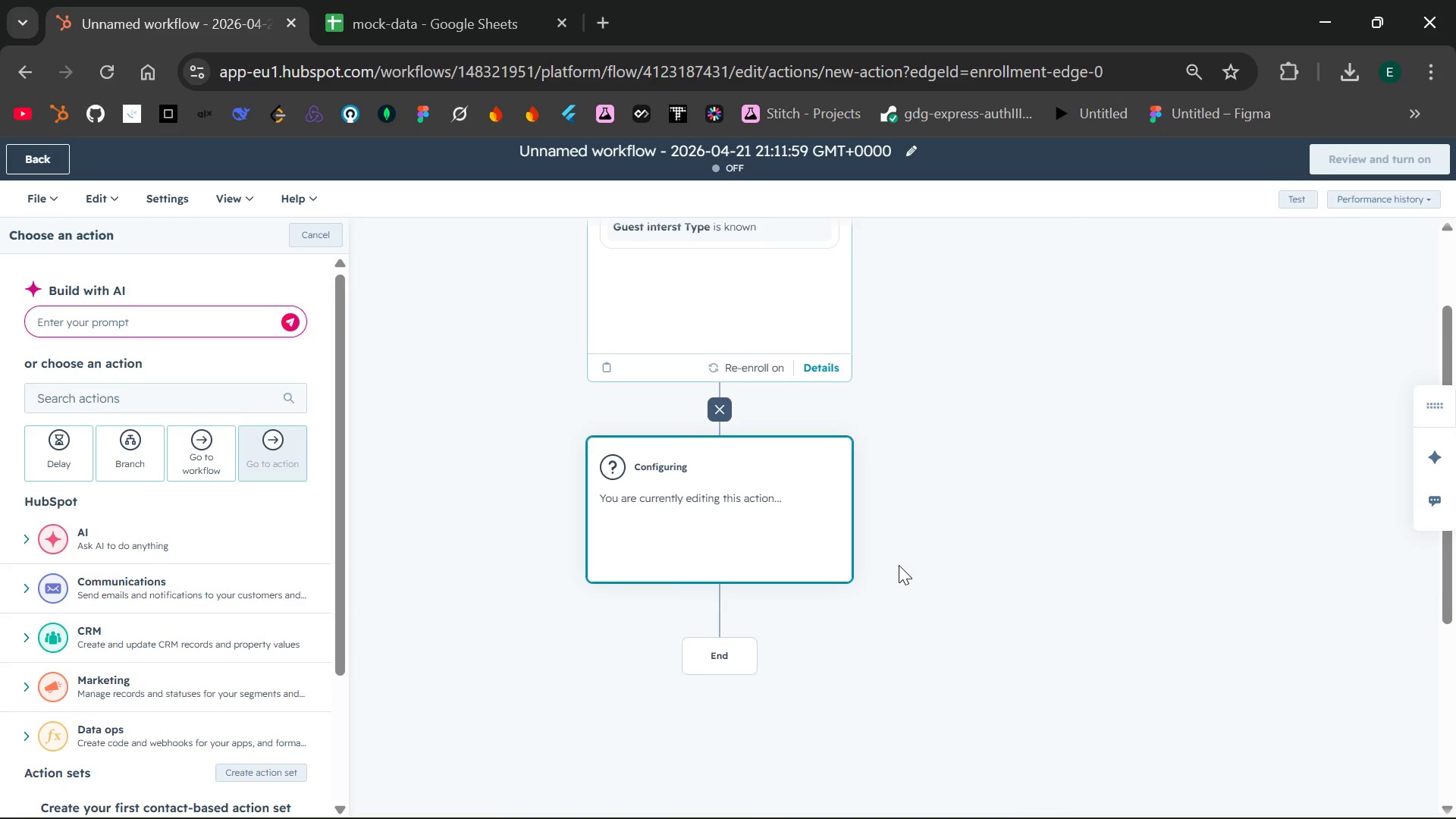 
left_click([704, 618])
 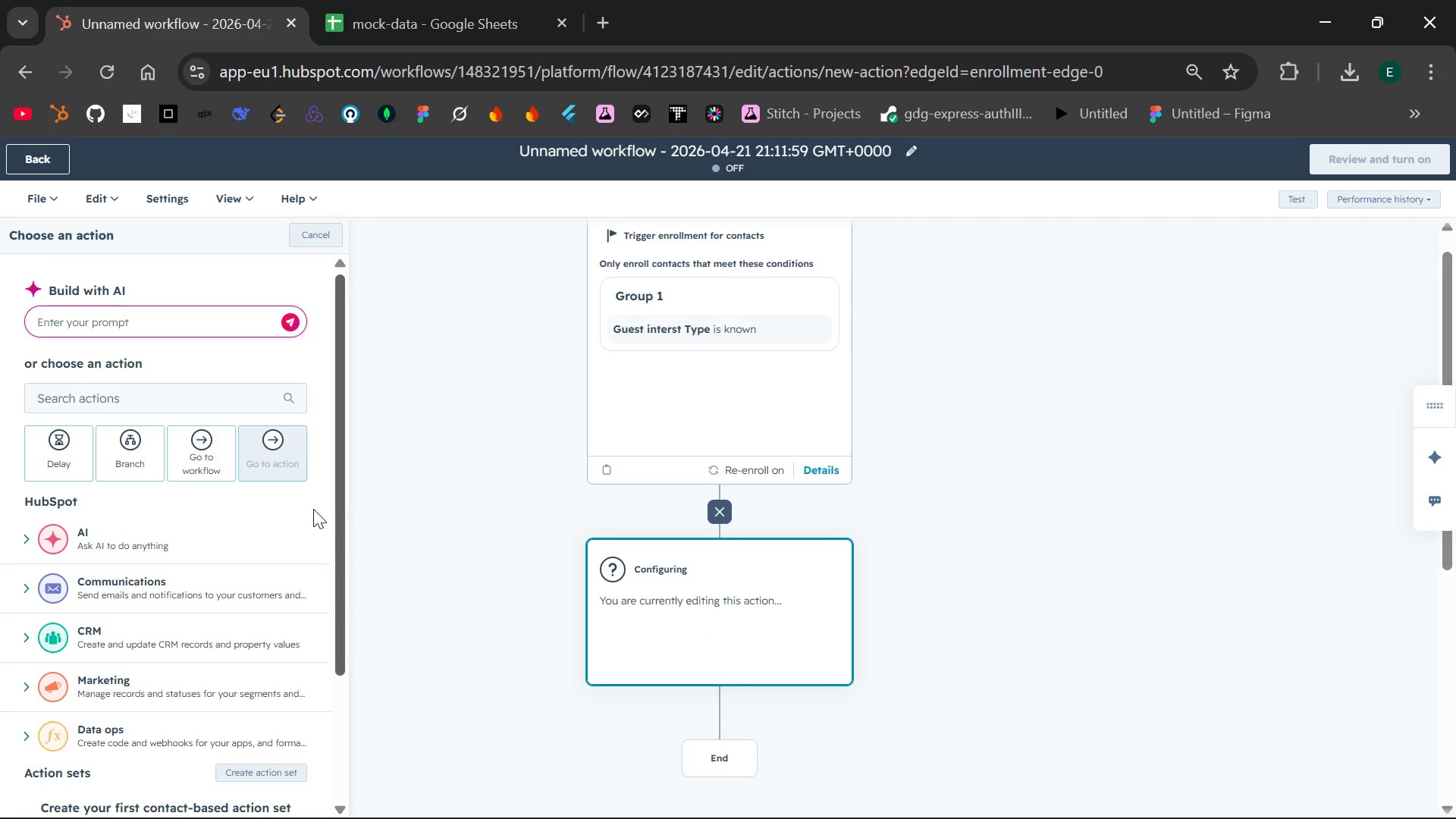 
left_click([136, 397])
 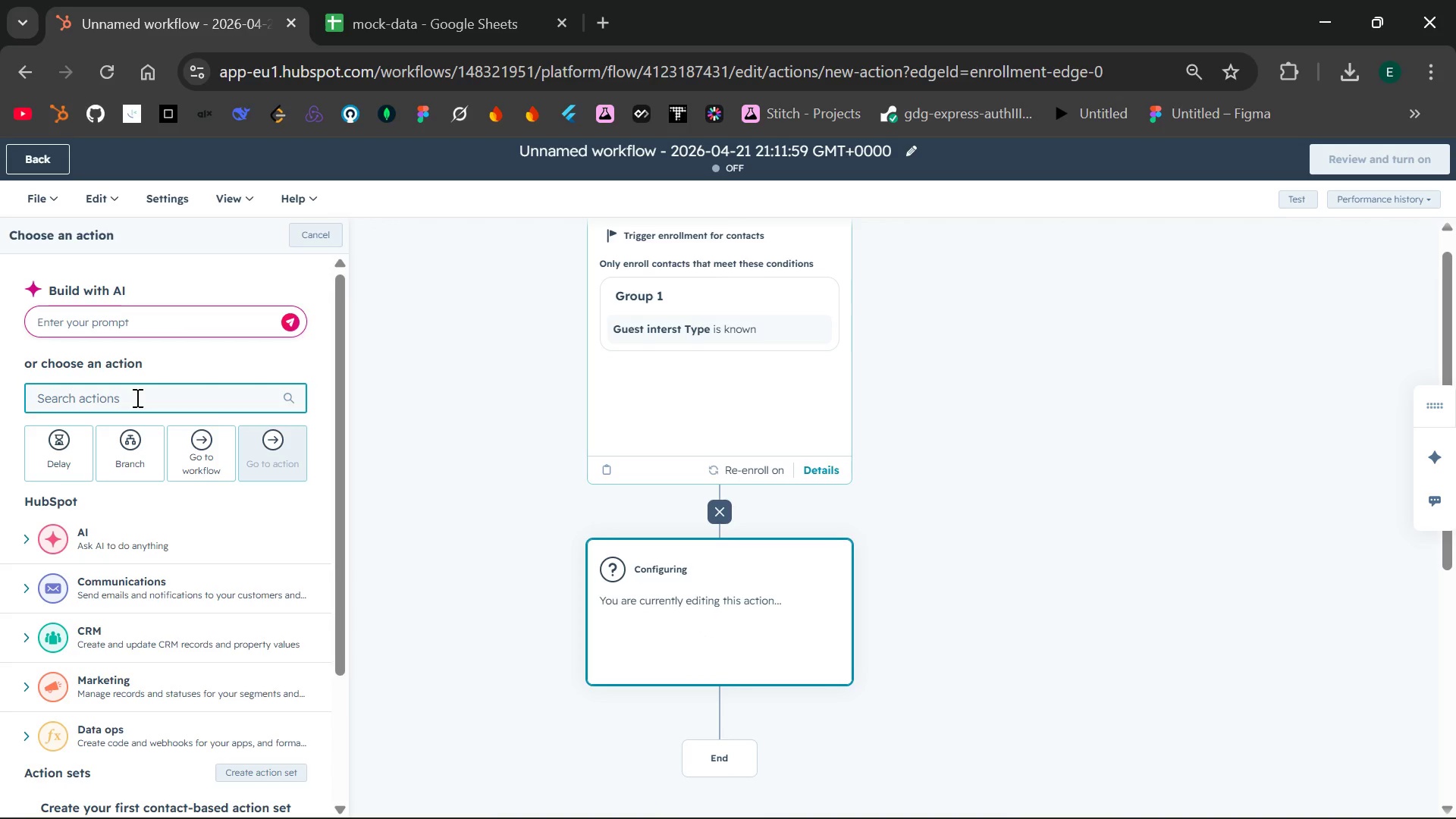 
type(sen)
 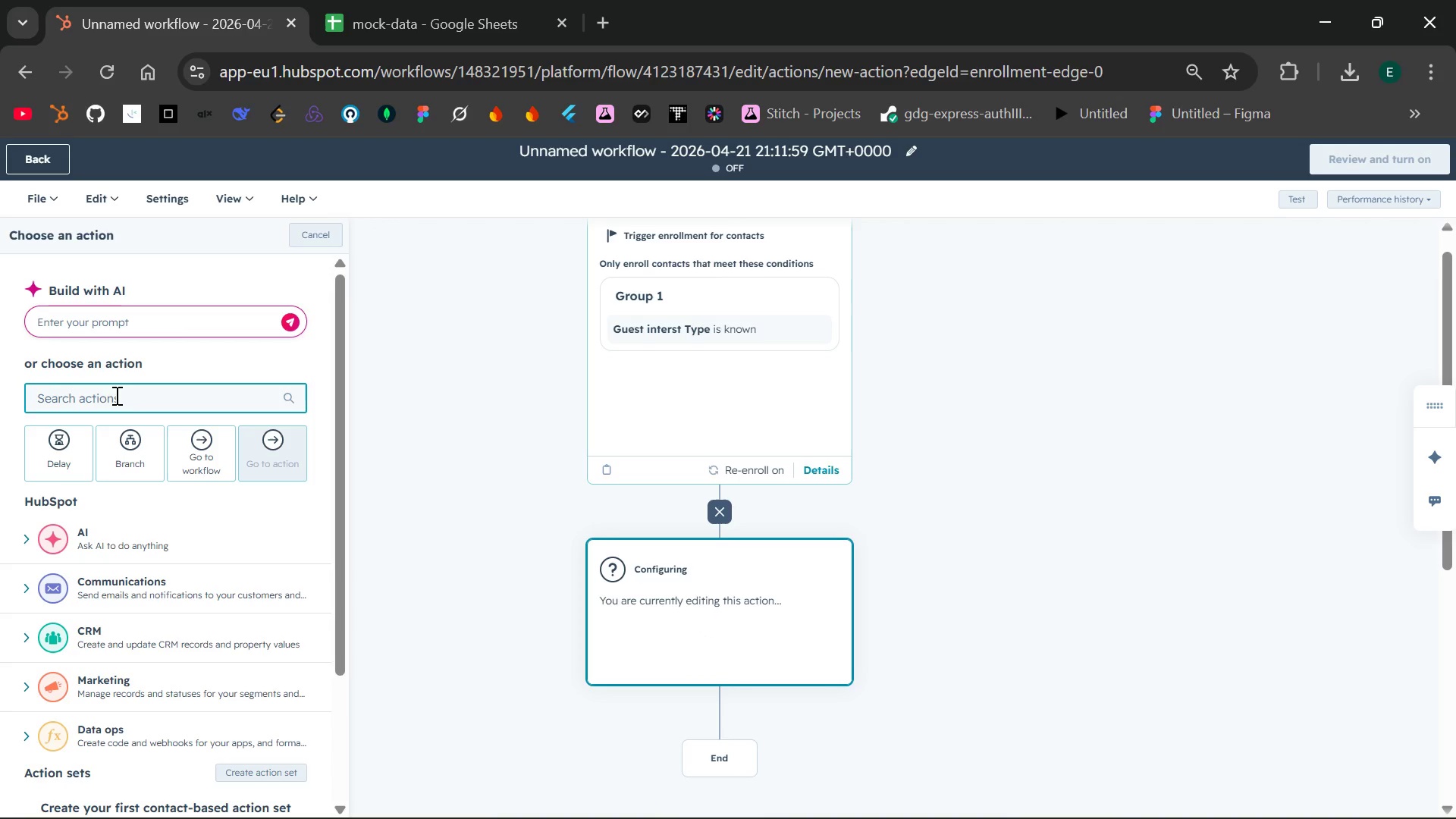 
left_click([115, 395])
 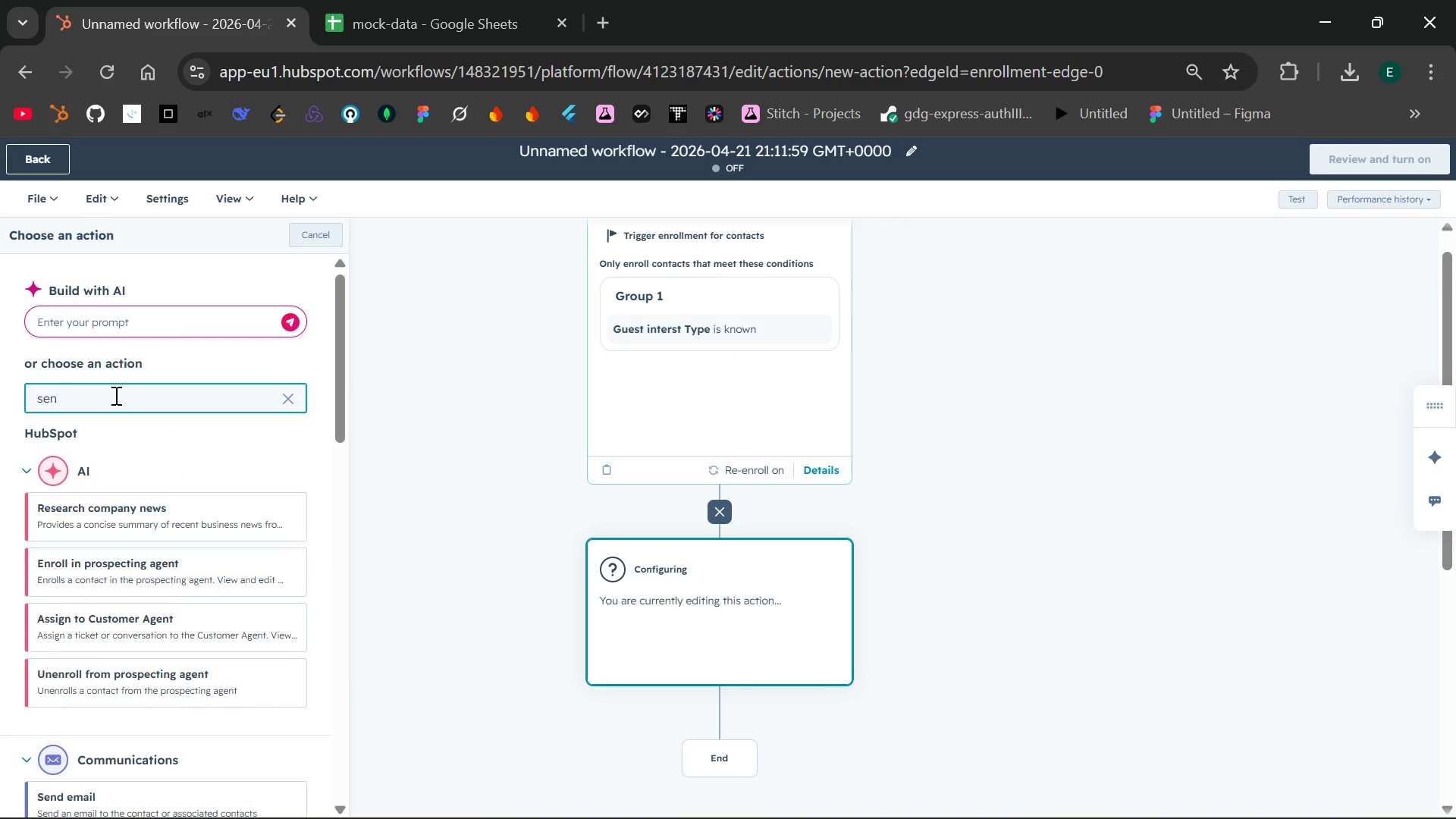 
key(Backspace)
type(n)
key(Backspace)
key(Backspace)
key(Backspace)
type(sen)
 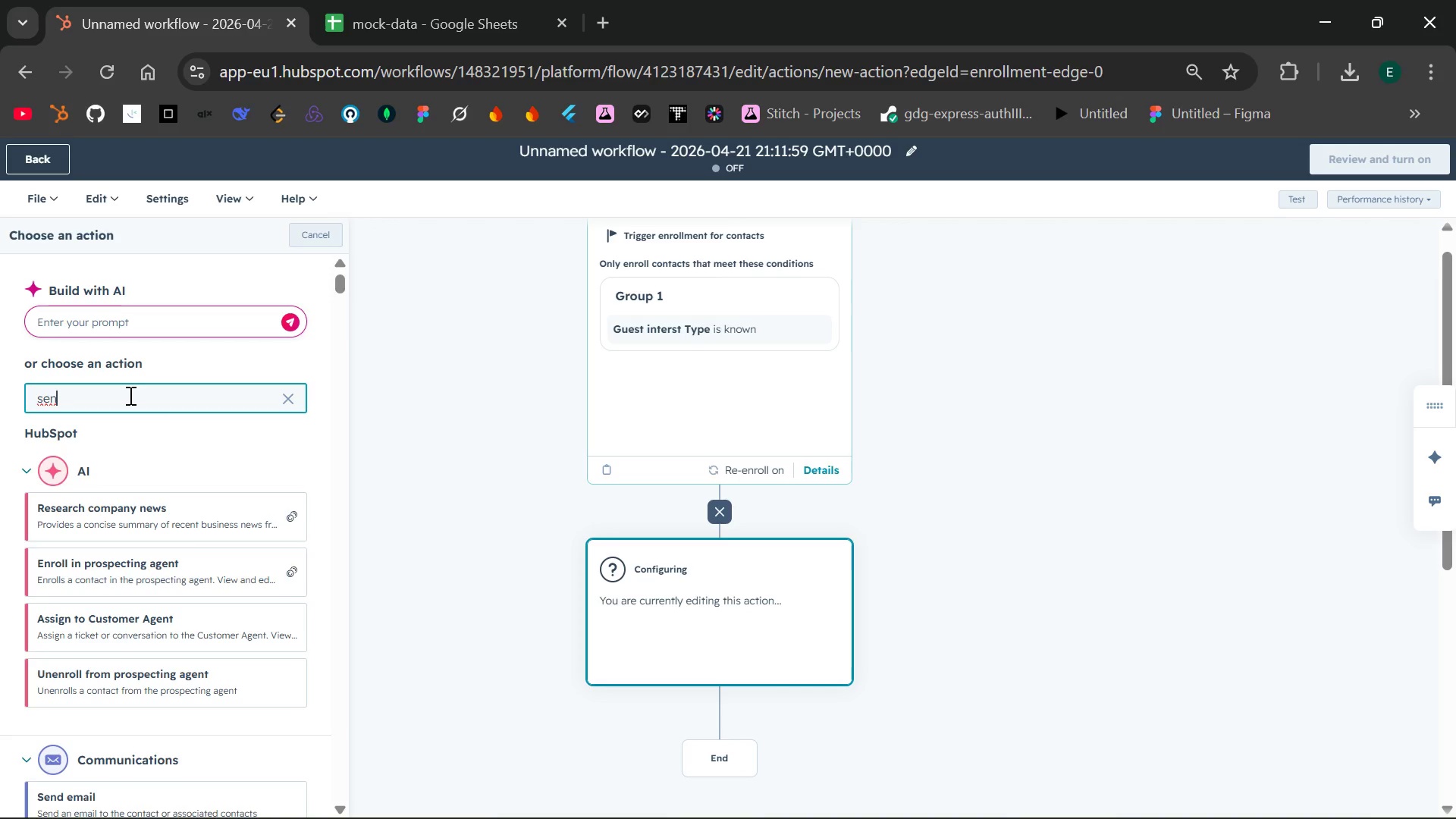 
wait(7.51)
 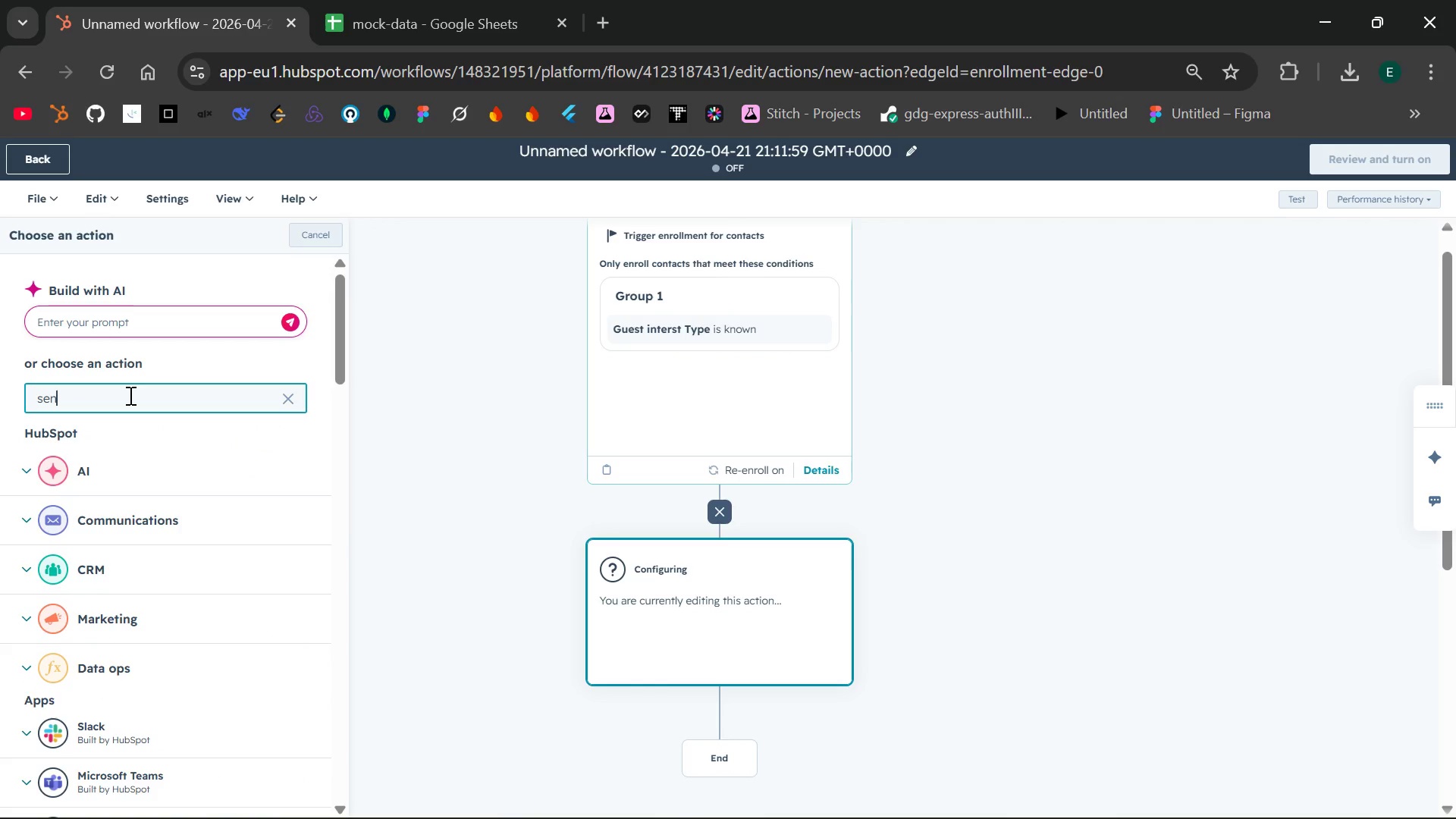 
key(D)
 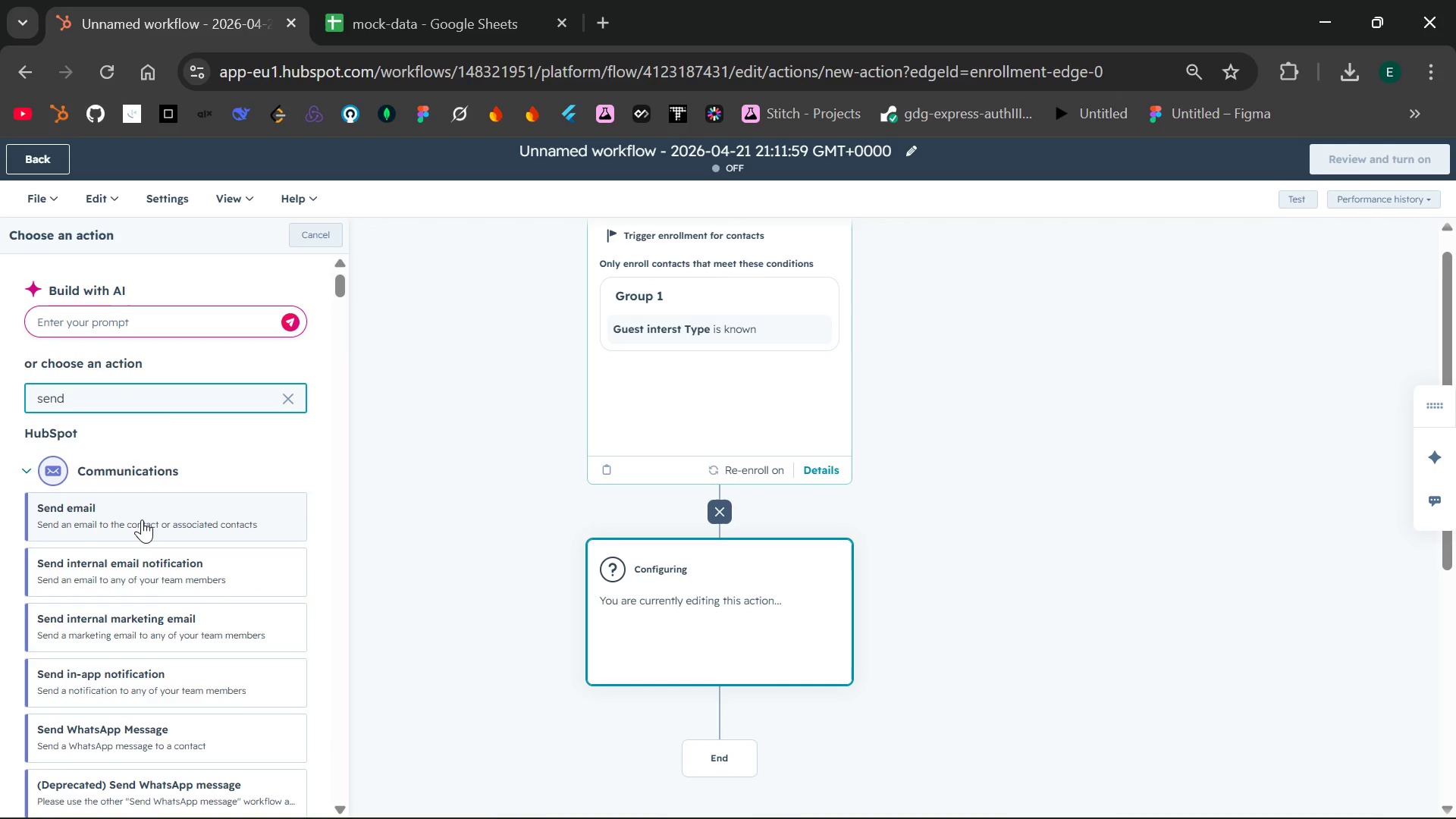 
wait(7.53)
 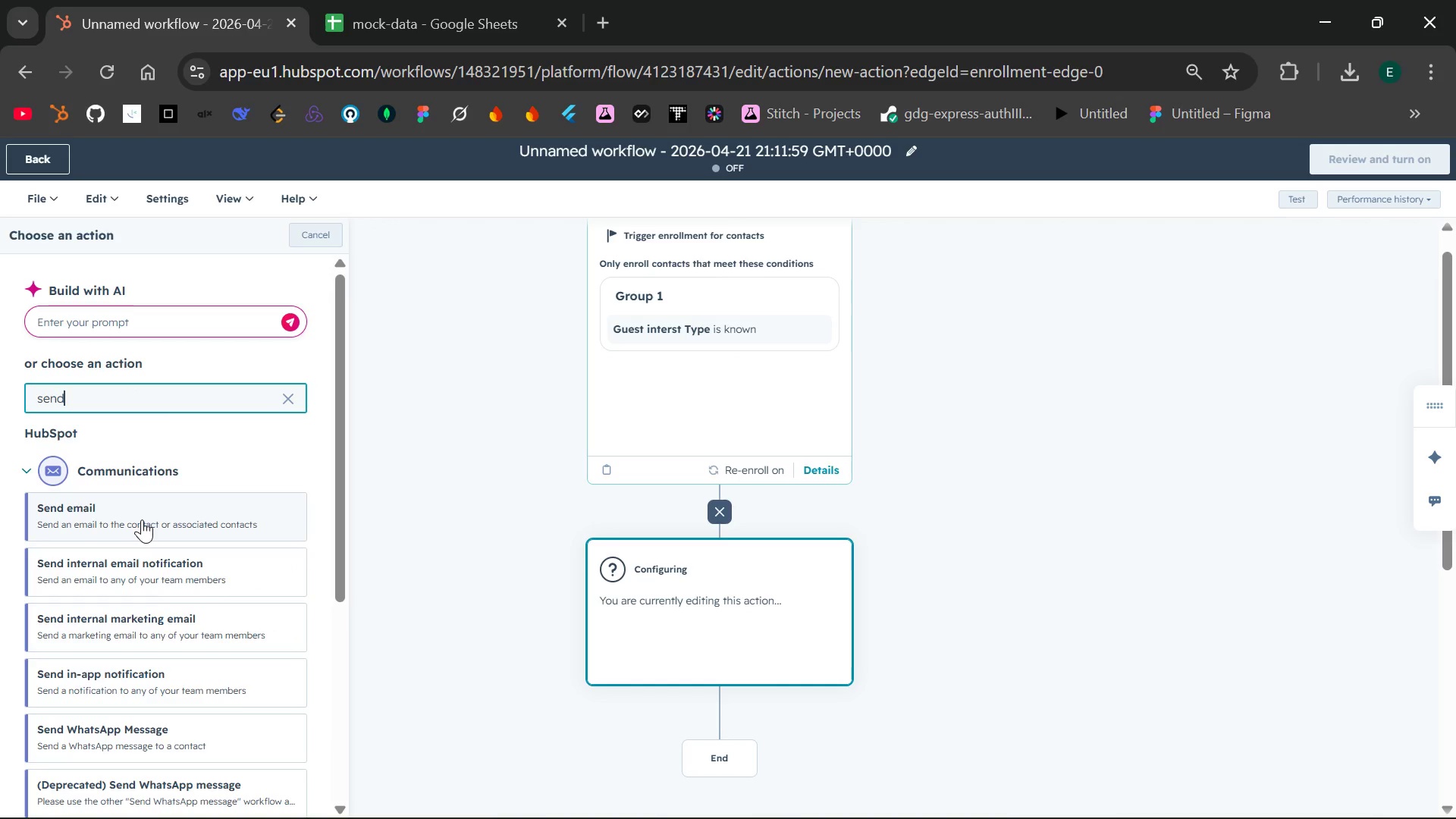 
left_click([160, 518])
 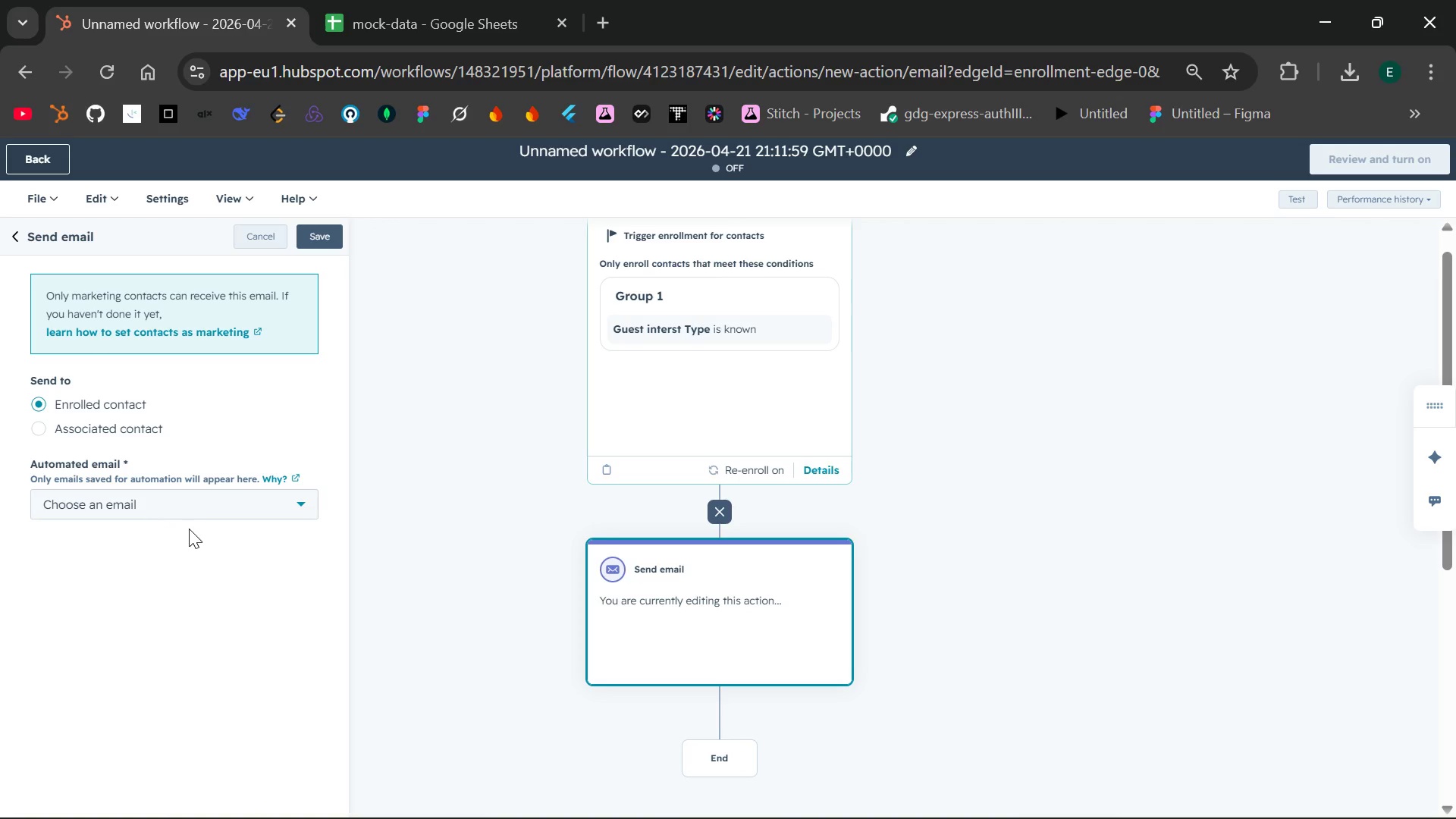 
left_click([239, 505])
 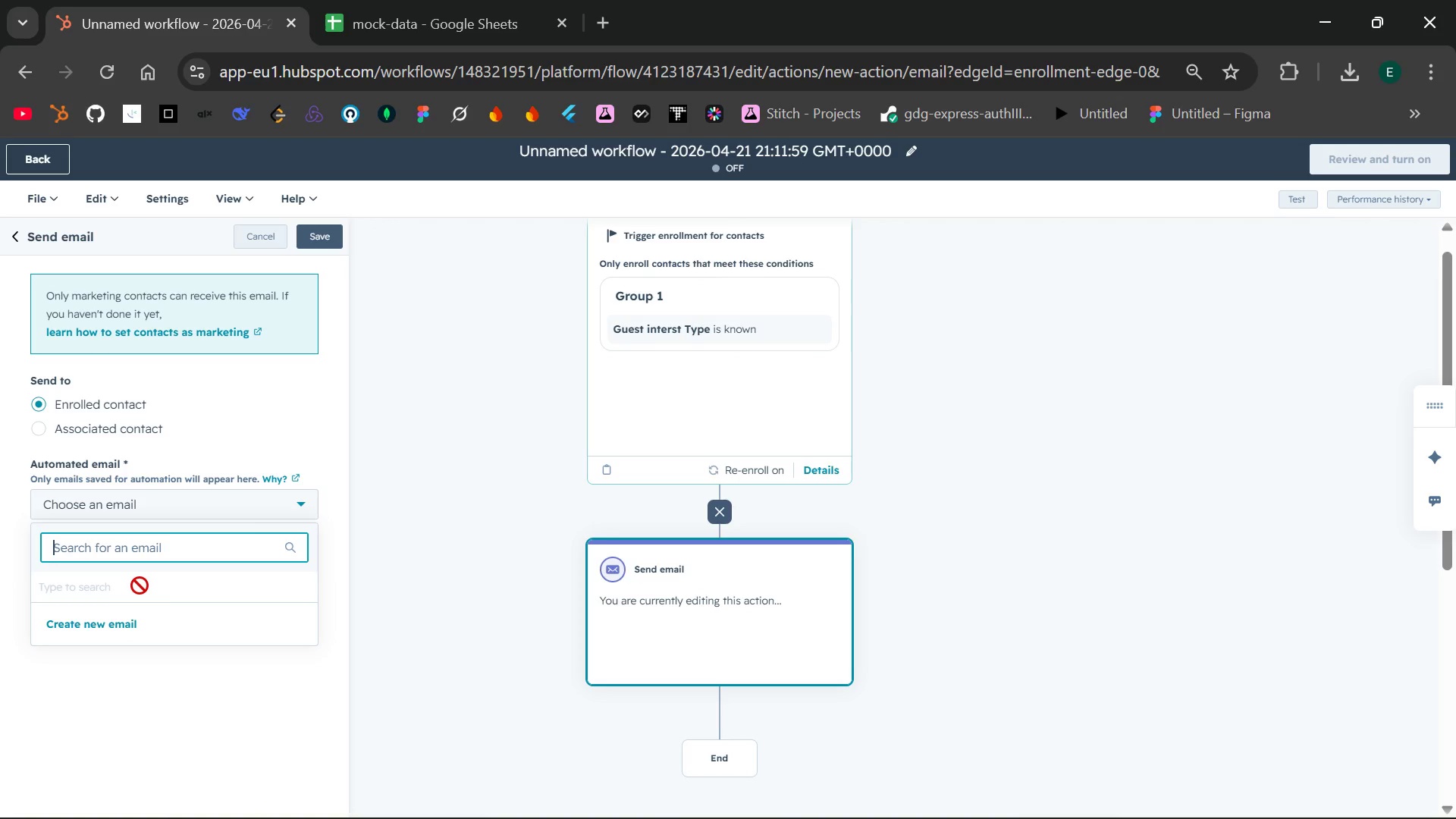 
wait(6.05)
 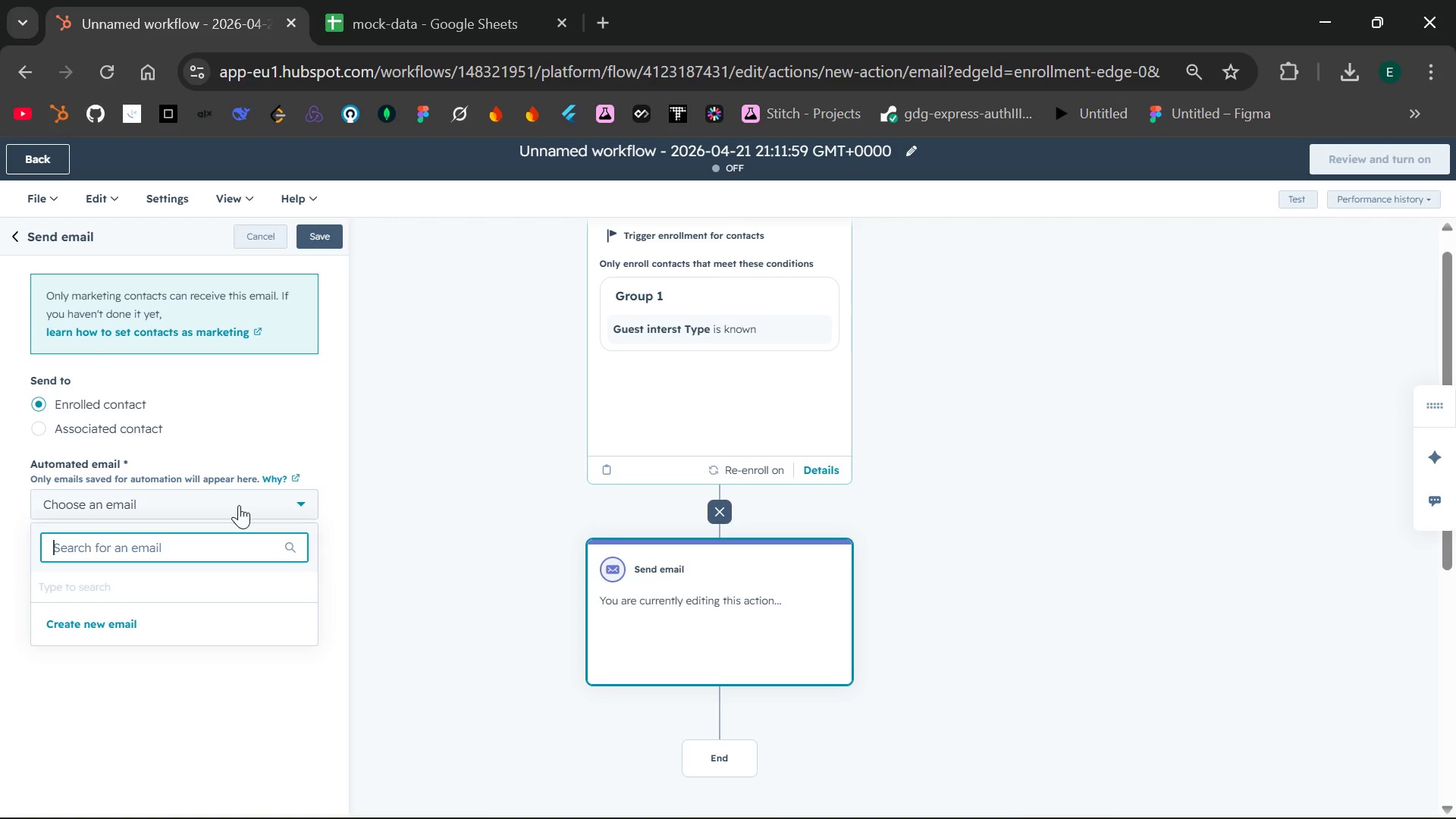 
left_click([94, 626])
 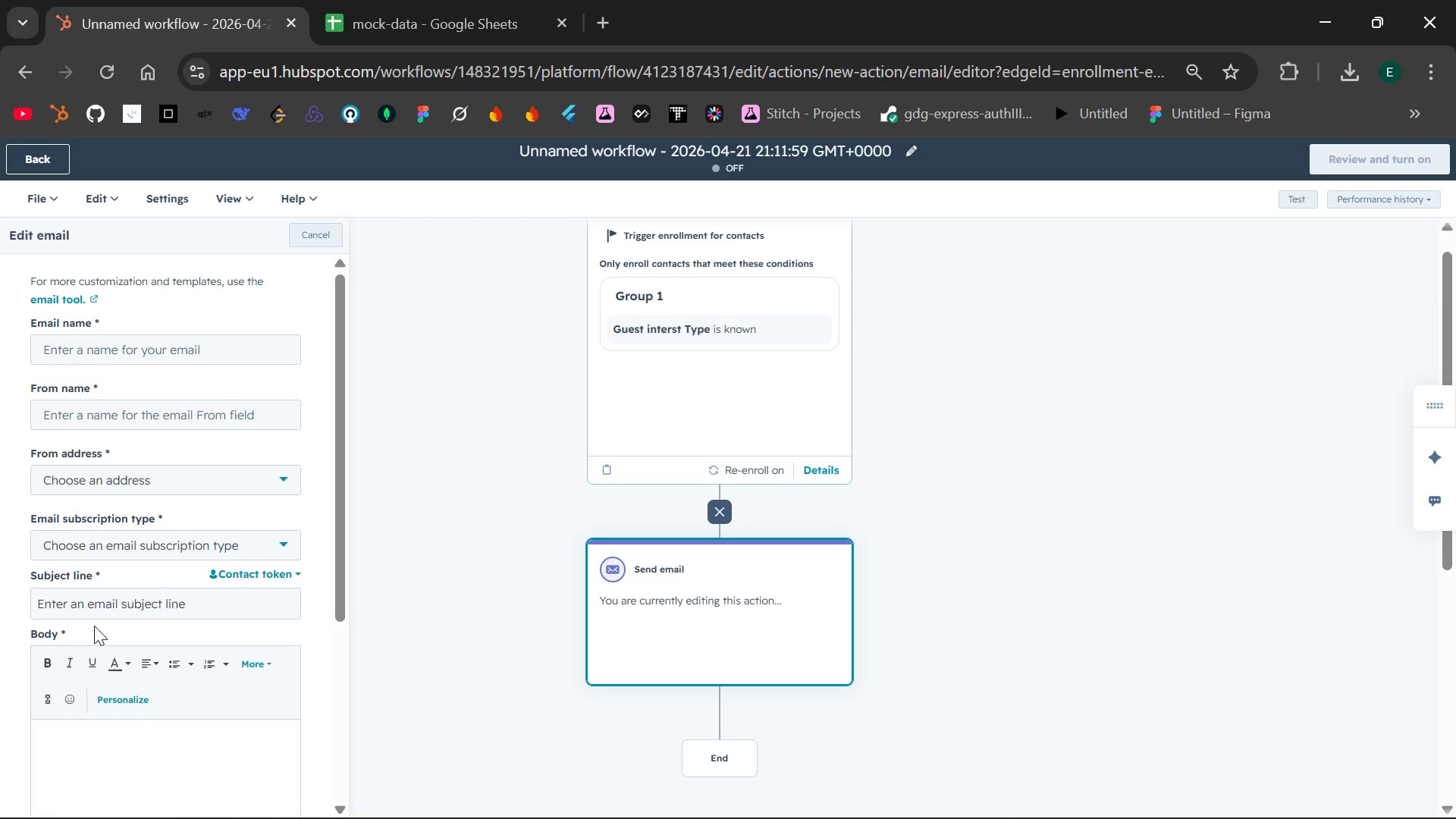 
wait(15.45)
 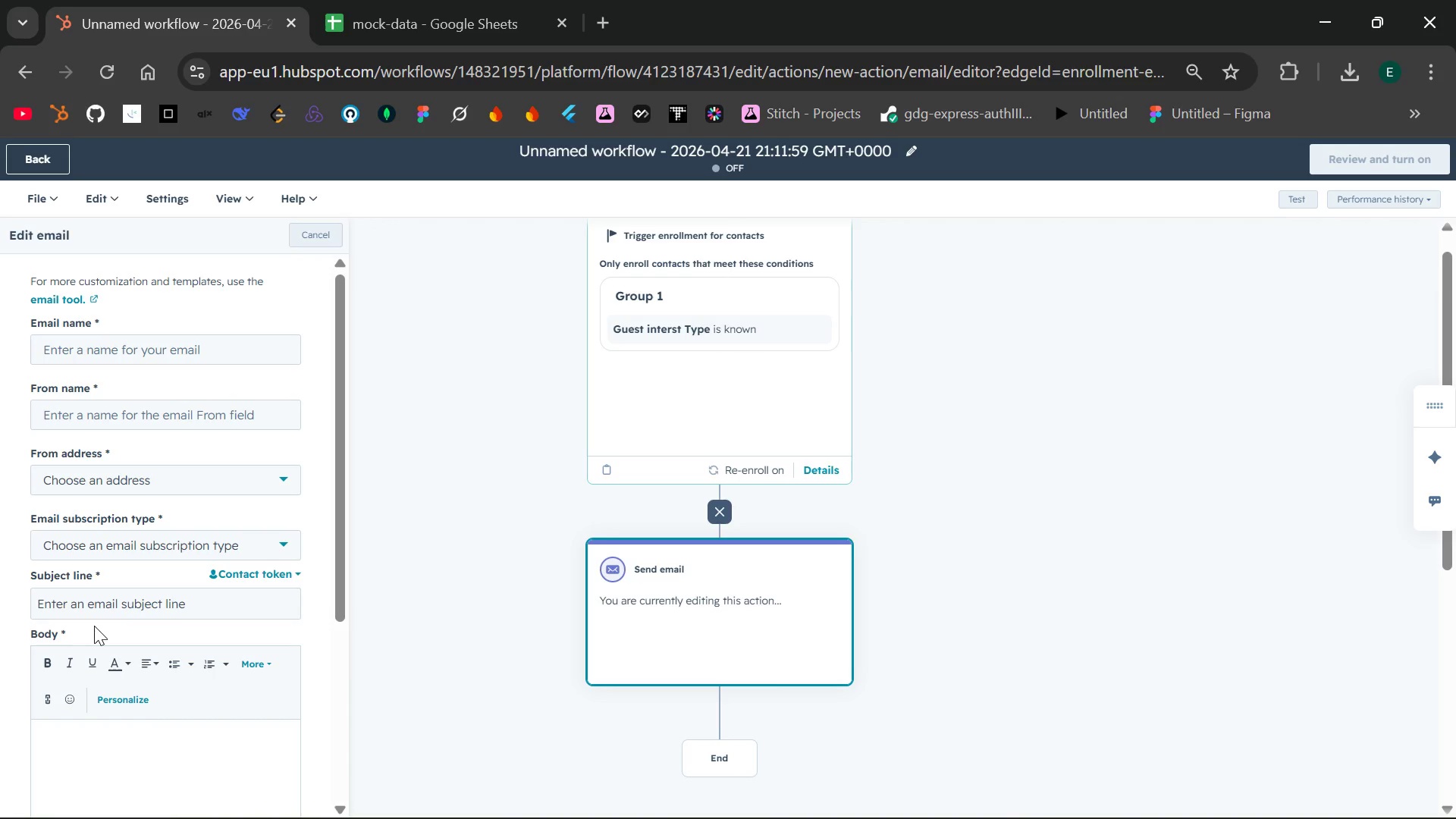 
left_click([218, 353])
 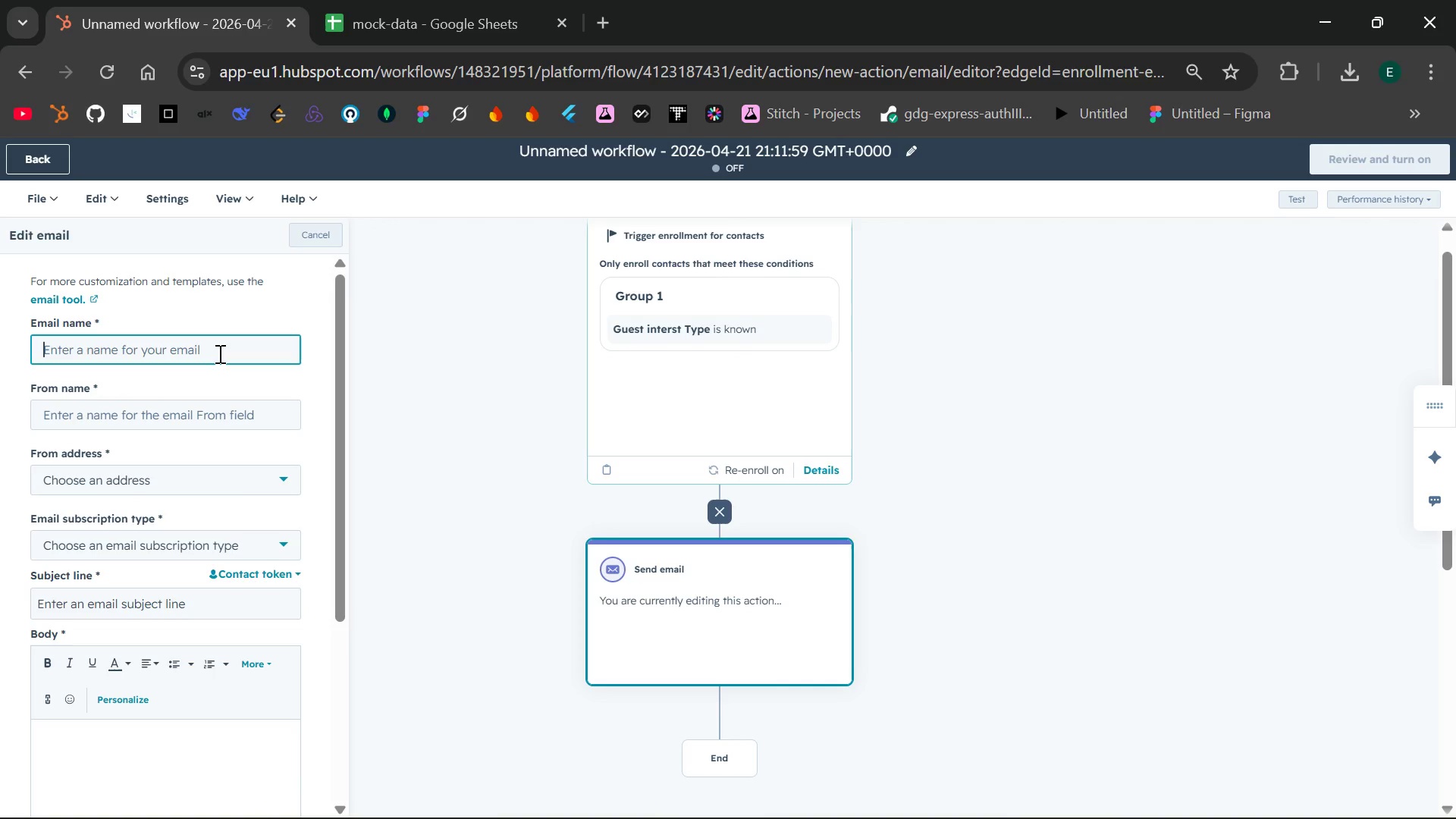 
wait(33.53)
 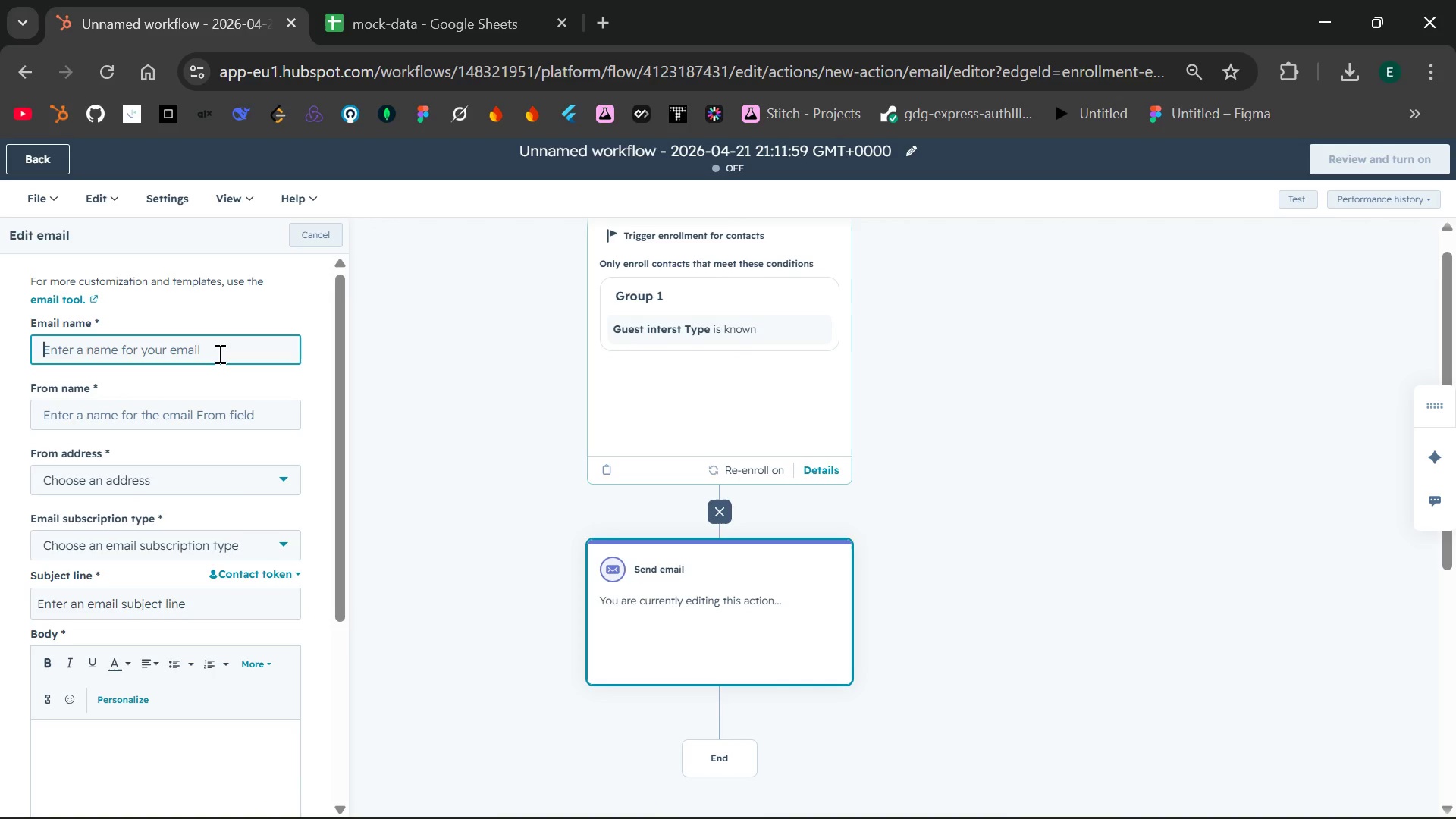 
left_click([165, 400])
 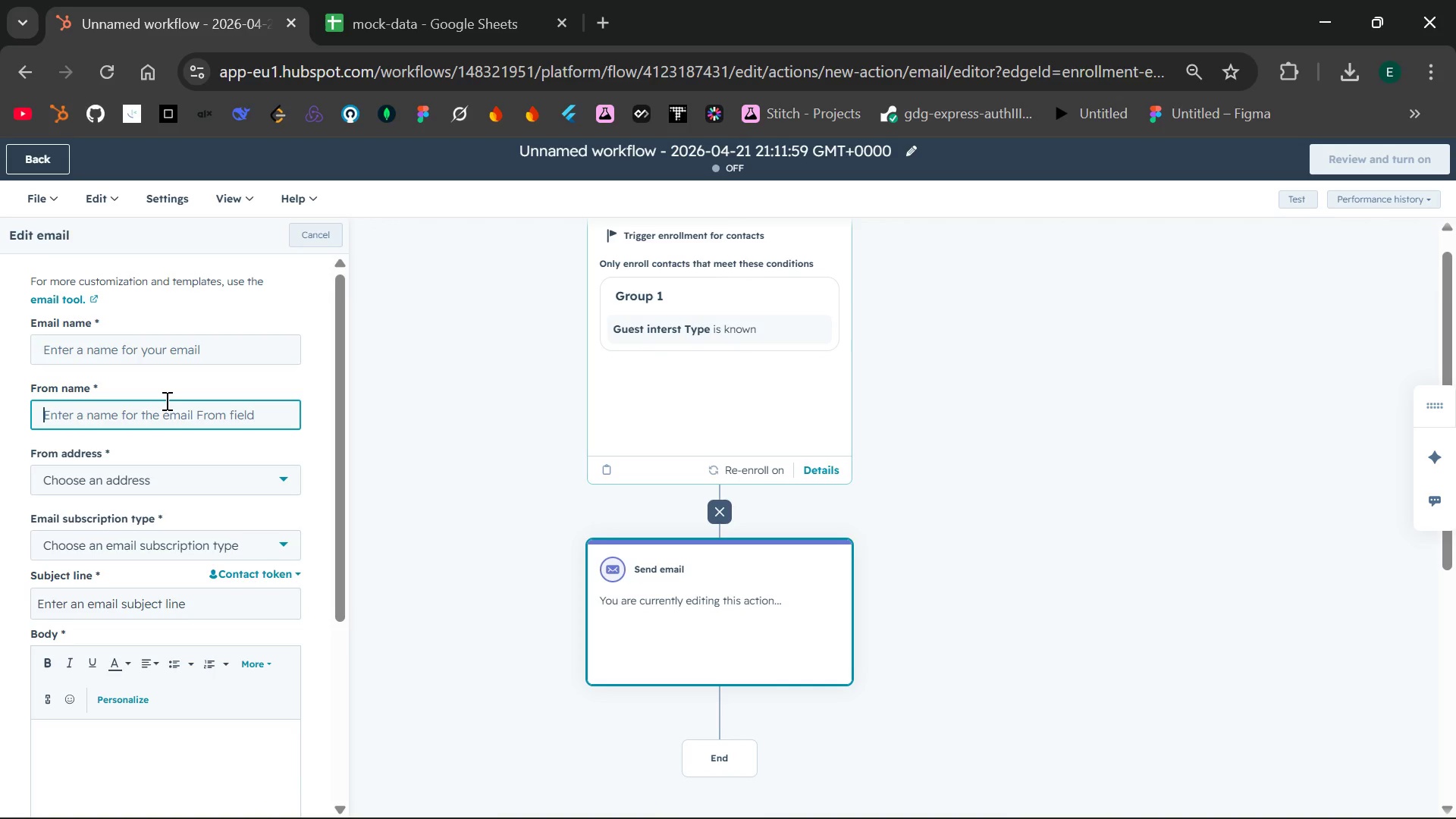 
left_click([183, 470])
 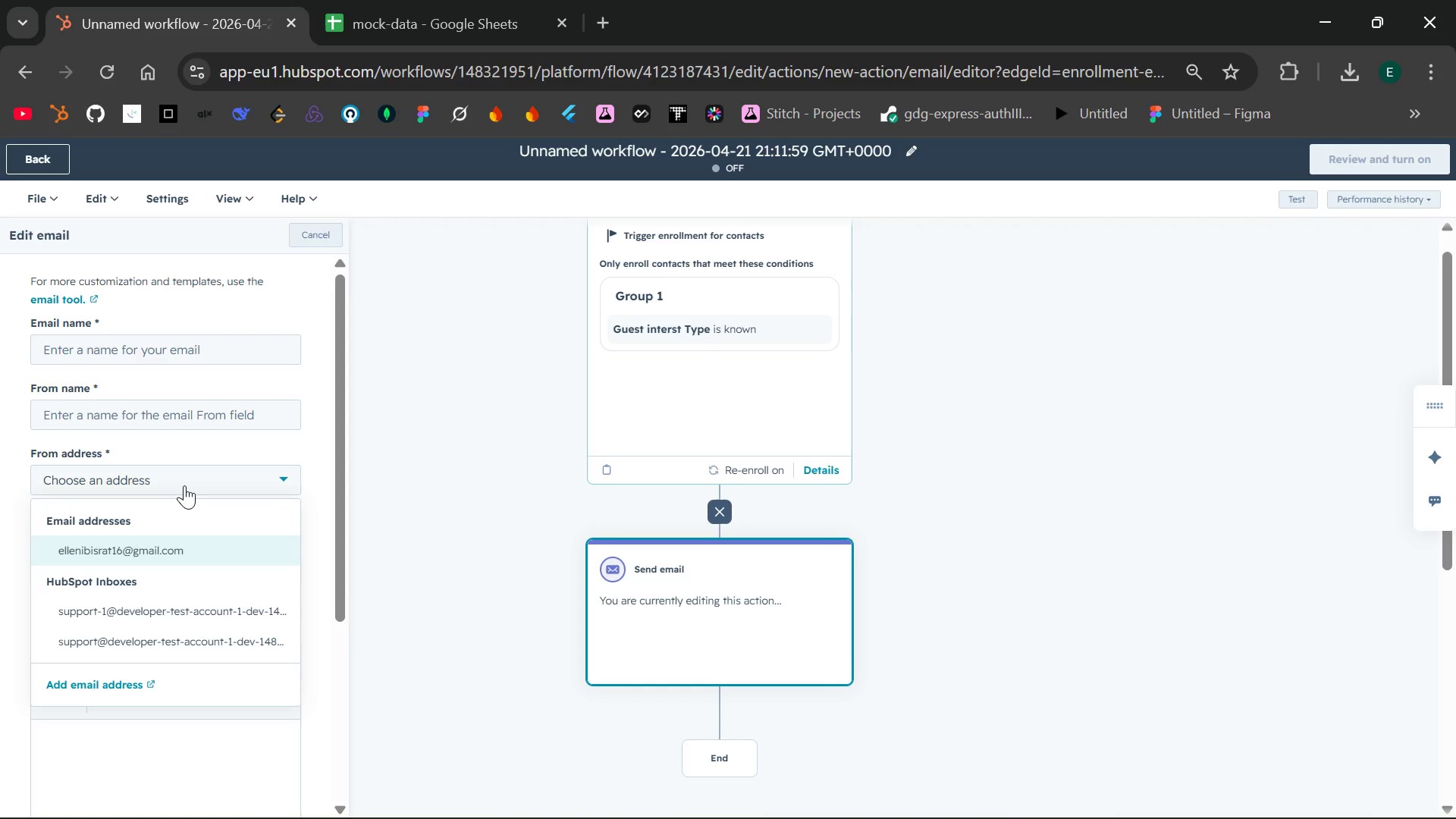 
left_click([166, 550])
 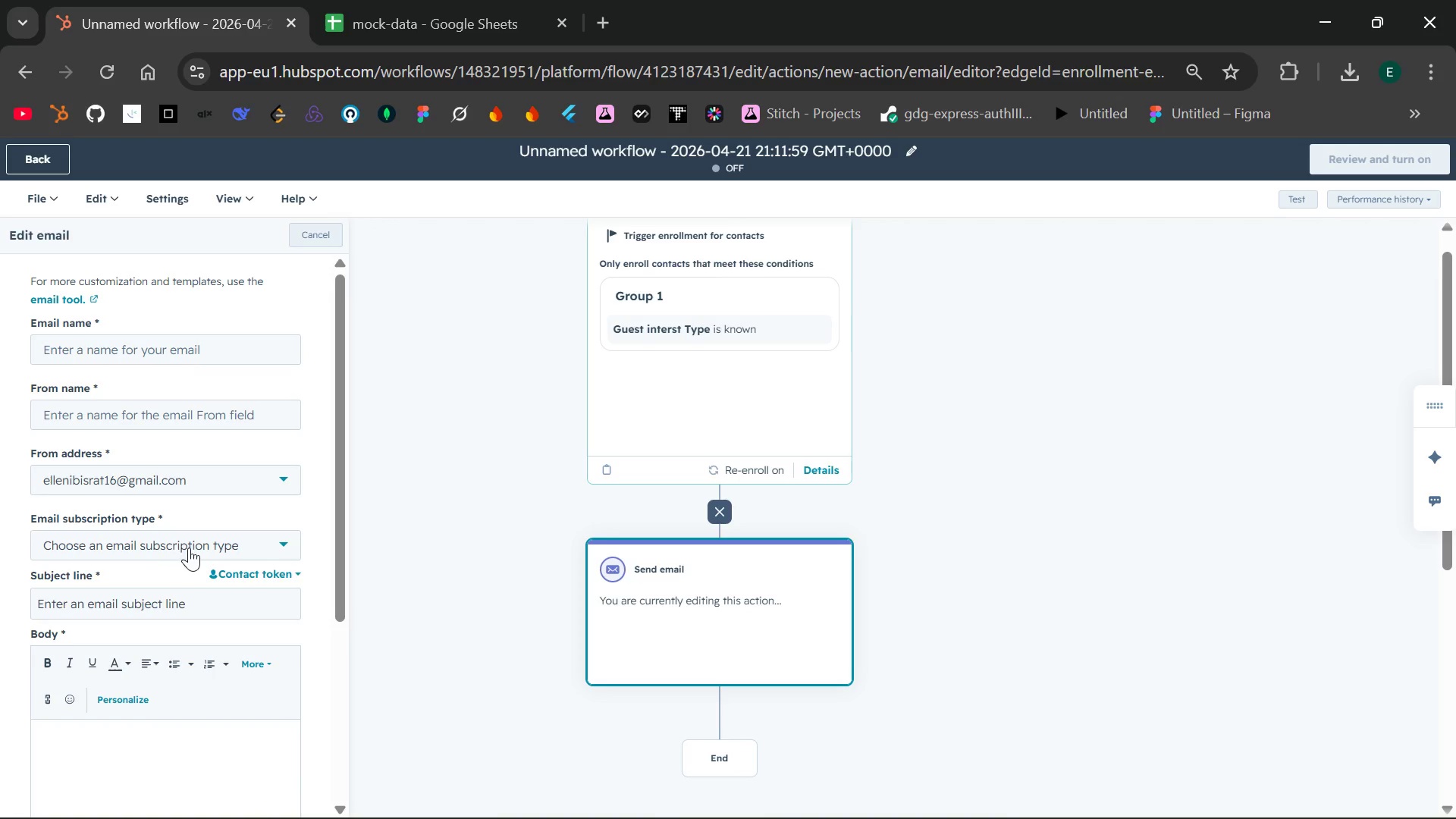 
left_click([190, 548])
 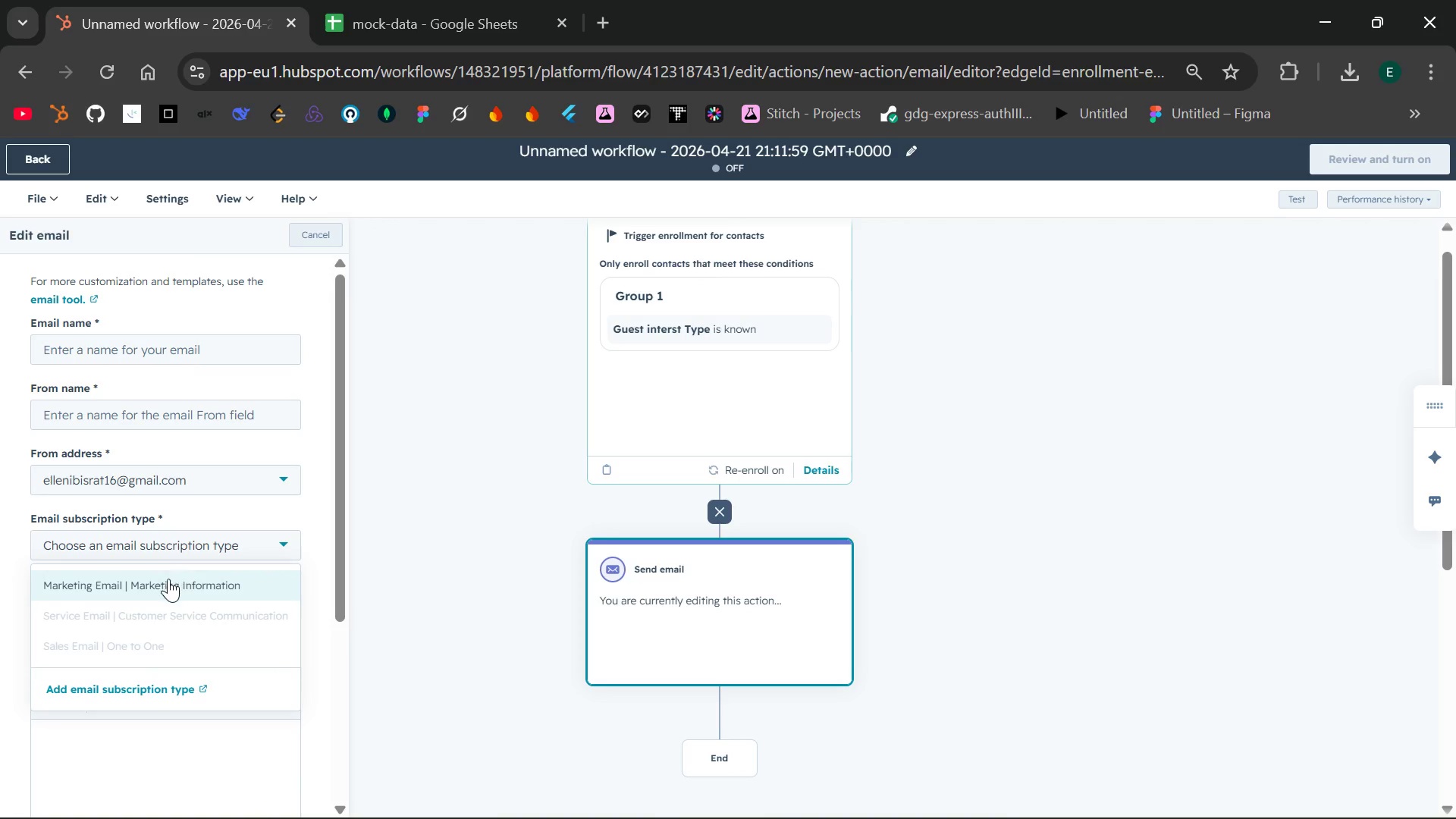 
left_click([168, 579])
 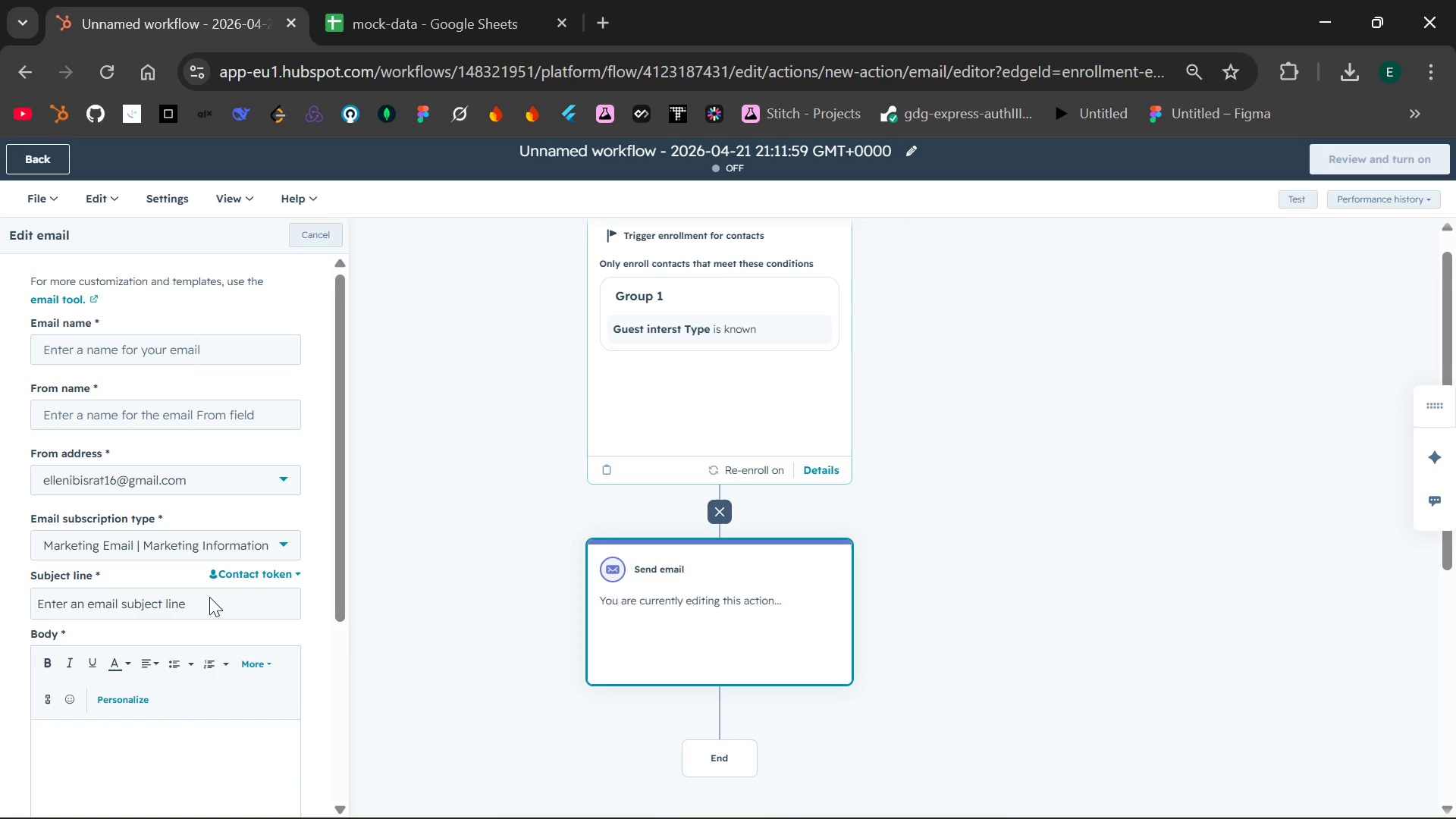 
wait(10.19)
 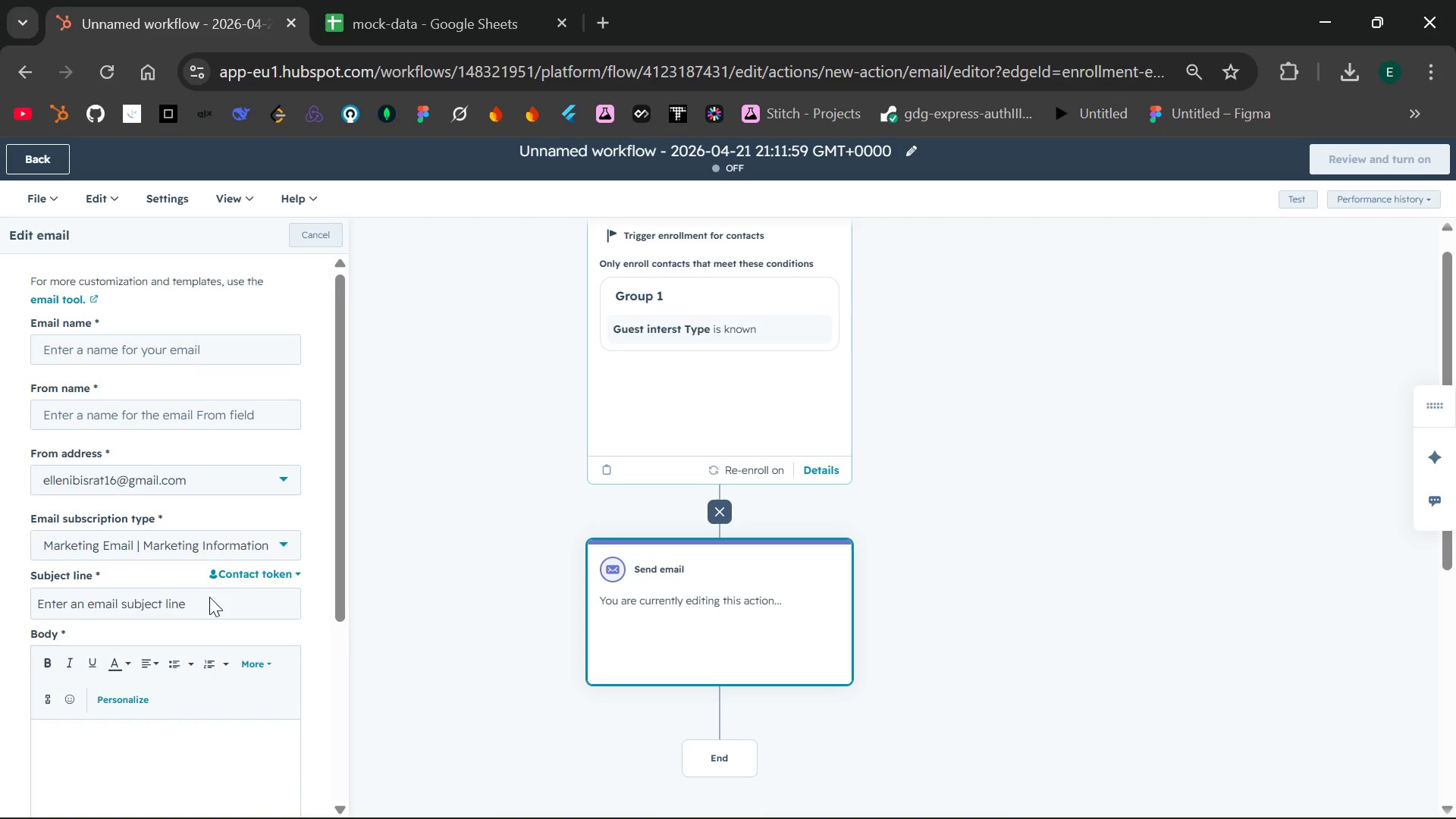 
left_click([186, 601])
 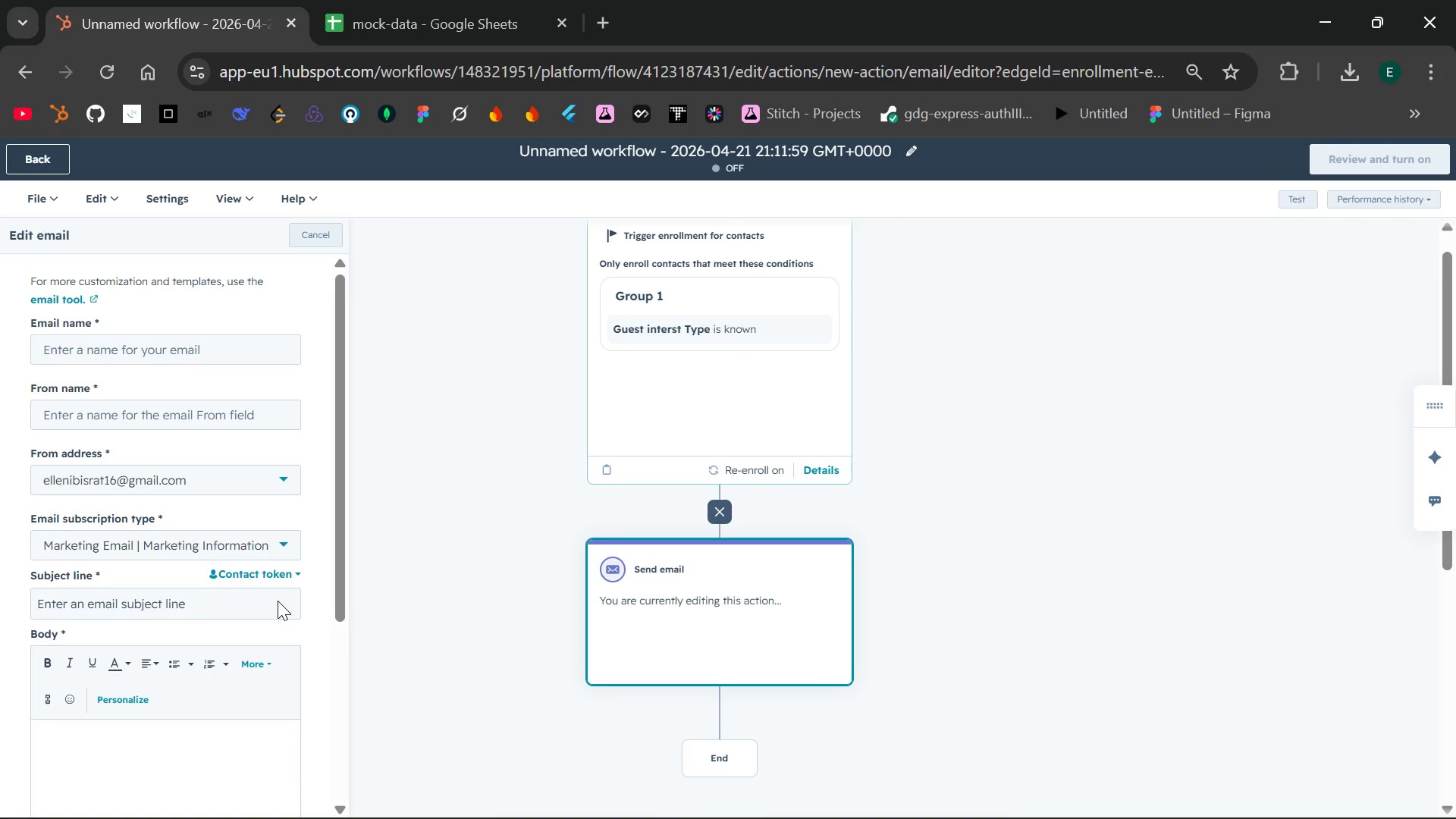 
wait(10.12)
 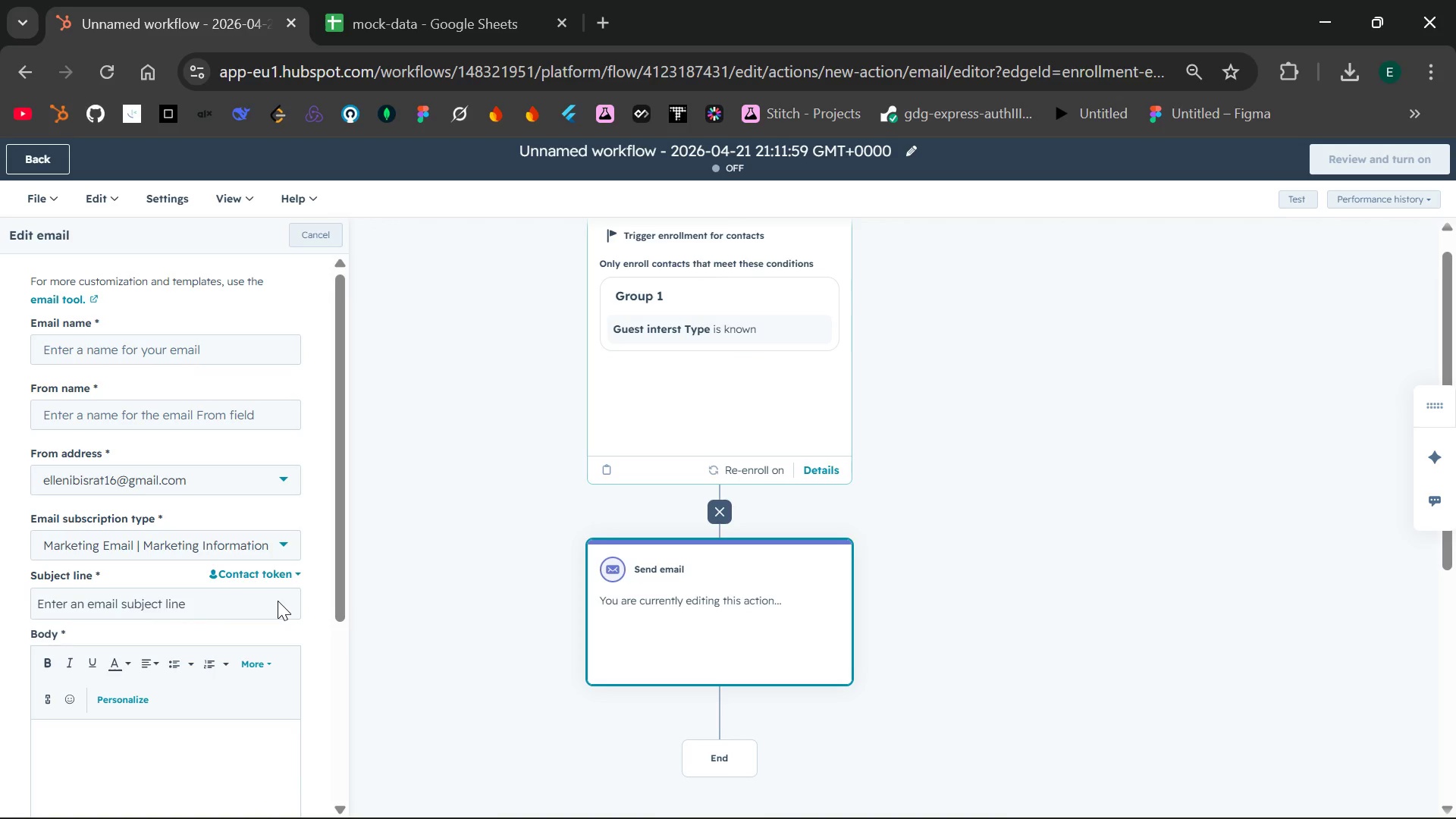 
left_click([241, 356])
 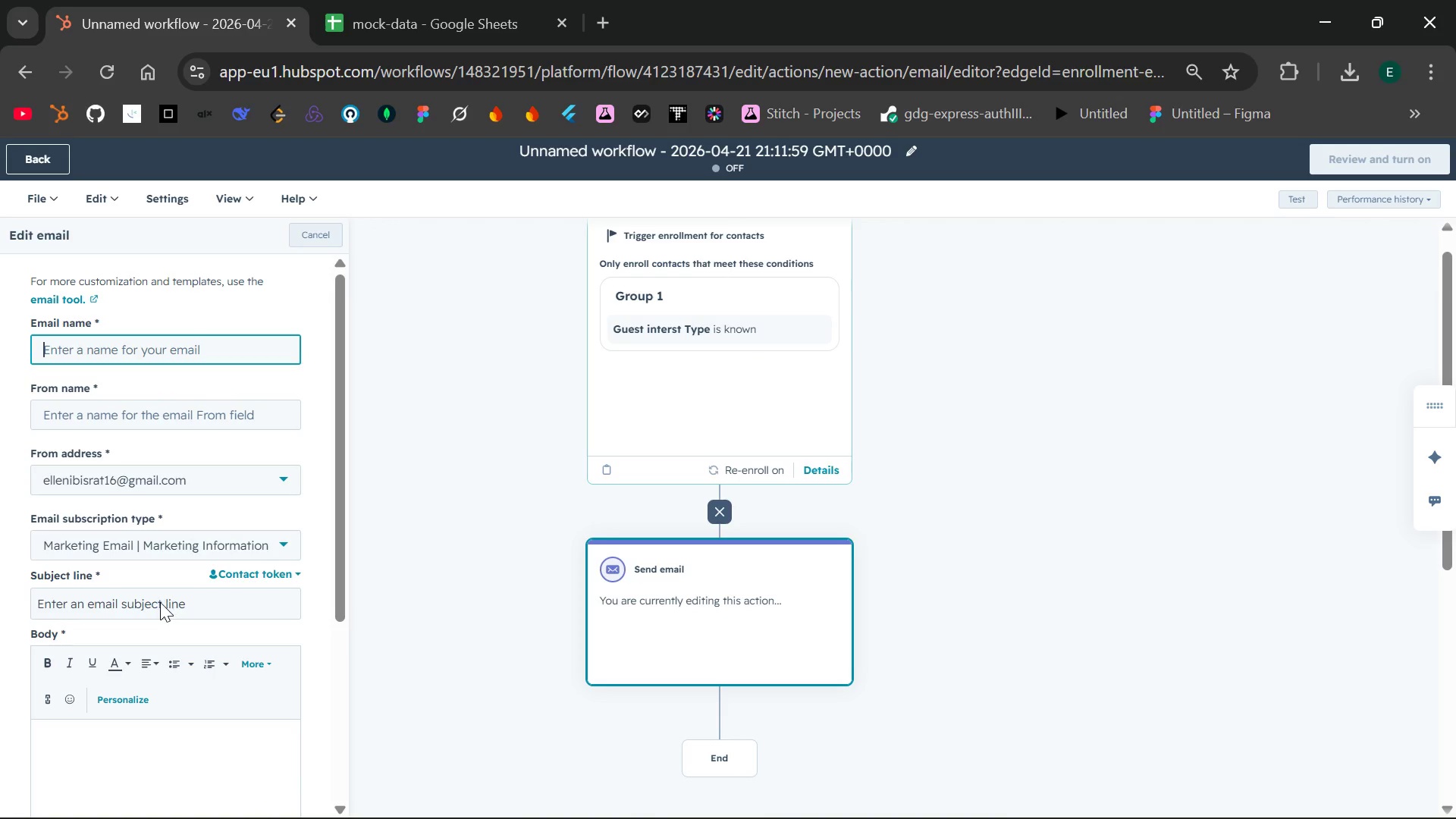 
left_click([157, 602])
 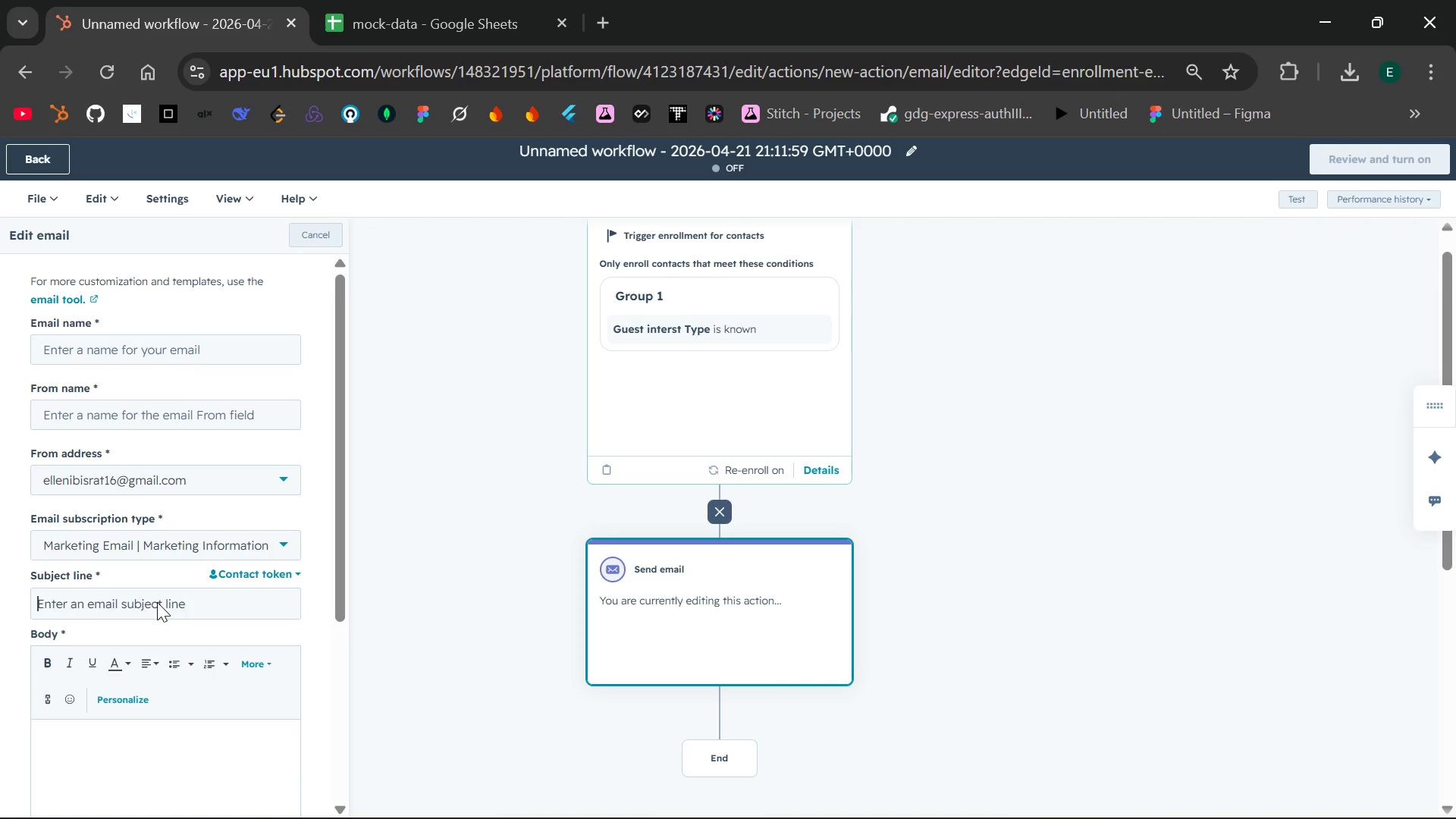 
wait(27.16)
 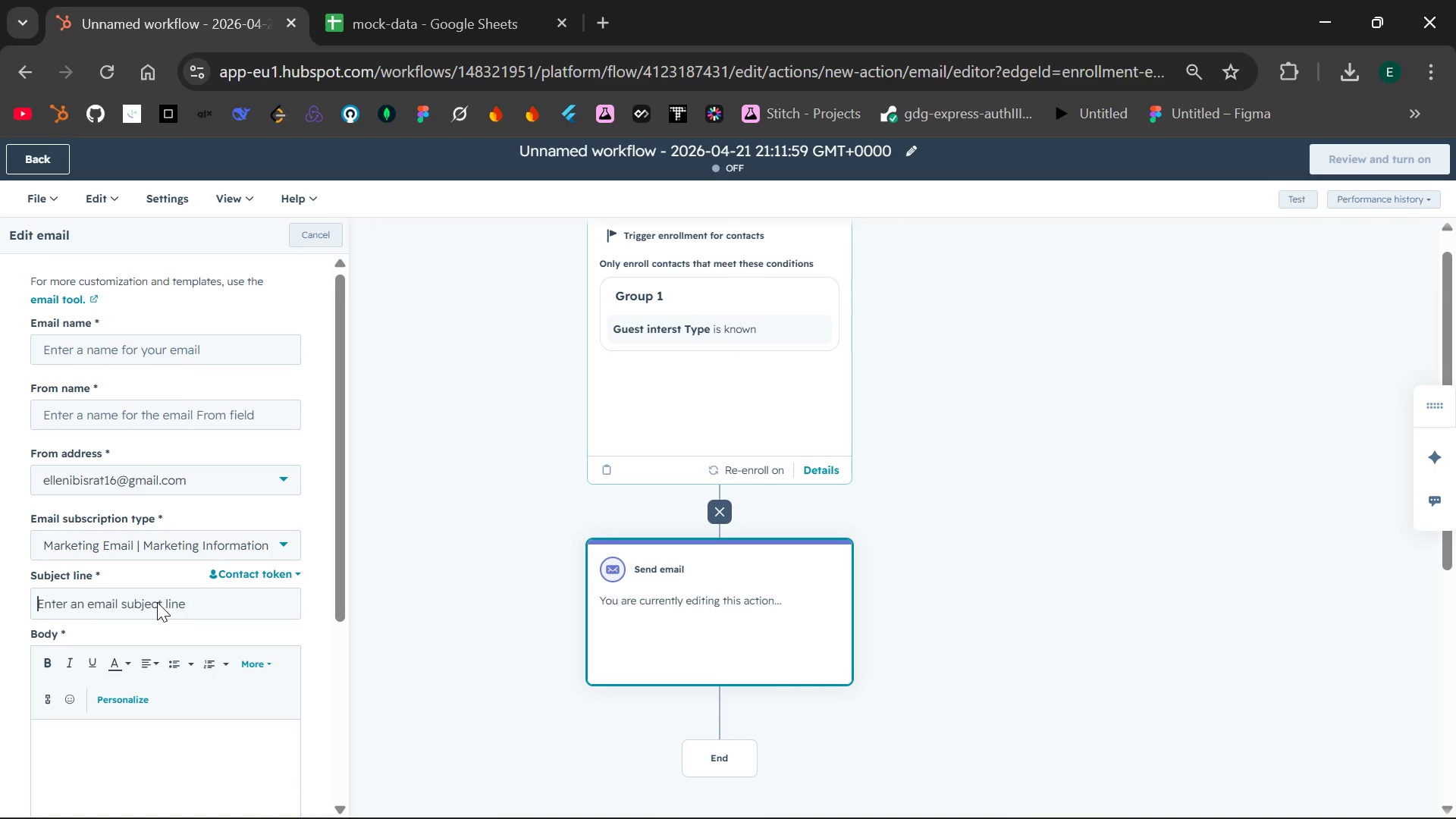 
type(y)
key(Backspace)
type(Your Dark Sky Photo Await , {{ cot)
key(Backspace)
type(ntact.firtsnam)
key(Backspace)
key(Backspace)
key(Backspace)
key(Backspace)
key(Backspace)
type(stname }})
 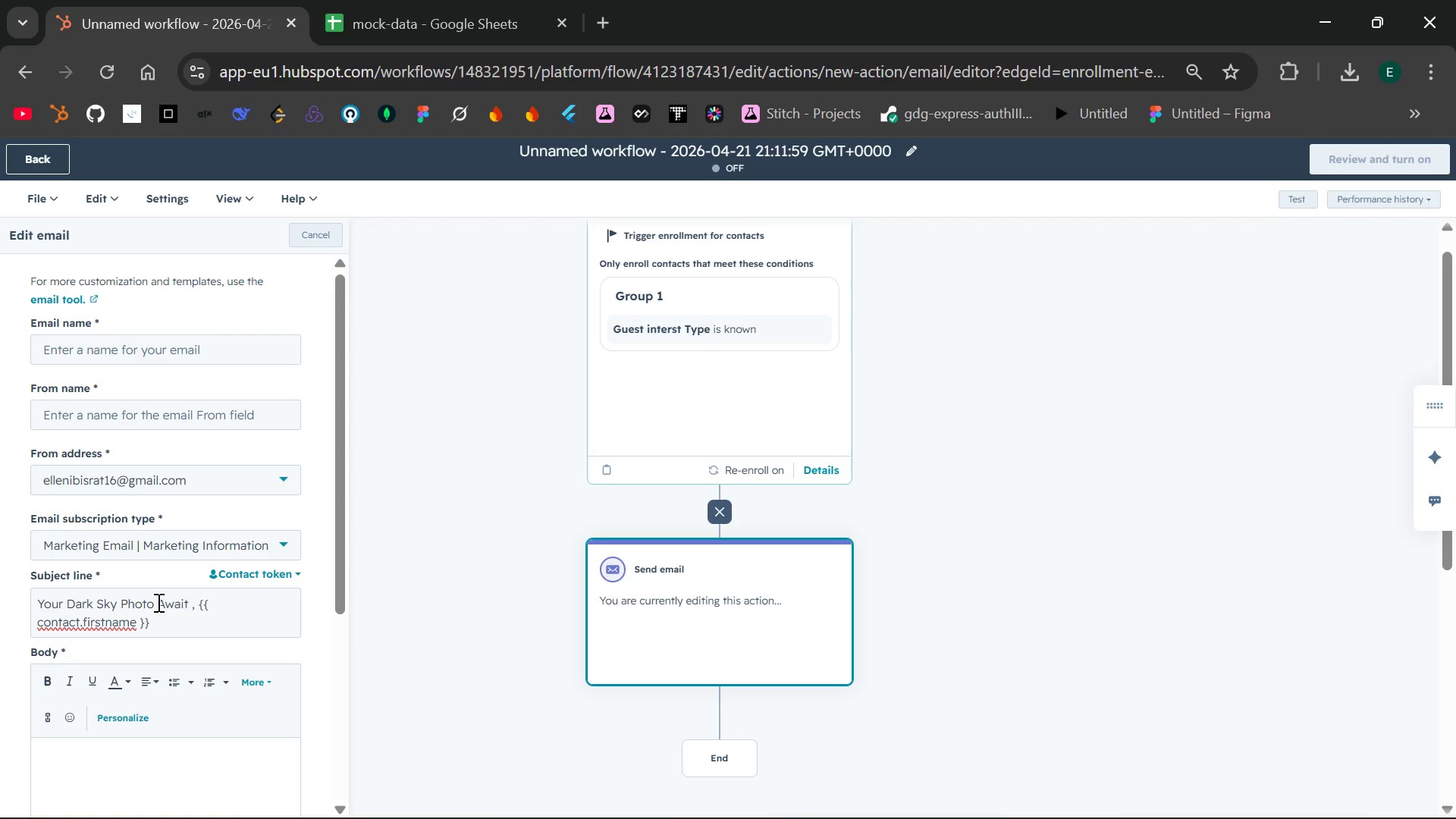 
wait(11.62)
 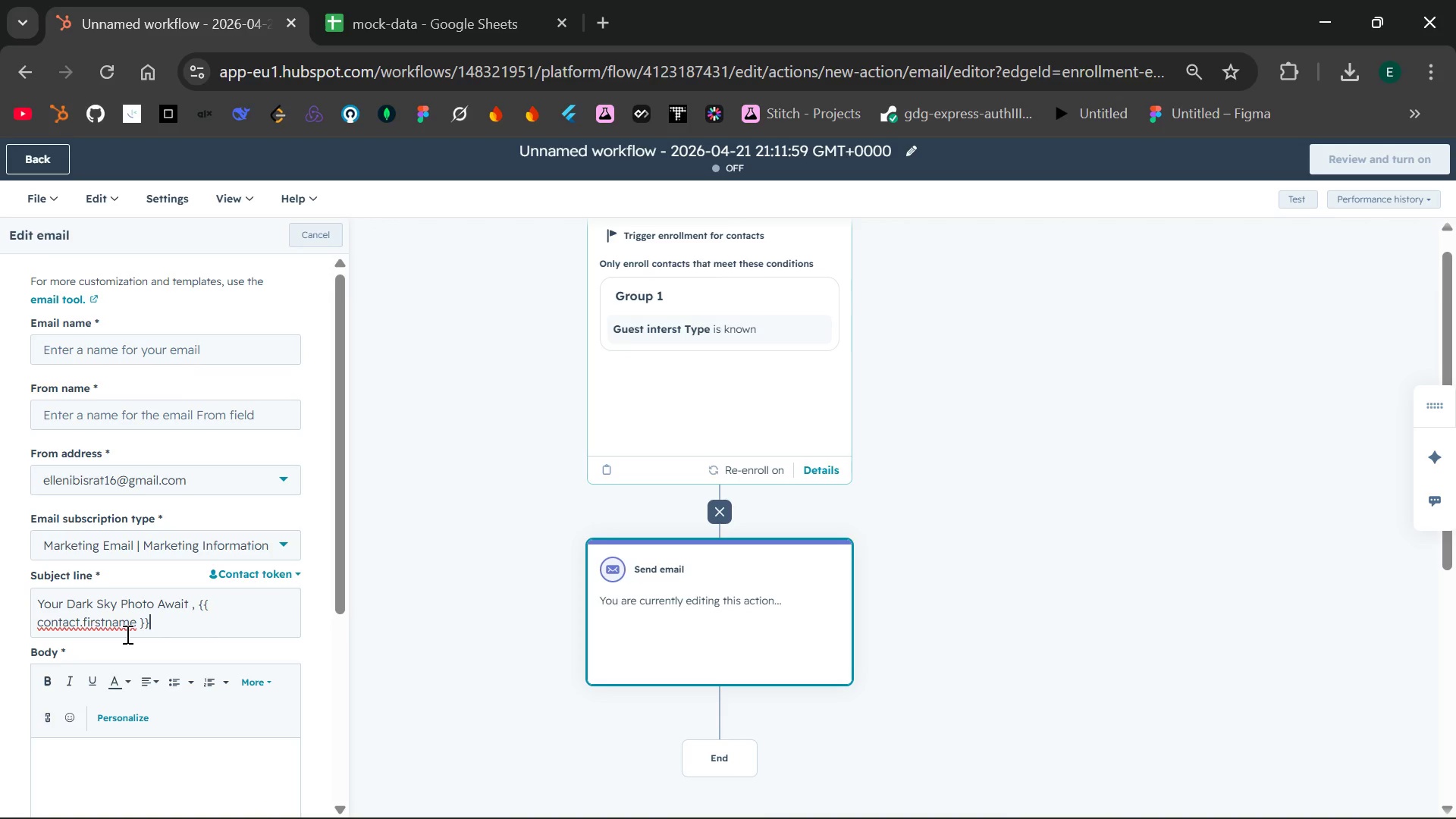 
left_click([197, 629])
 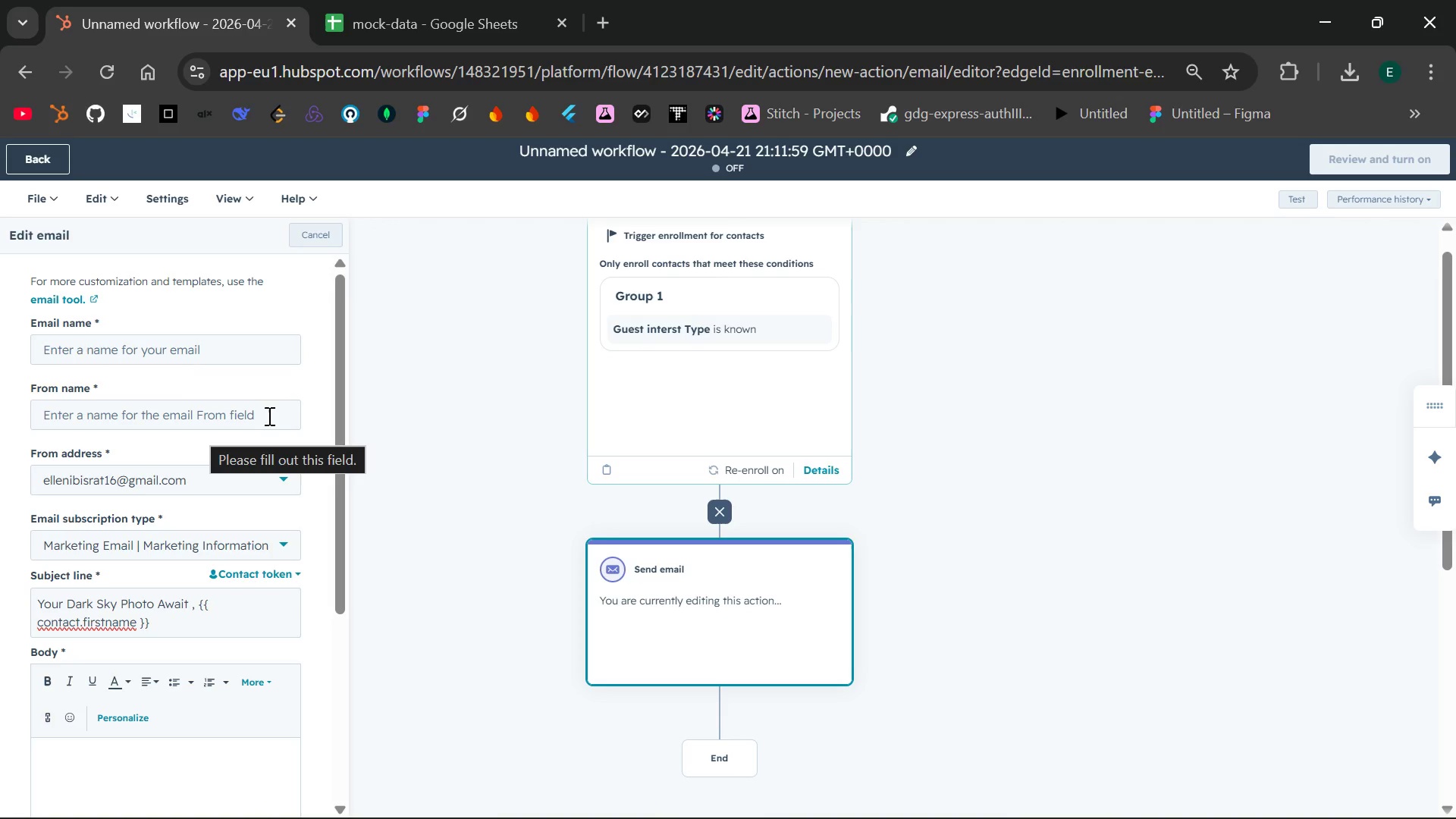 
wait(17.42)
 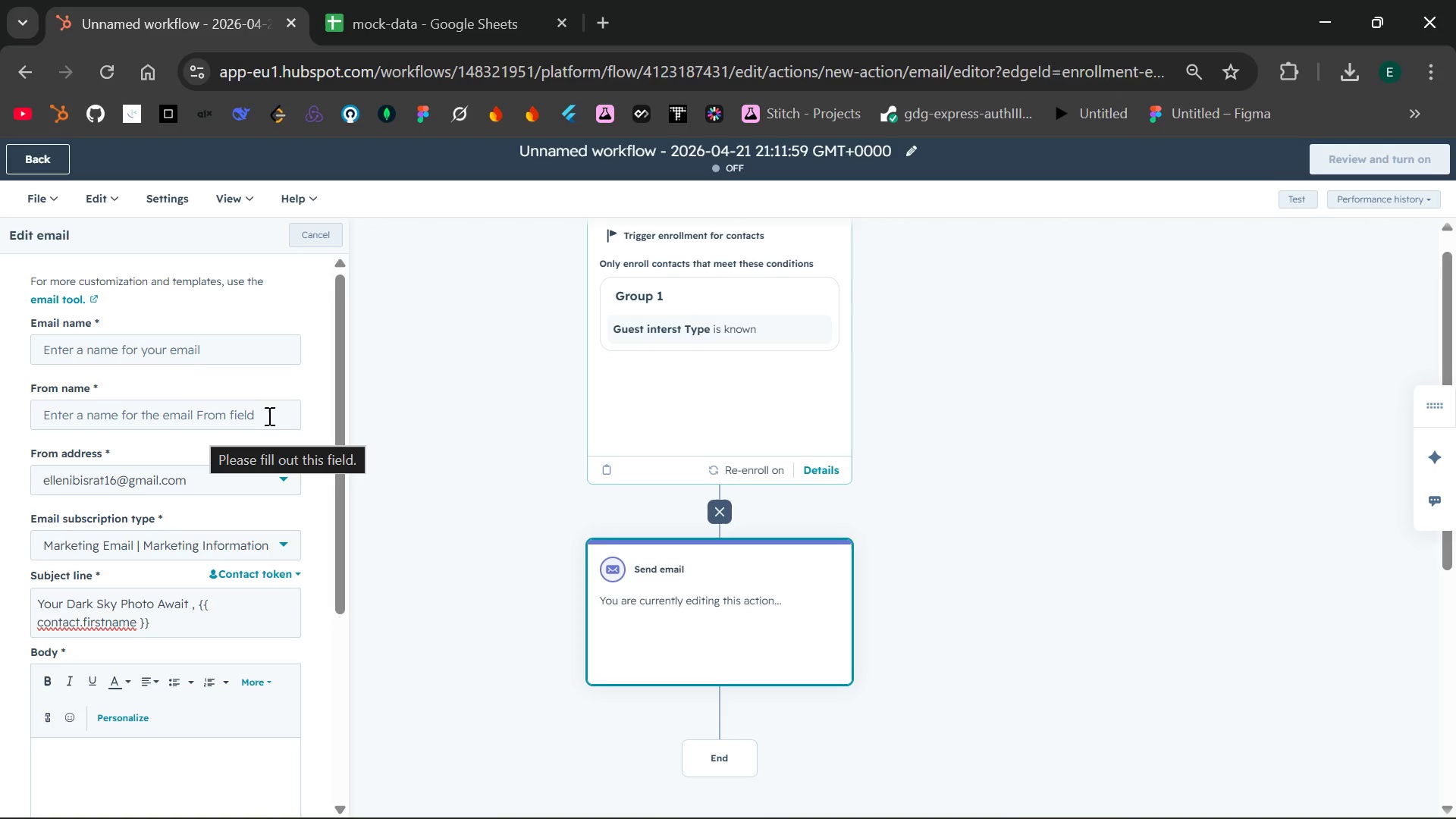 
left_click([244, 415])
 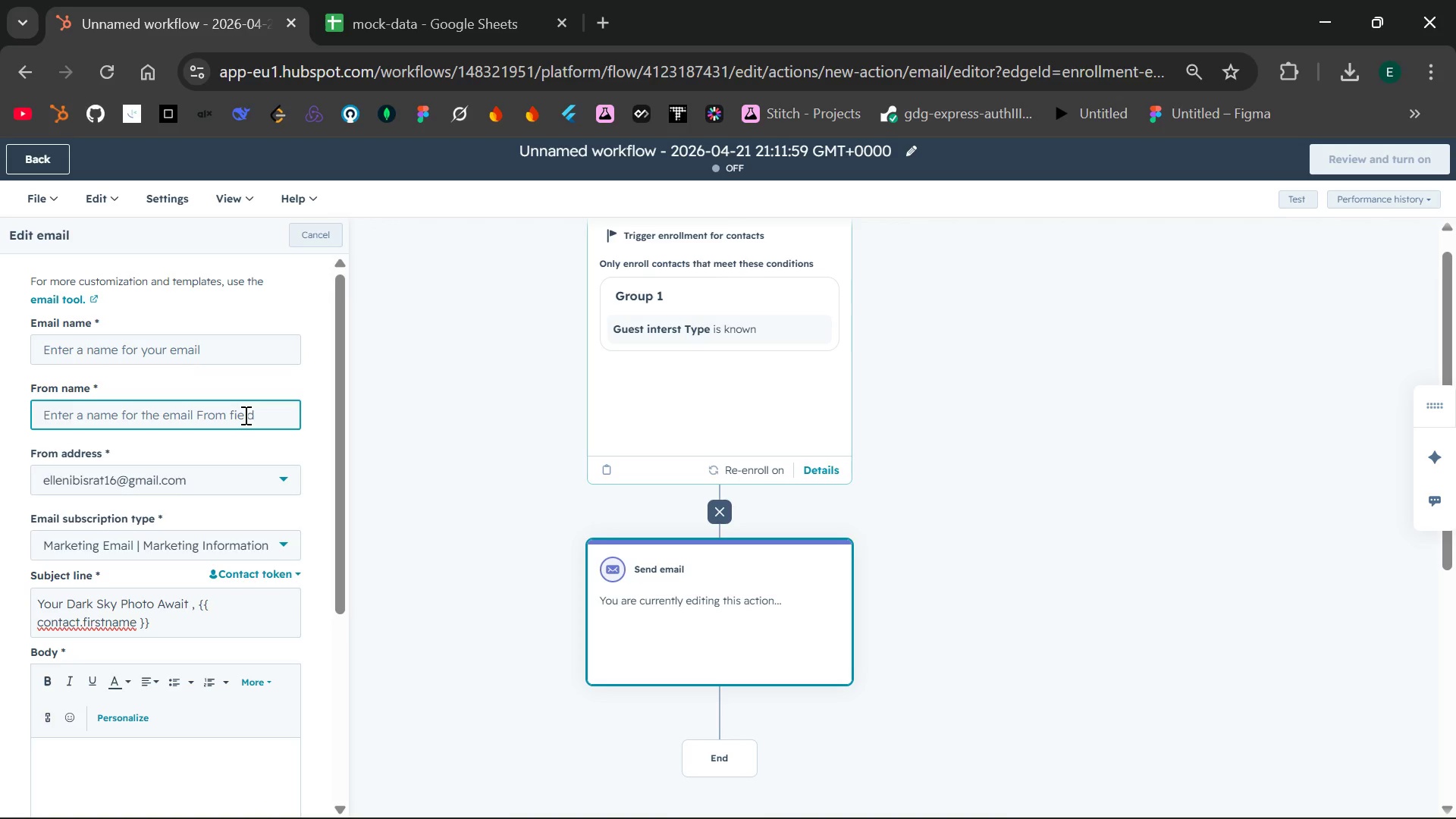 
wait(9.08)
 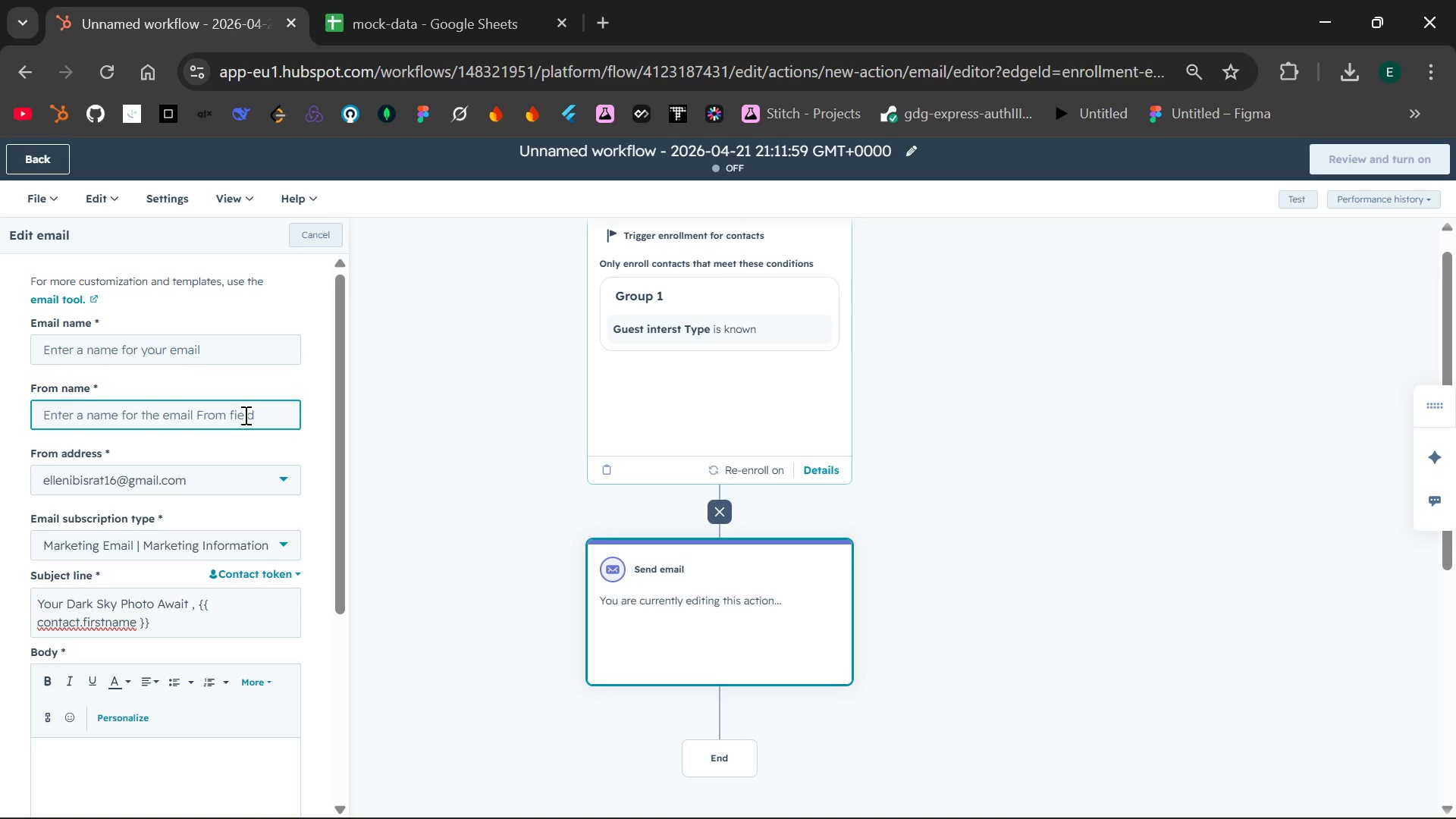 
left_click([201, 354])
 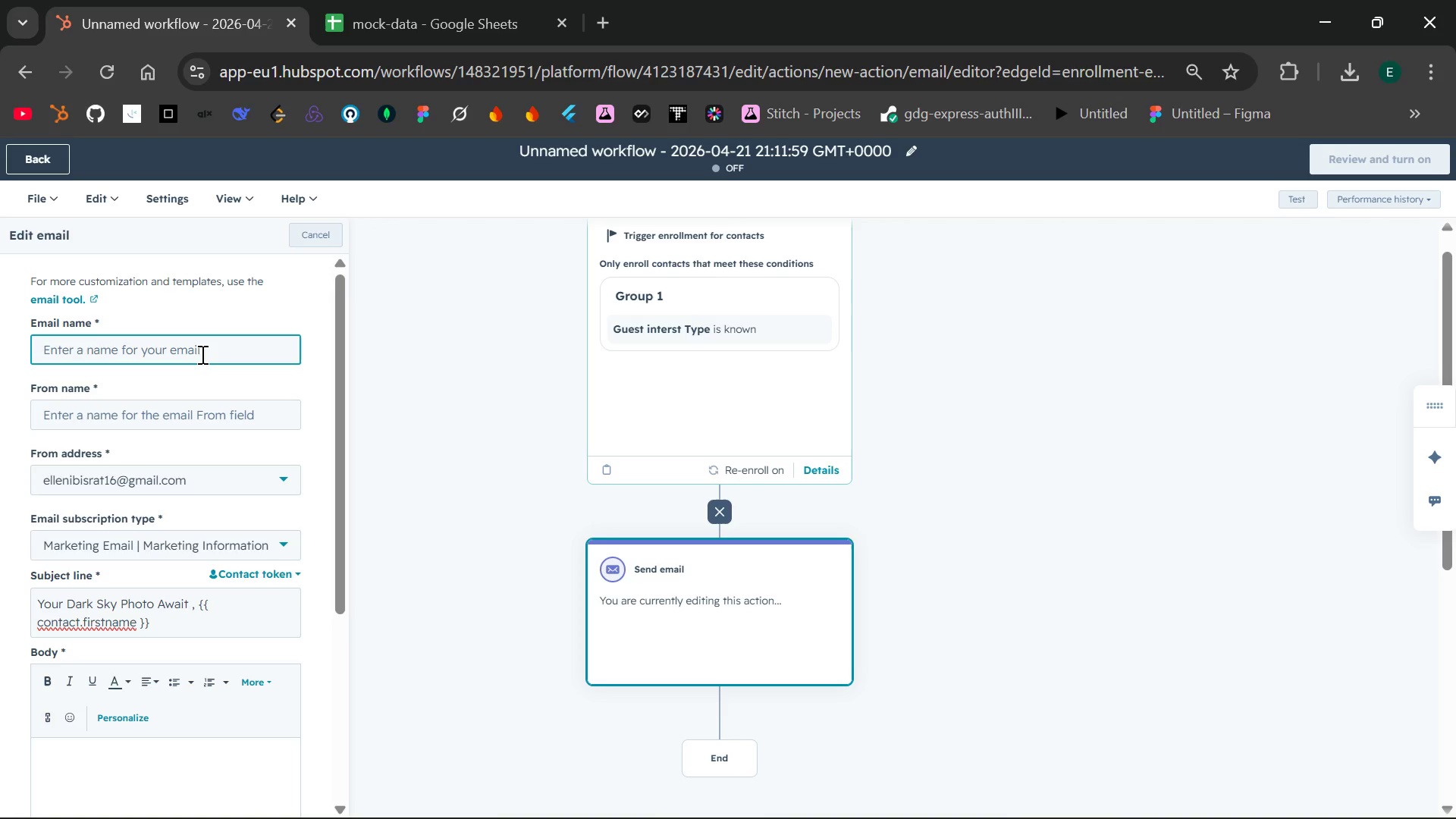 
wait(21.5)
 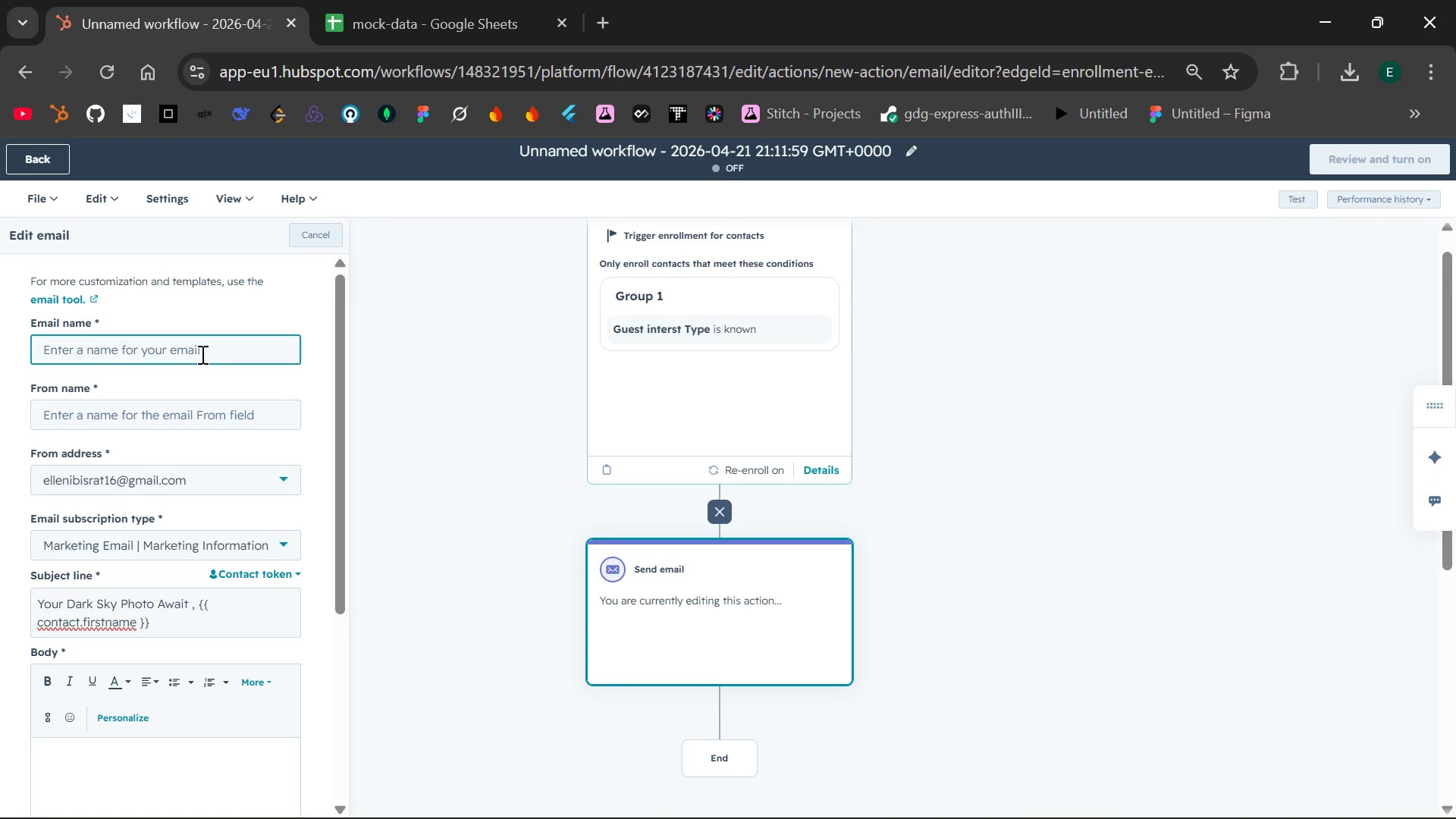 
type(c[)
key(Backspace)
key(Backspace)
type({{ contact )
 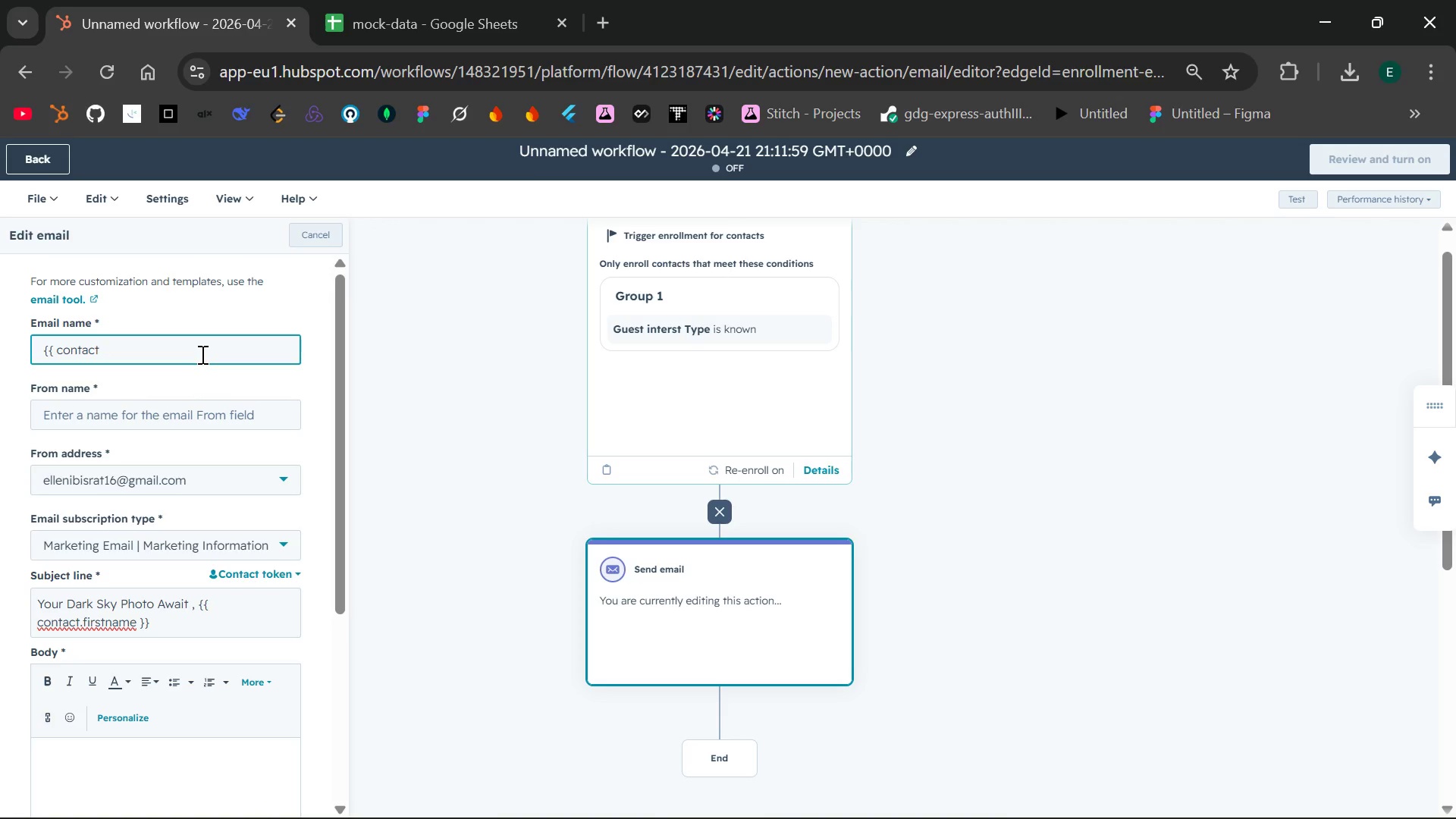 
type(.)
key(Backspace)
key(Backspace)
type(.firstname}})
 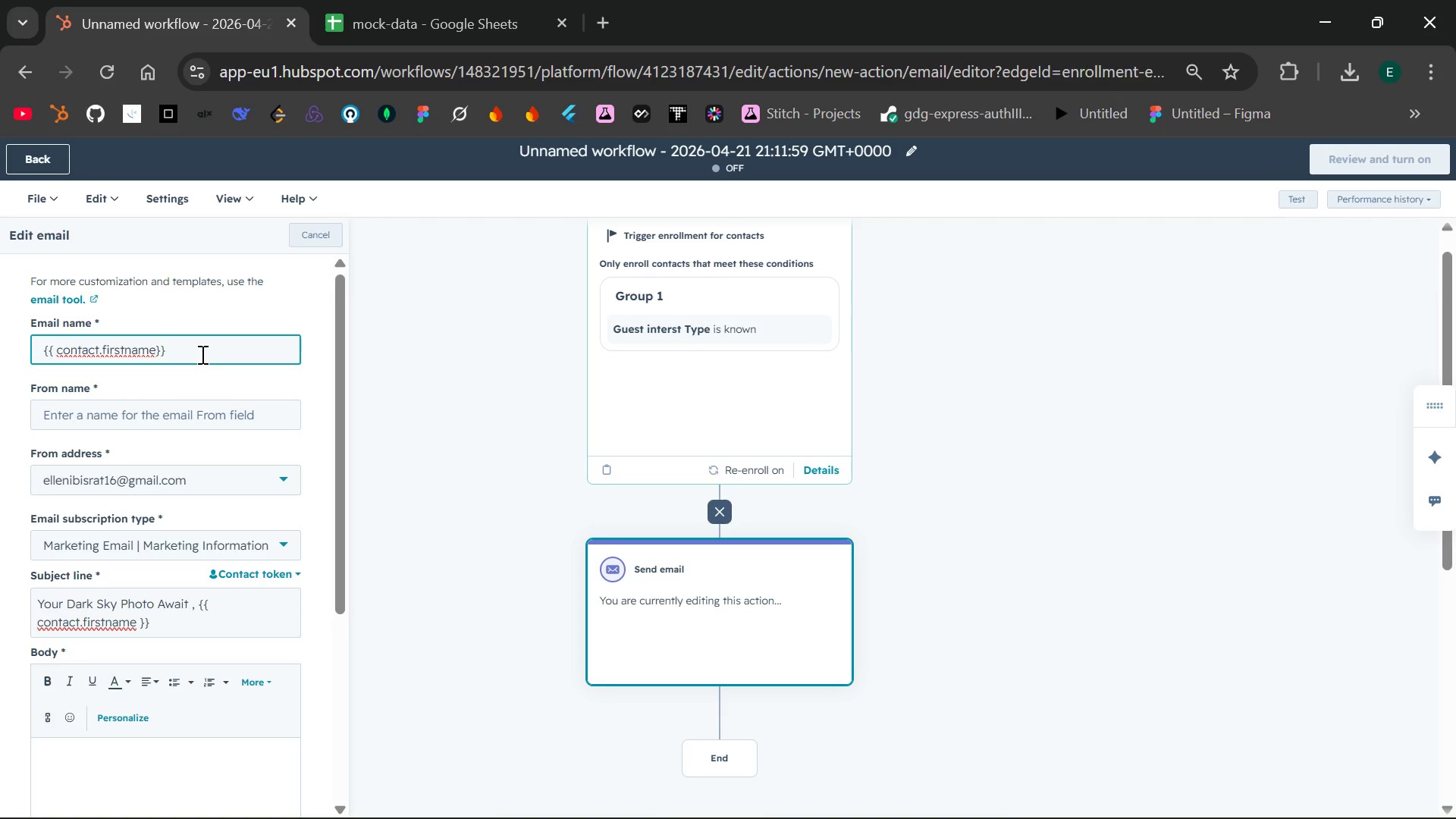 
left_click([133, 406])
 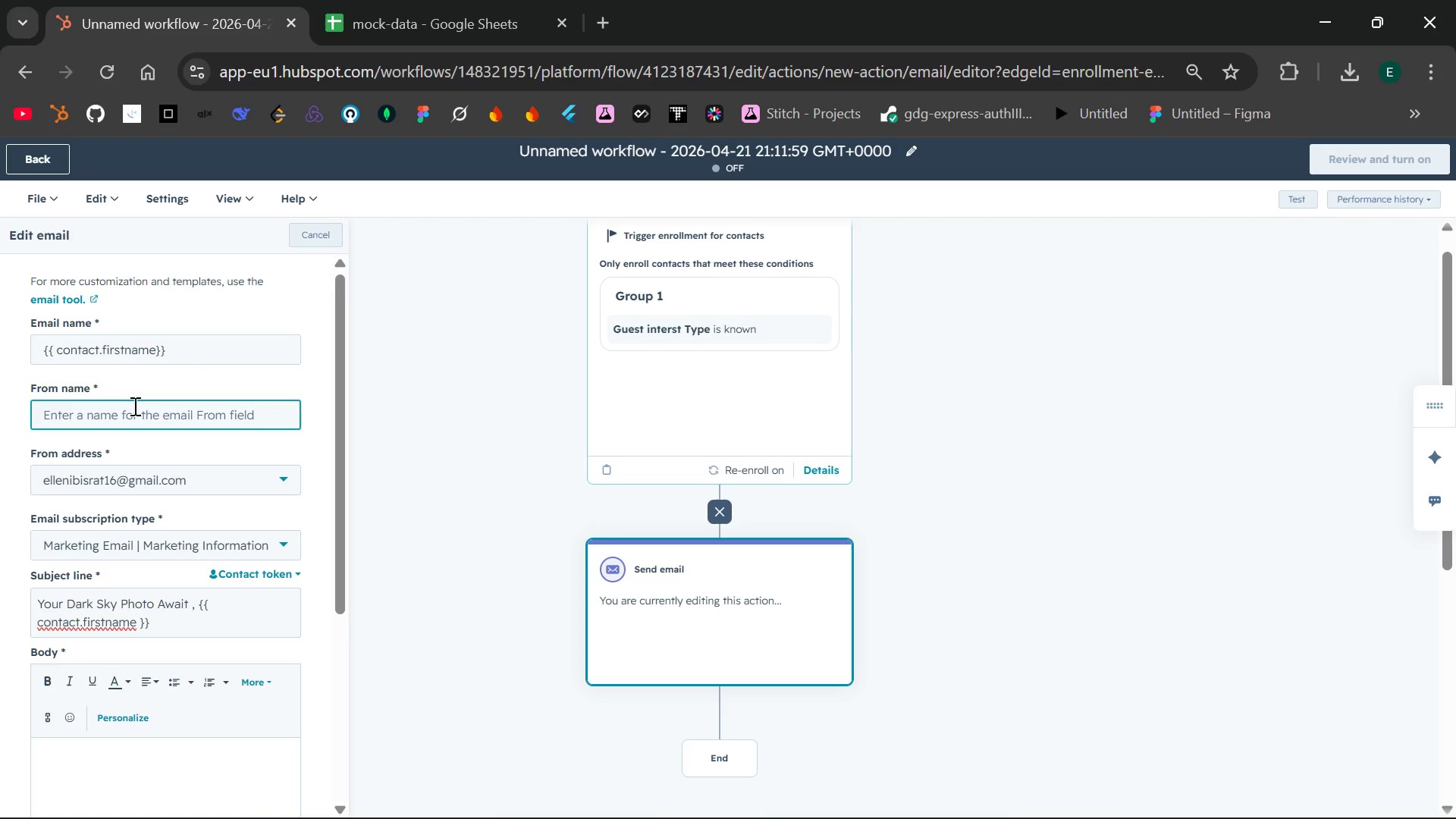 
wait(51.14)
 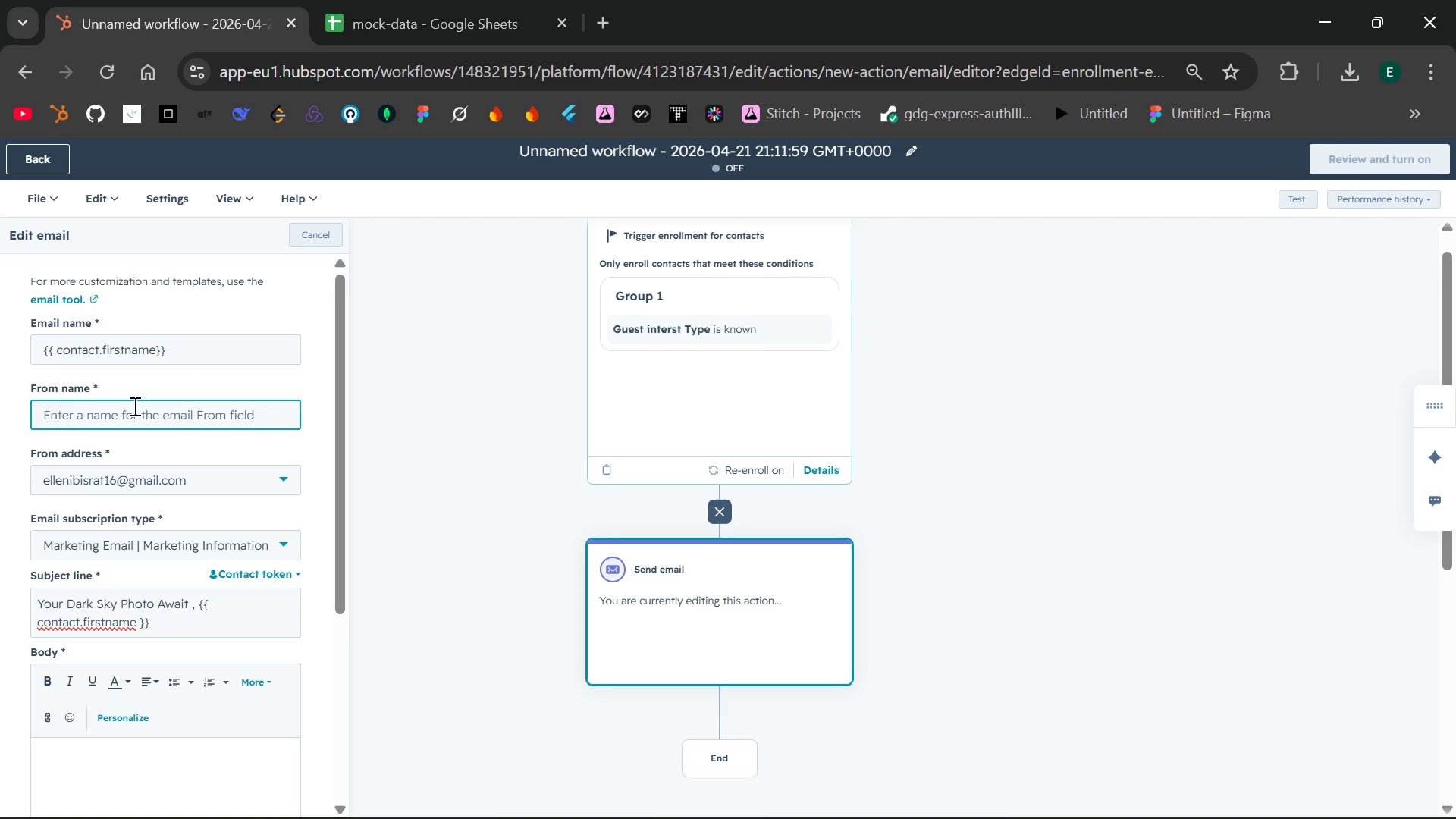 
type(clustial gus)
key(Backspace)
key(Backspace)
 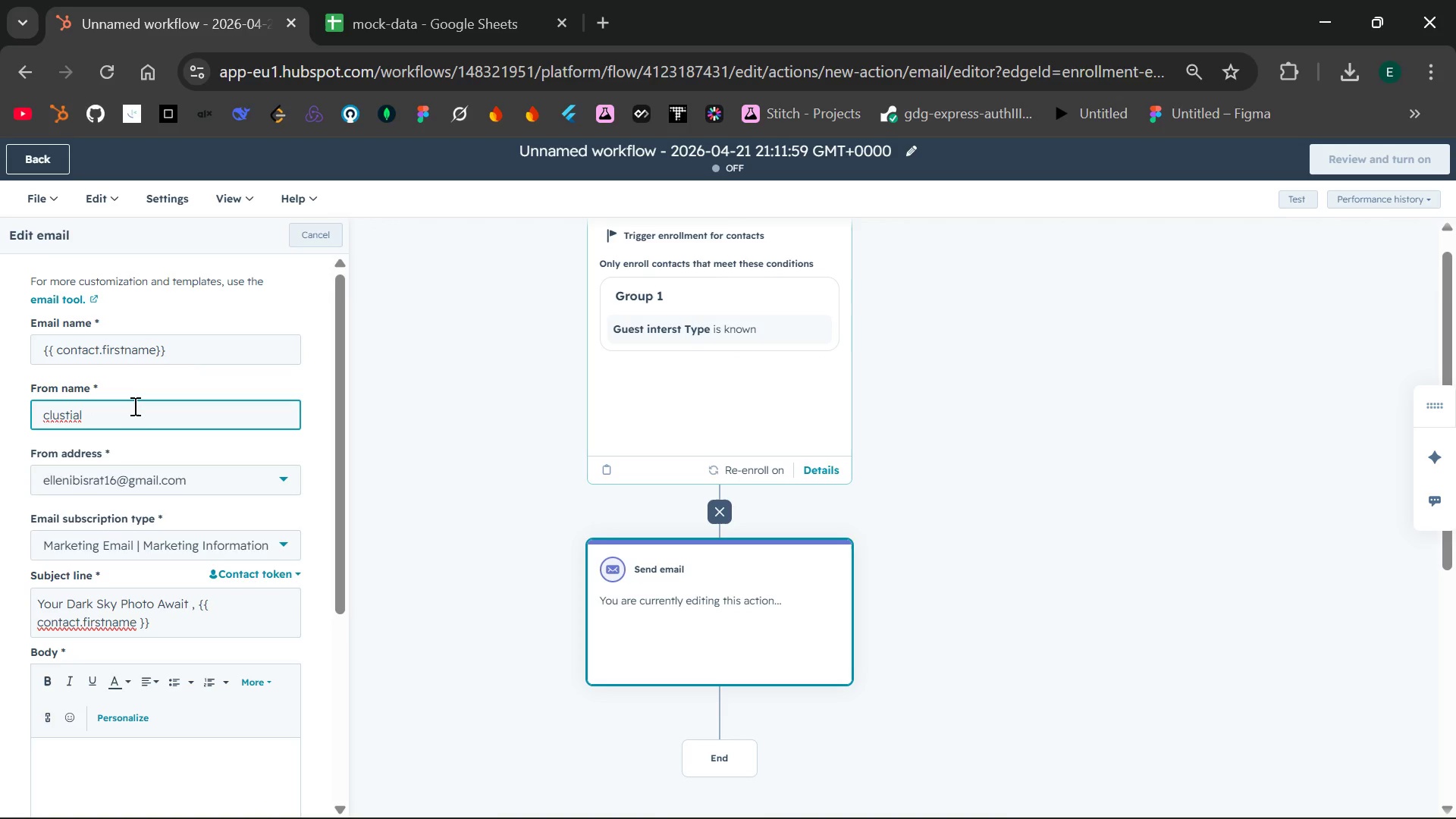 
hold_key(key=Backspace, duration=0.8)
 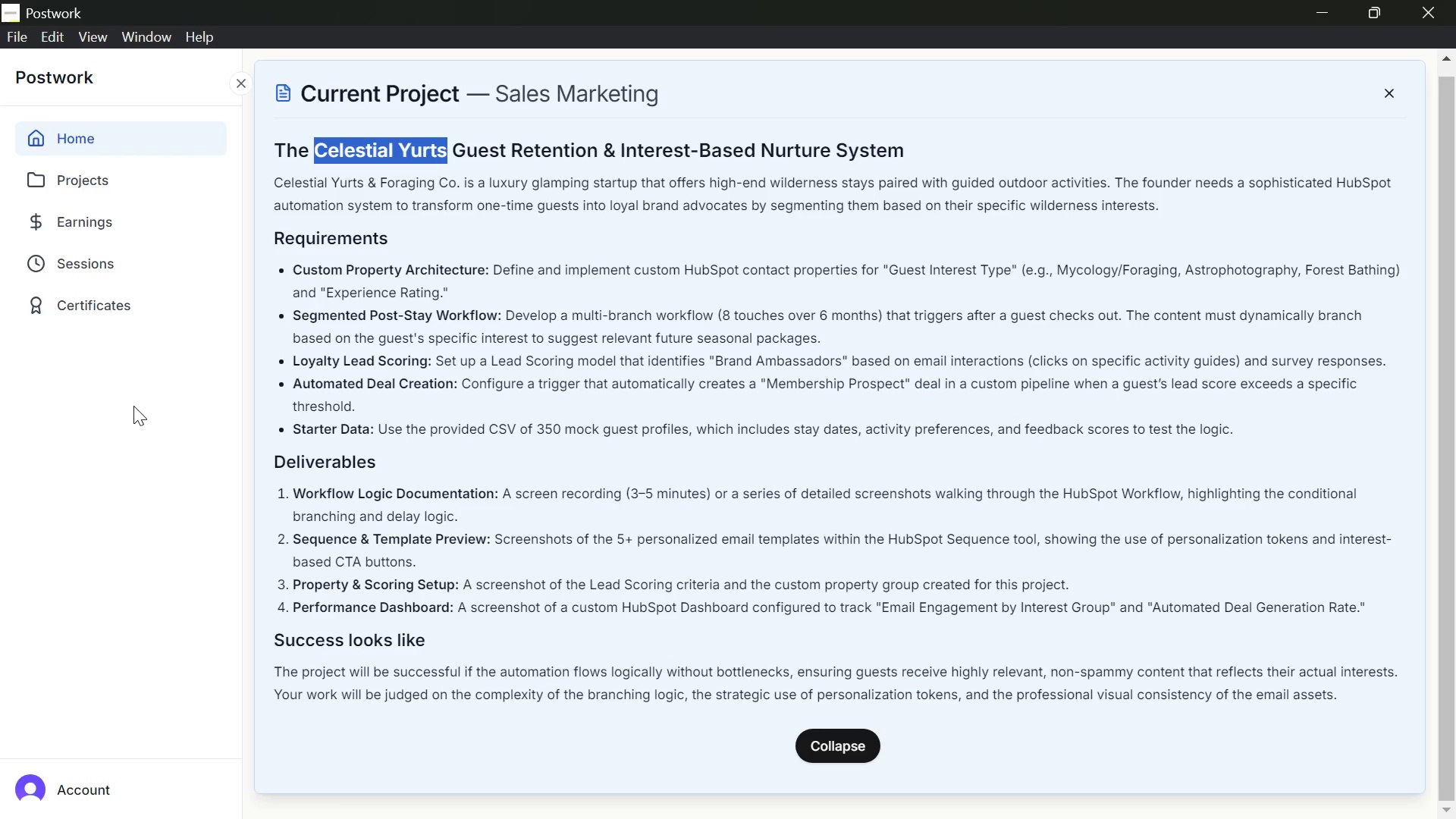 
wait(6.77)
 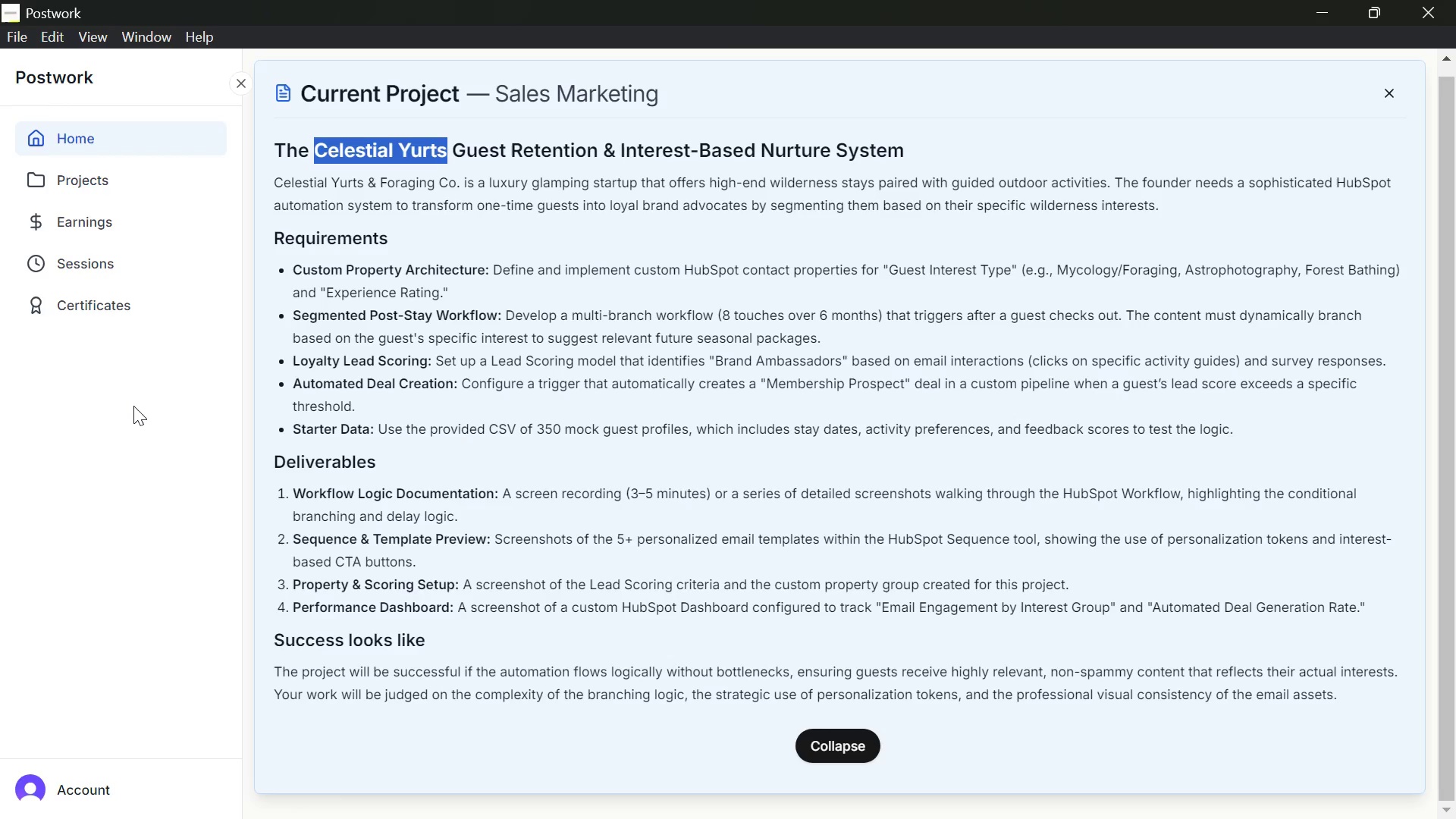 
type(celestial )
 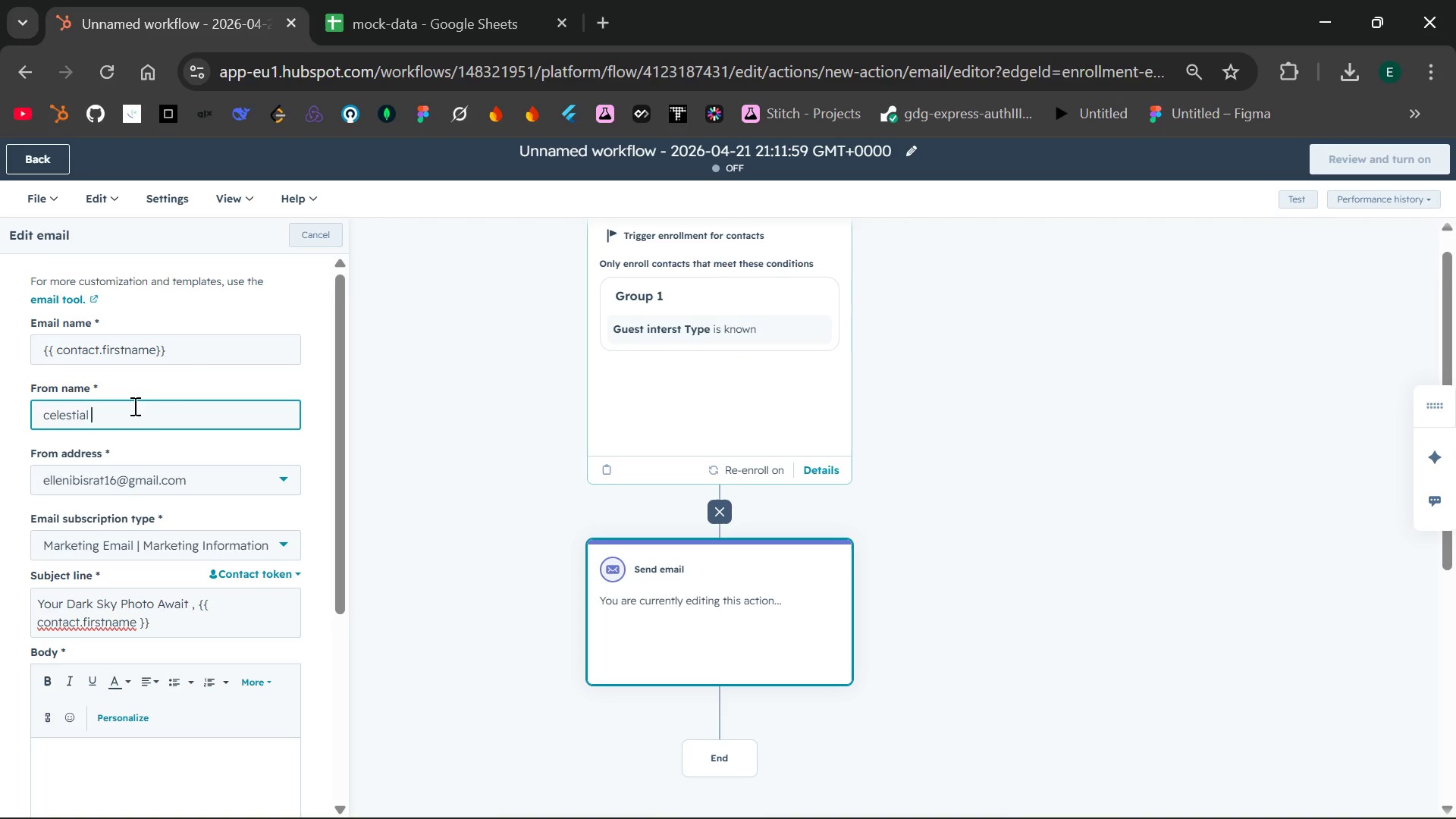 
type(yurts guest)
key(Backspace)
key(Backspace)
key(Backspace)
key(Backspace)
key(Backspace)
key(Backspace)
 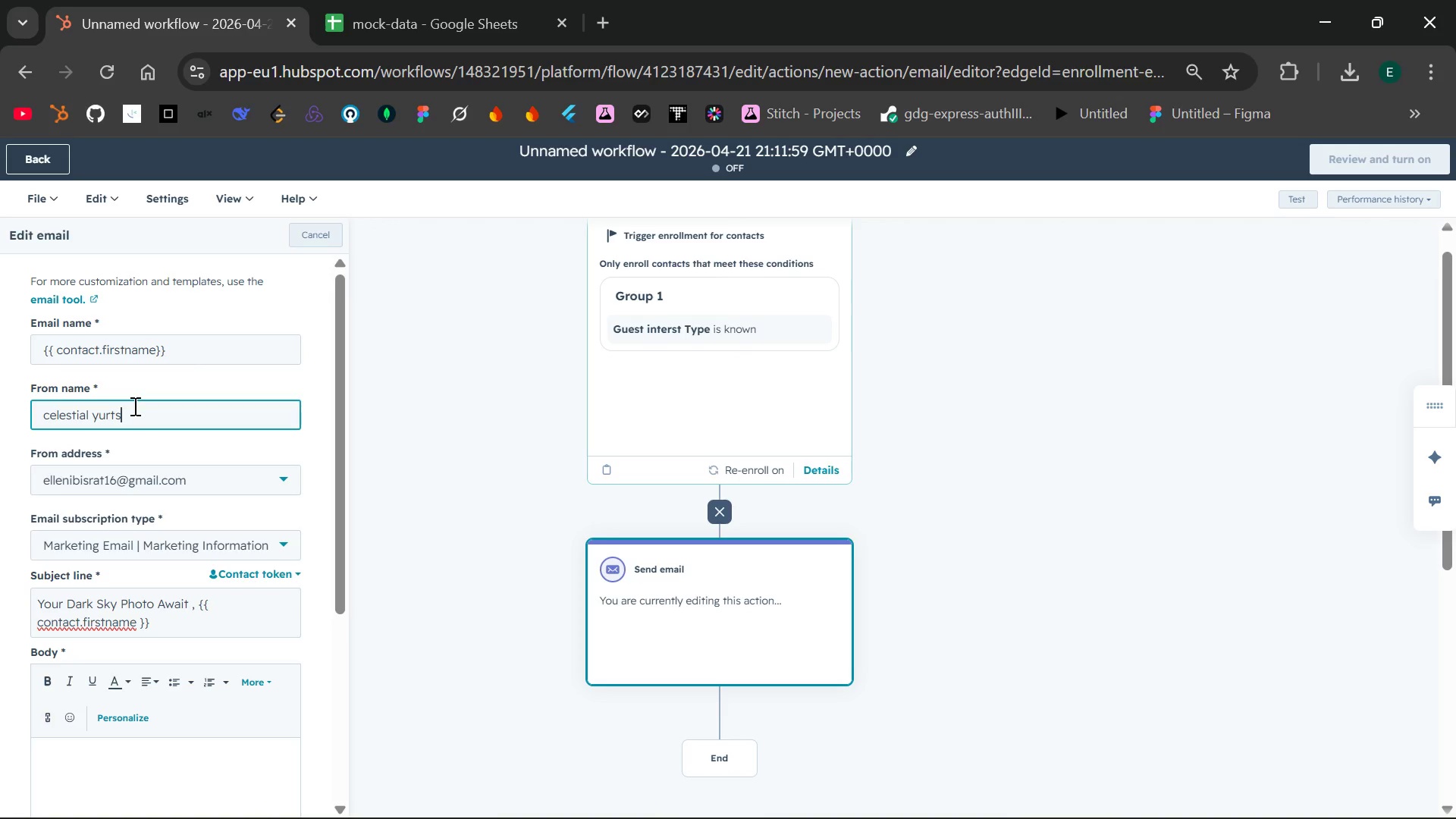 
wait(20.73)
 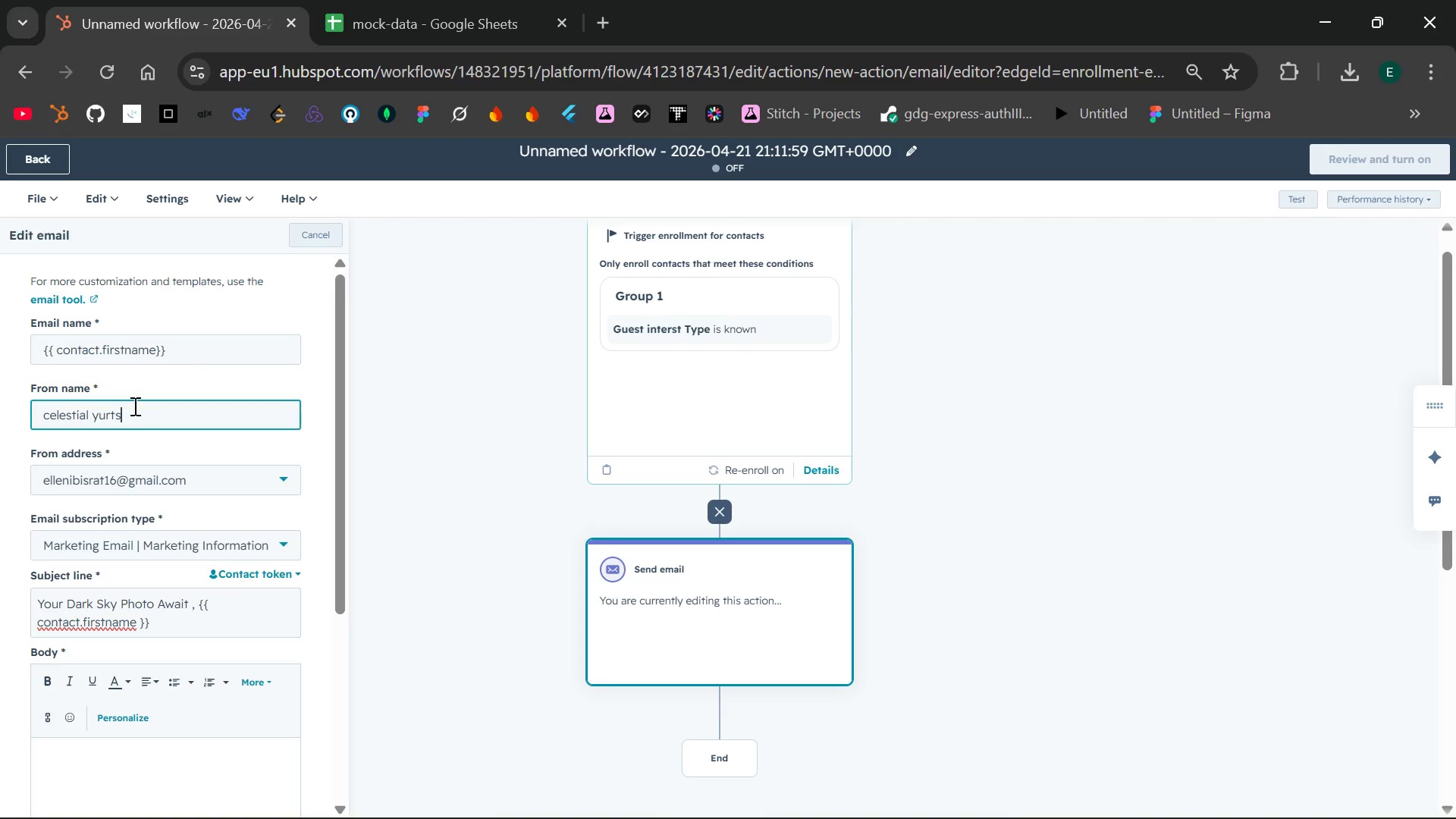 
left_click([88, 468])
 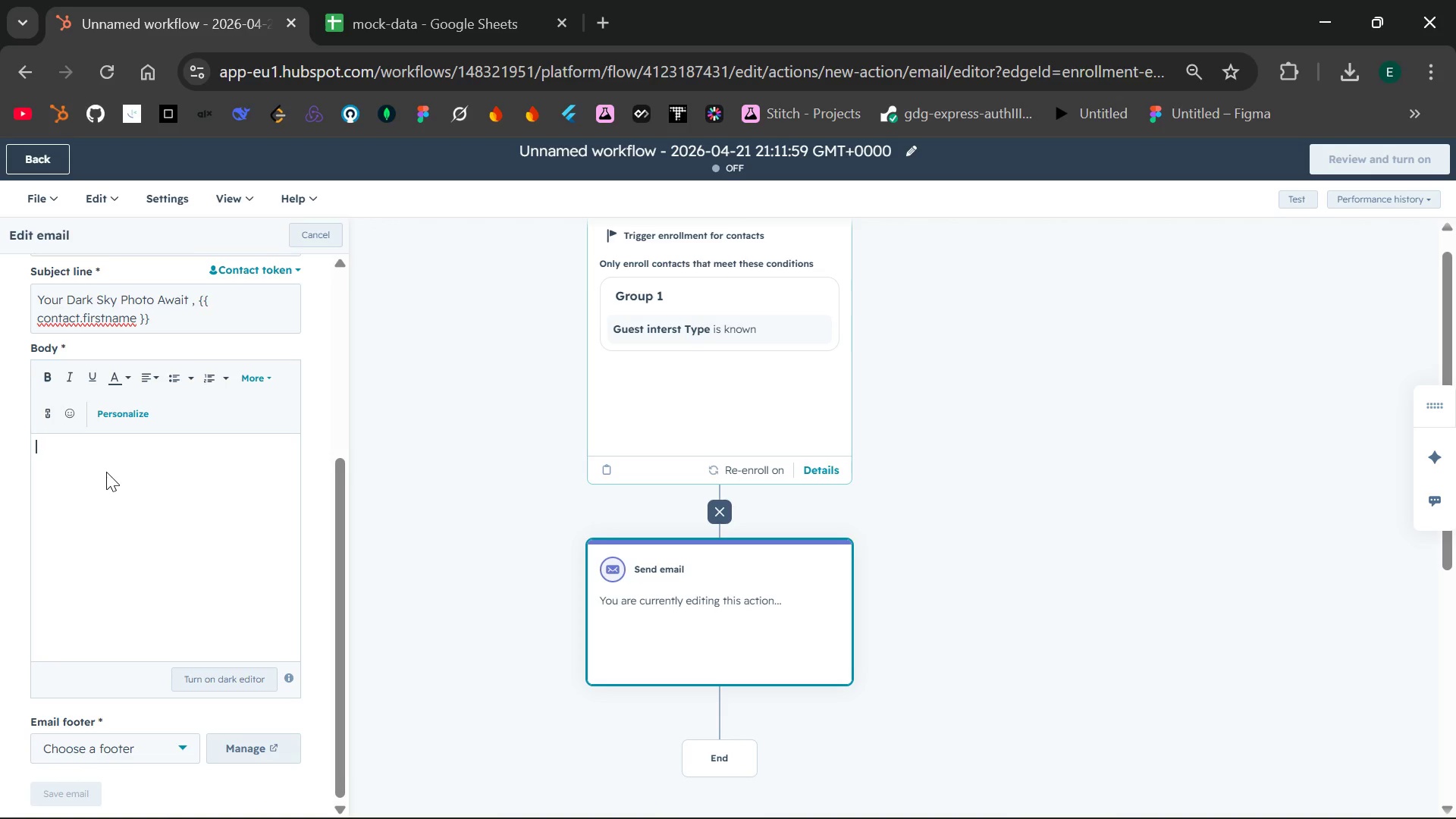 
wait(55.25)
 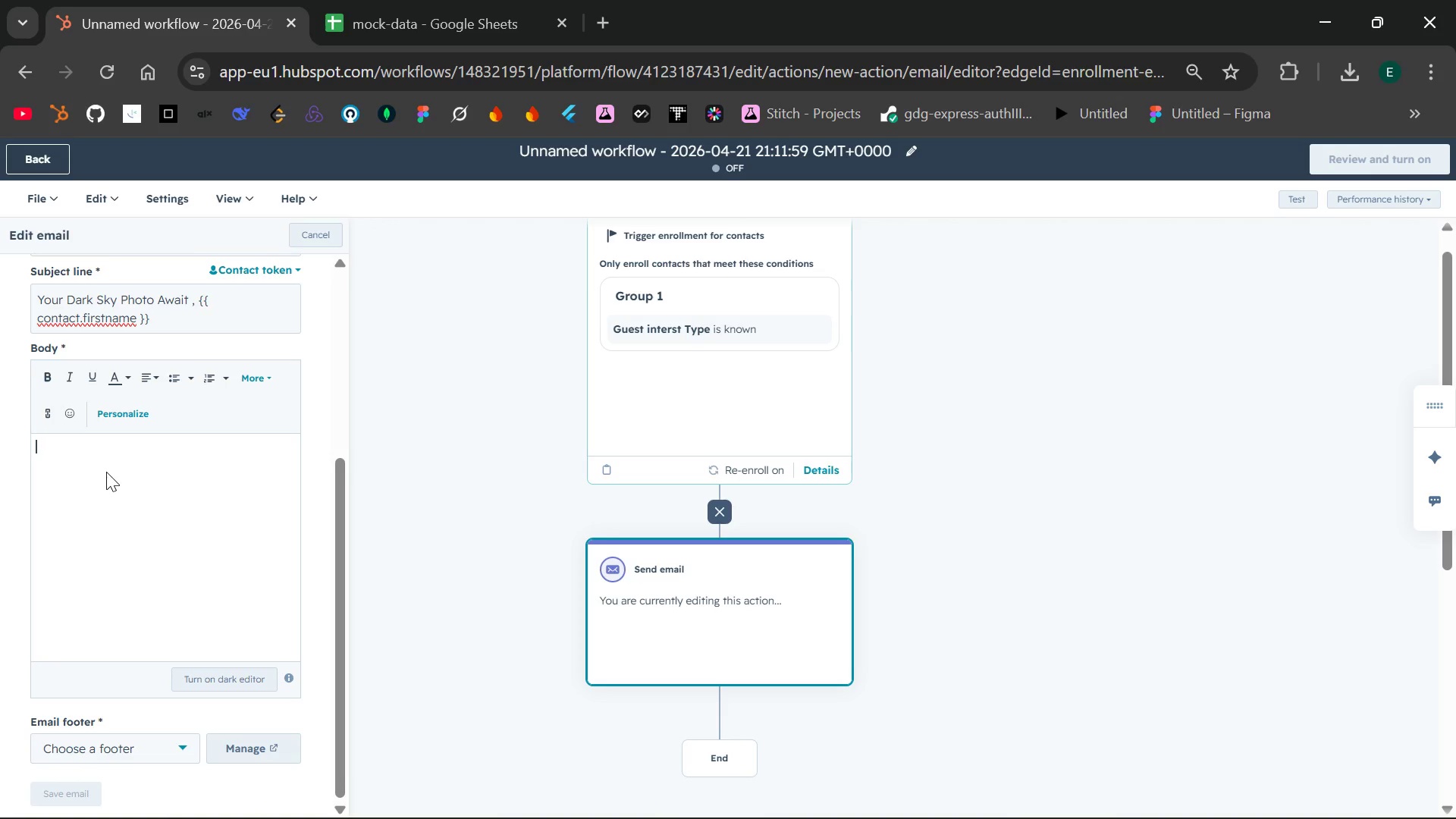 
type(Hi )
 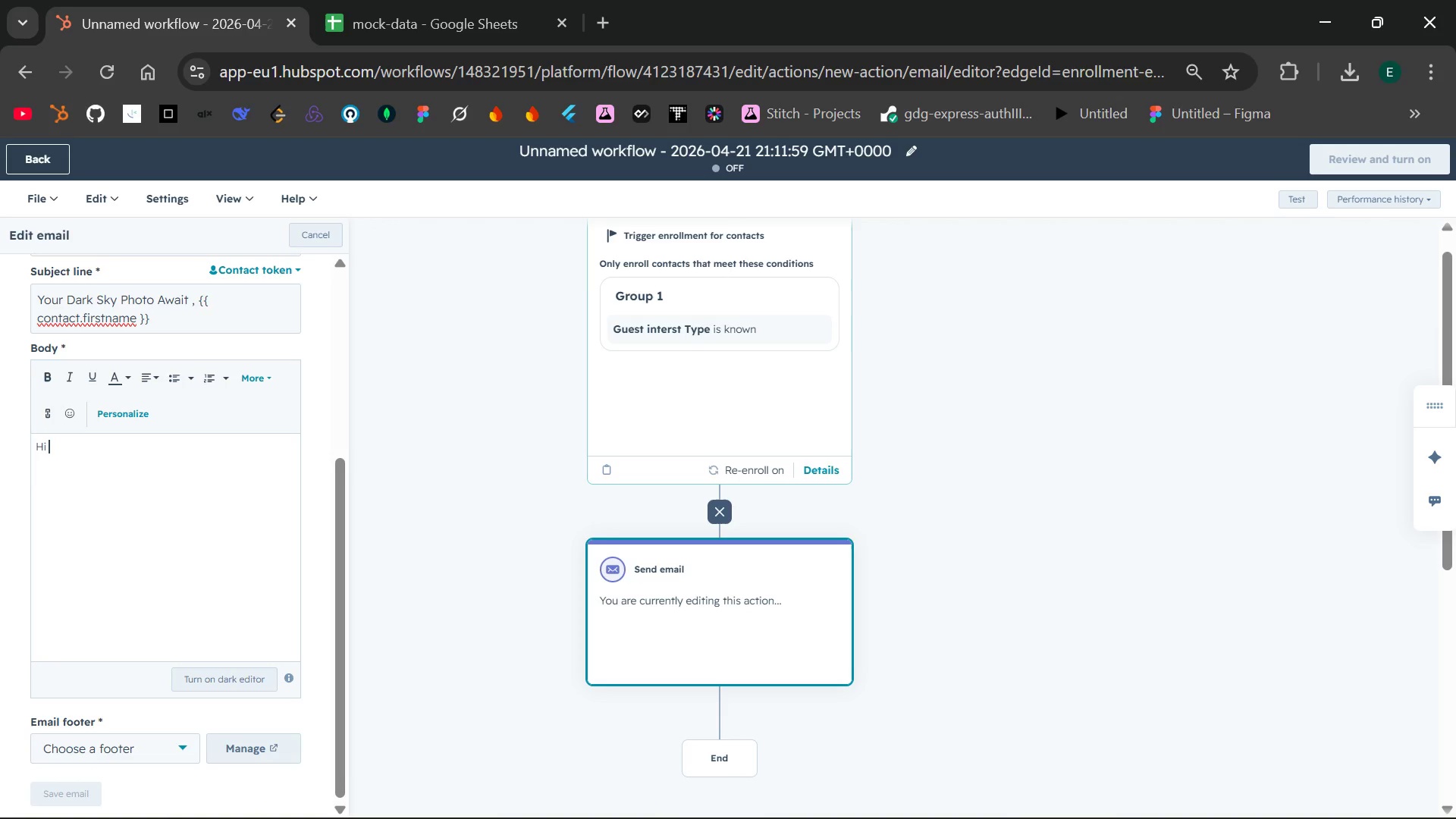 
wait(7.09)
 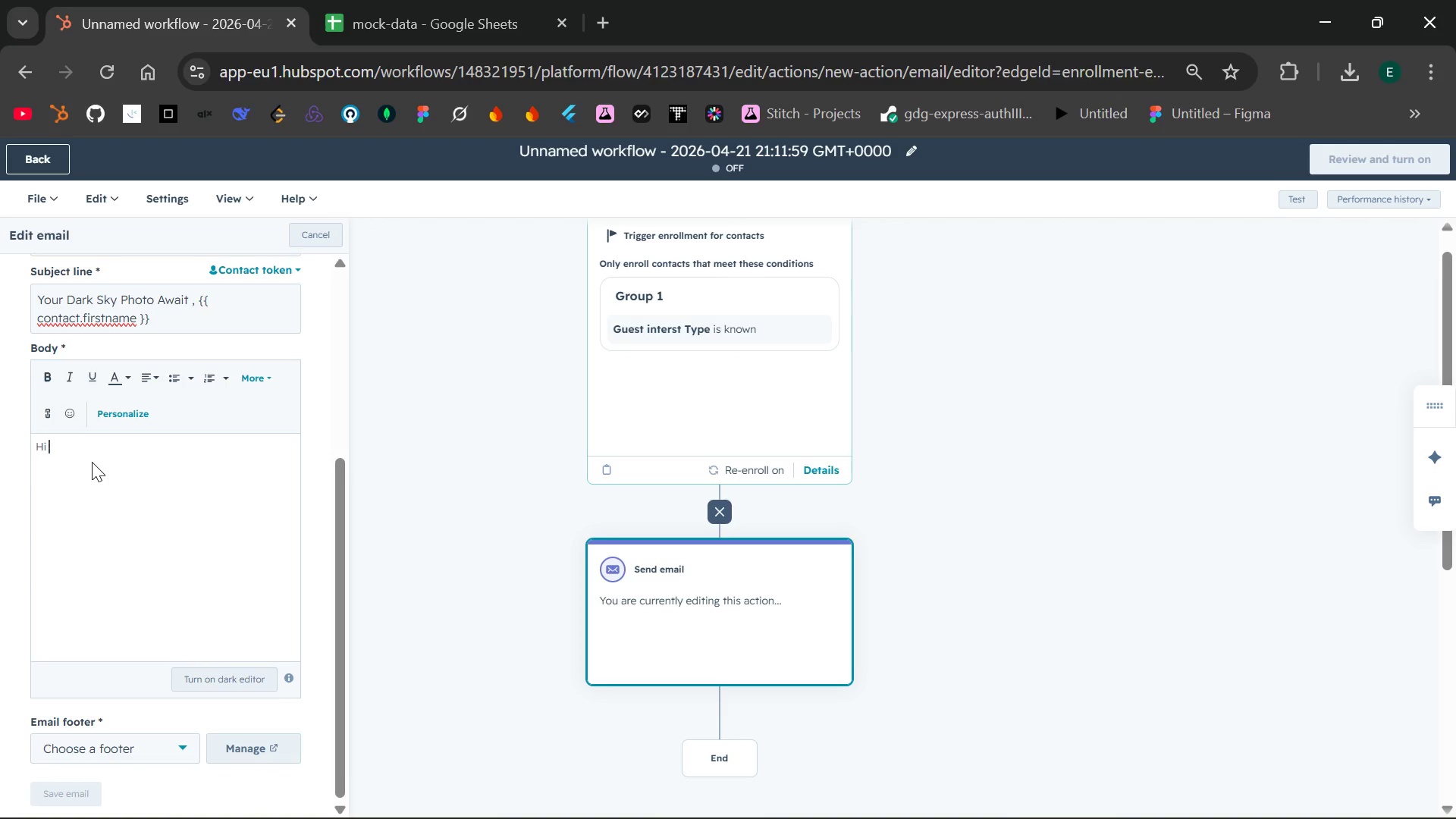 
key(Shift+BracketLeft)
 